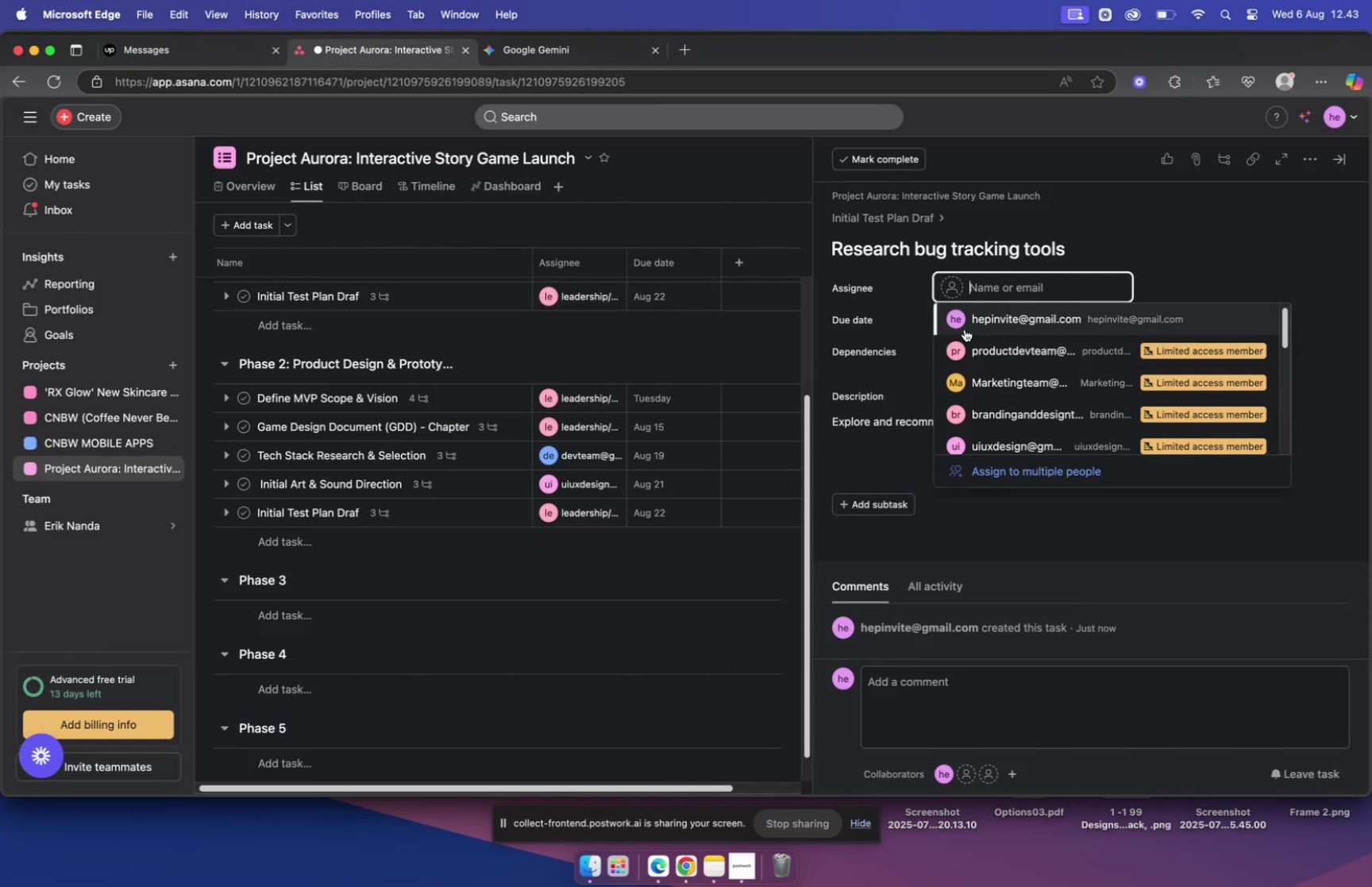 
wait(6.92)
 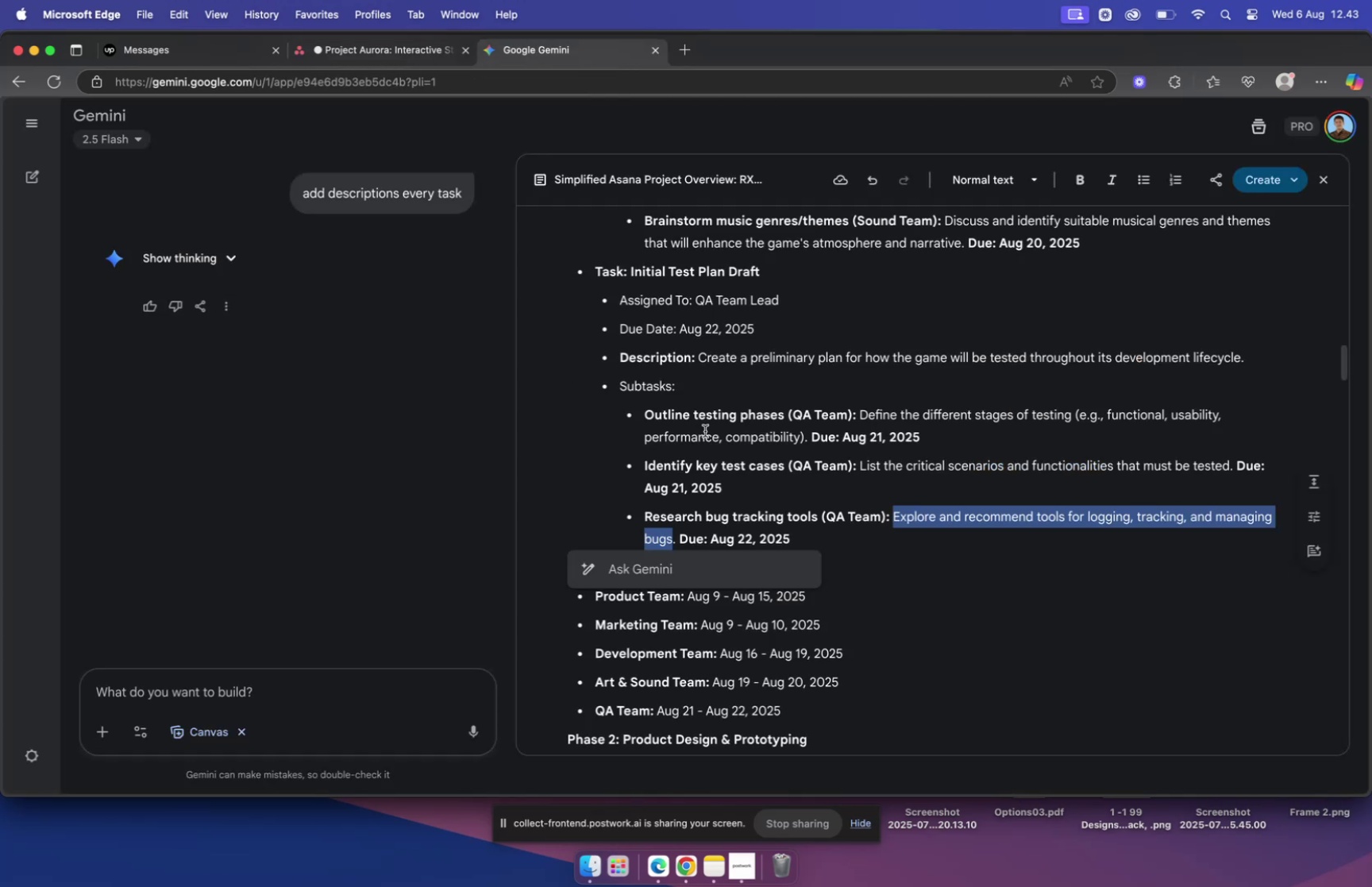 
type(le)
 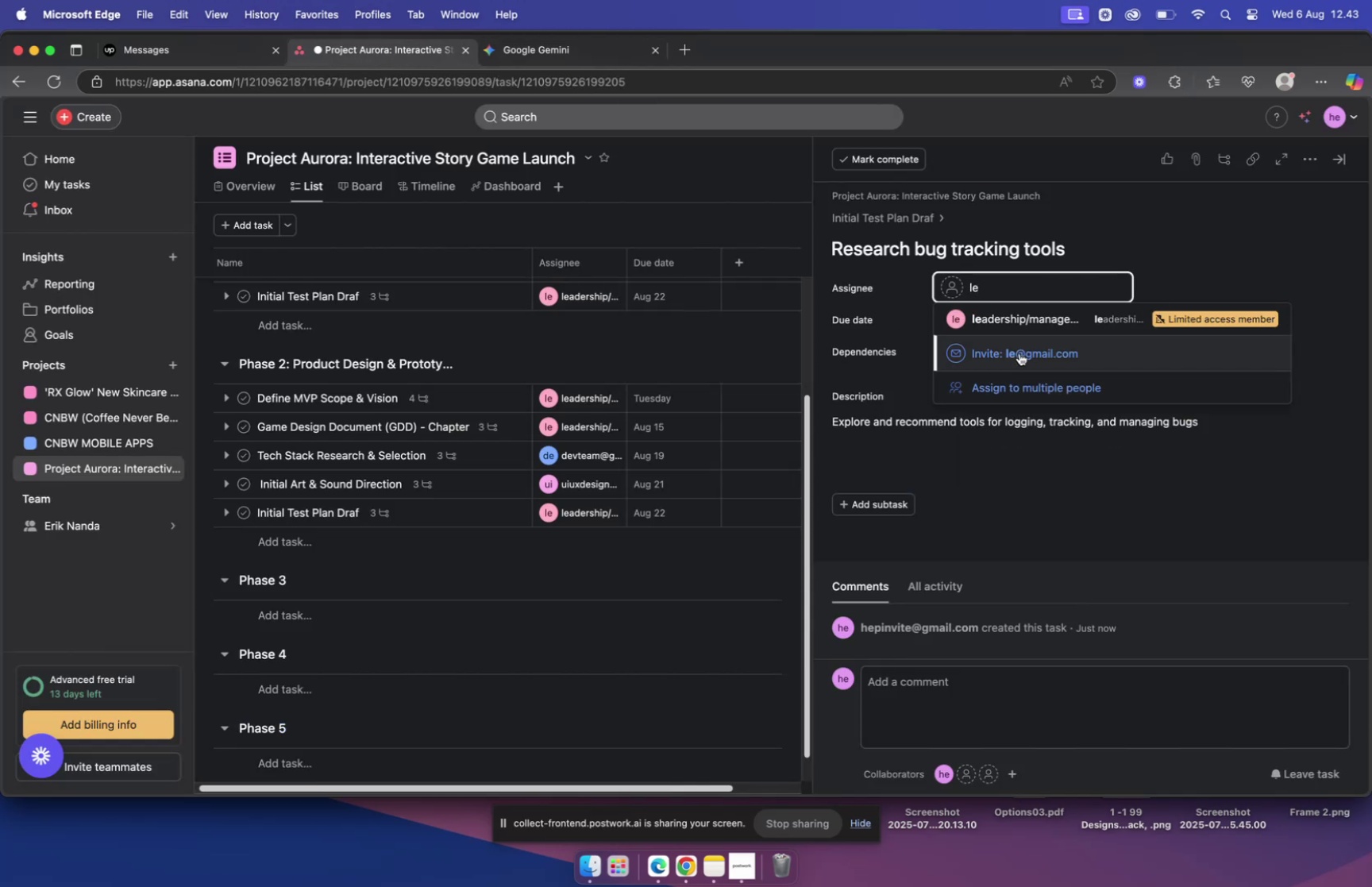 
left_click([1015, 318])
 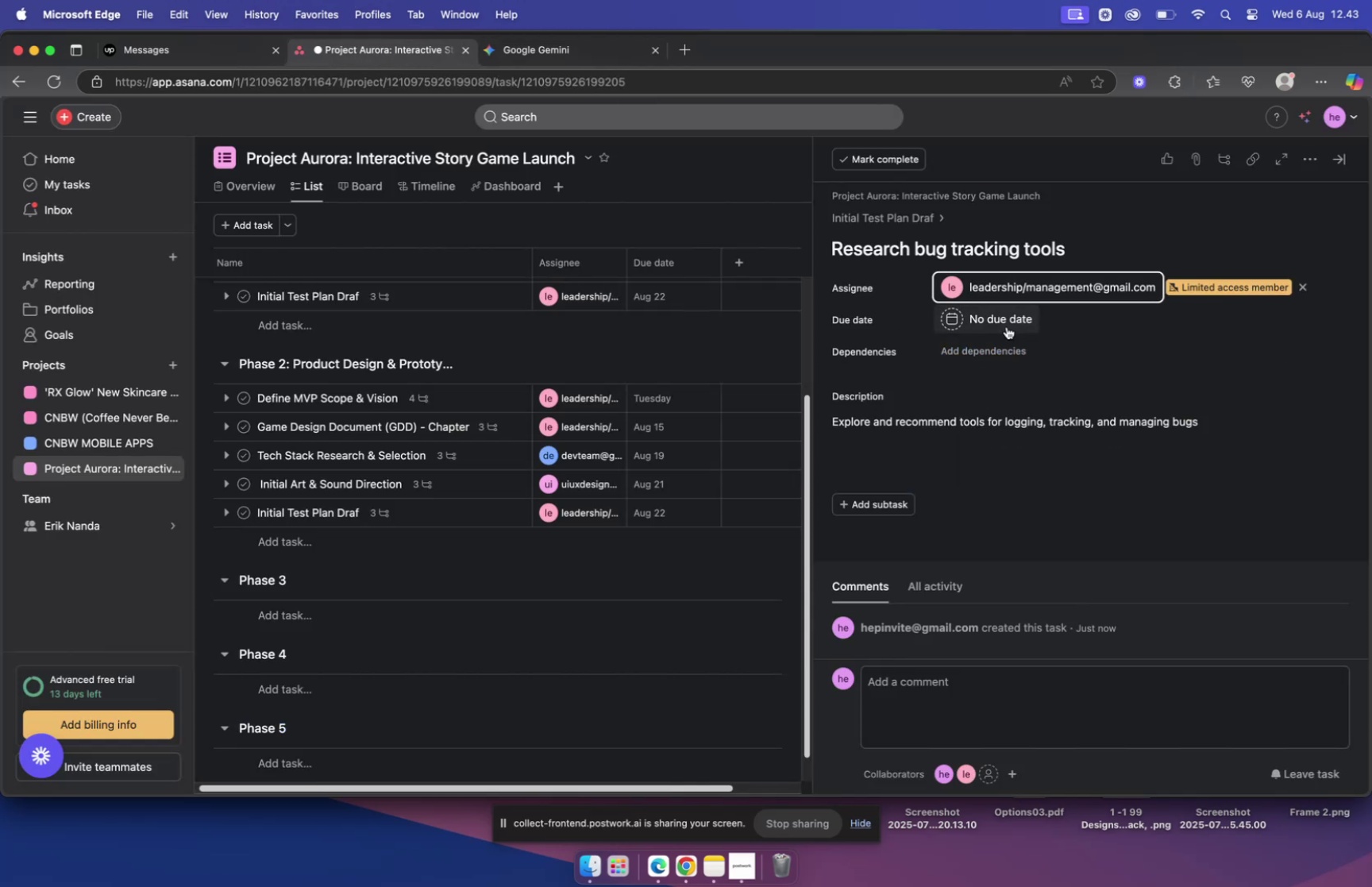 
left_click([1006, 321])
 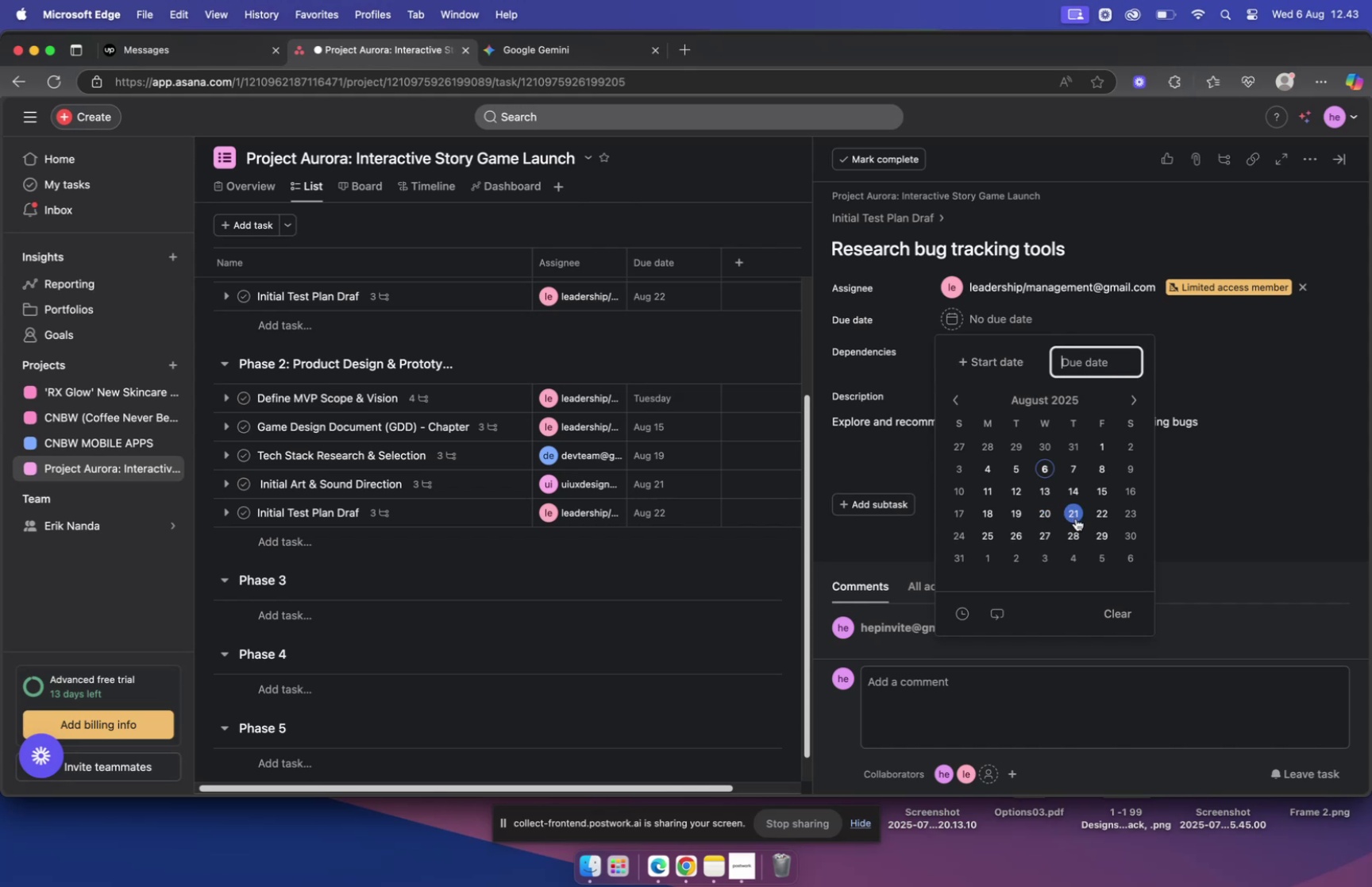 
left_click([1100, 513])
 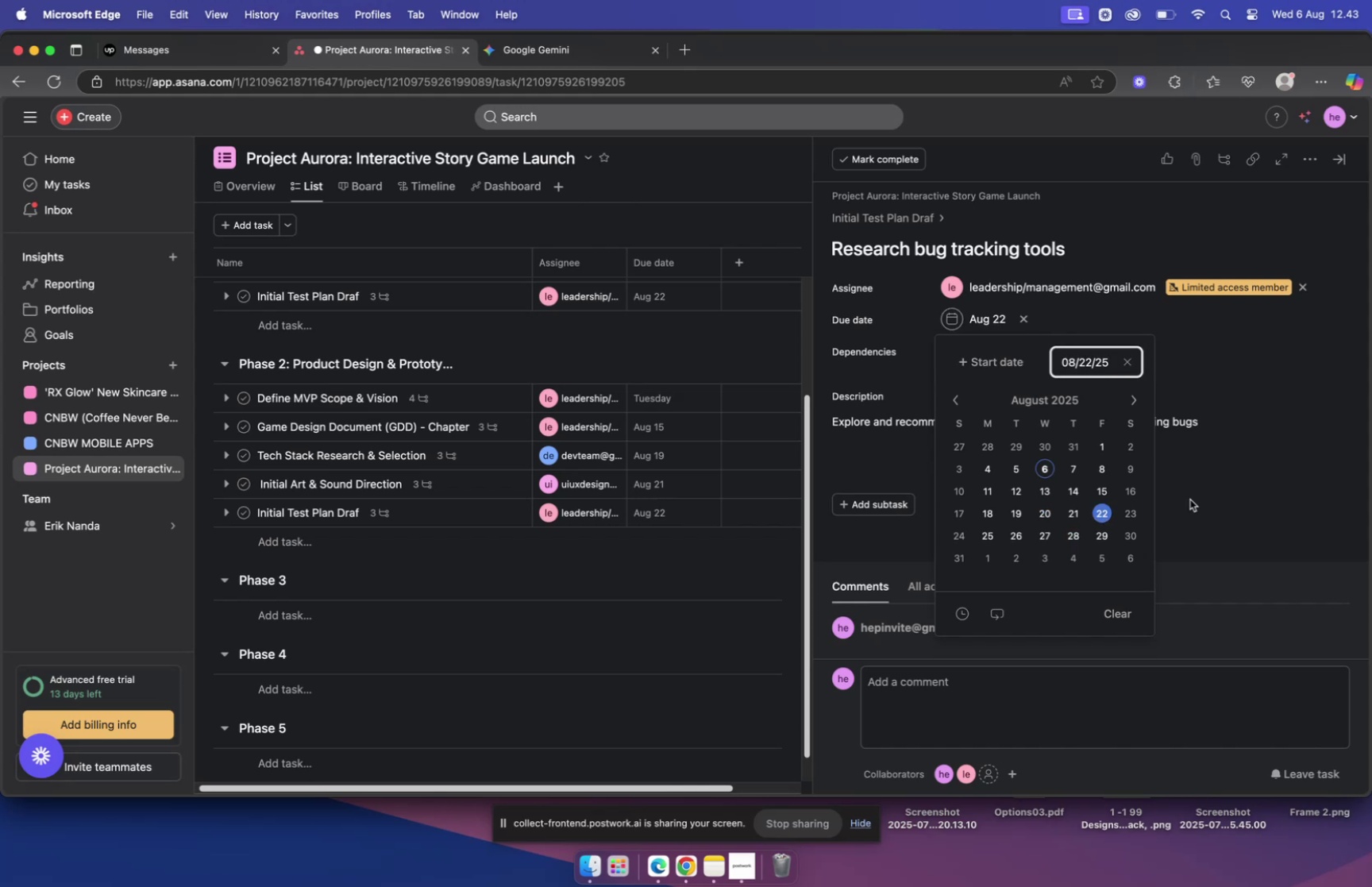 
left_click([1229, 499])
 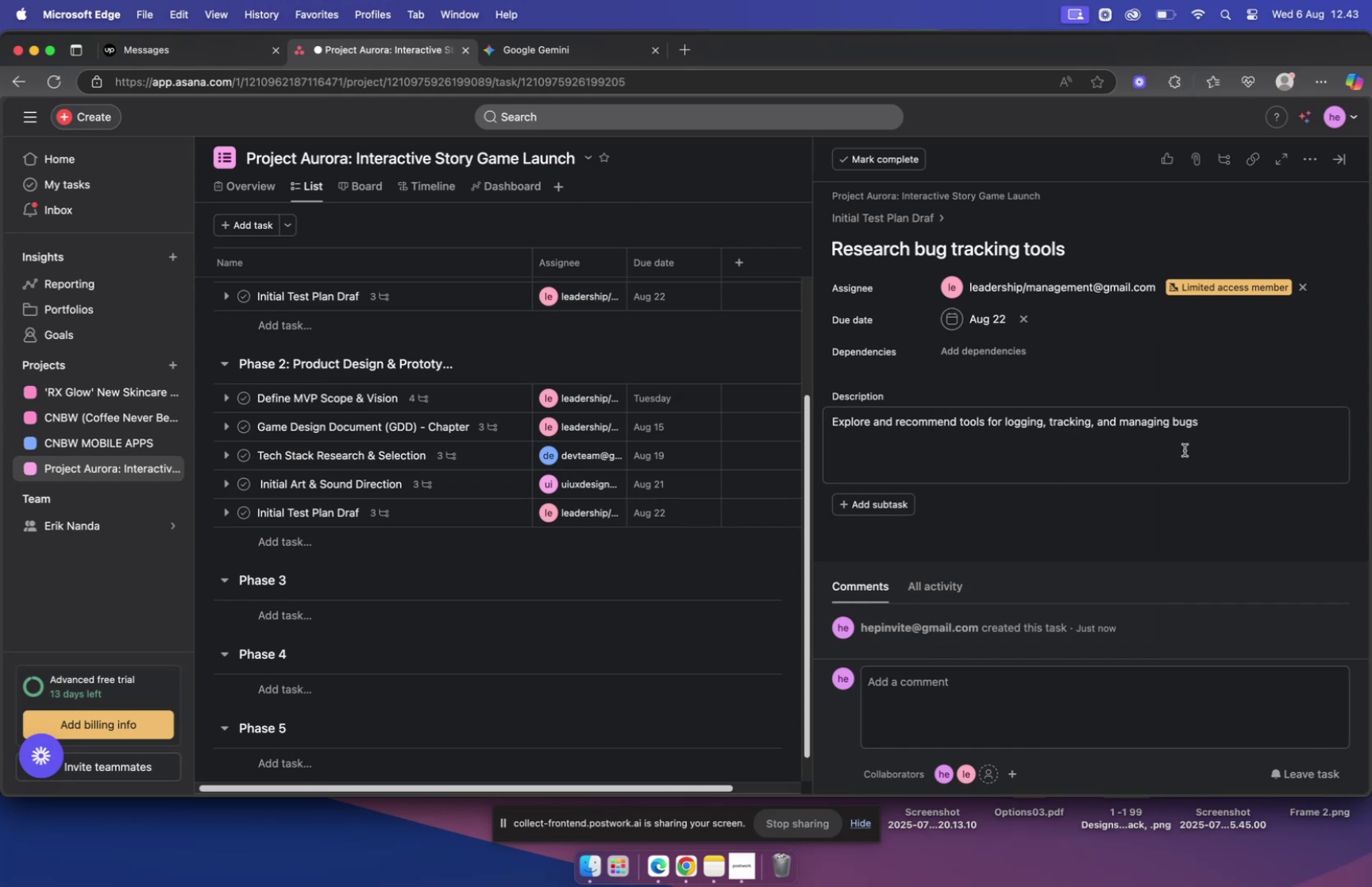 
wait(11.33)
 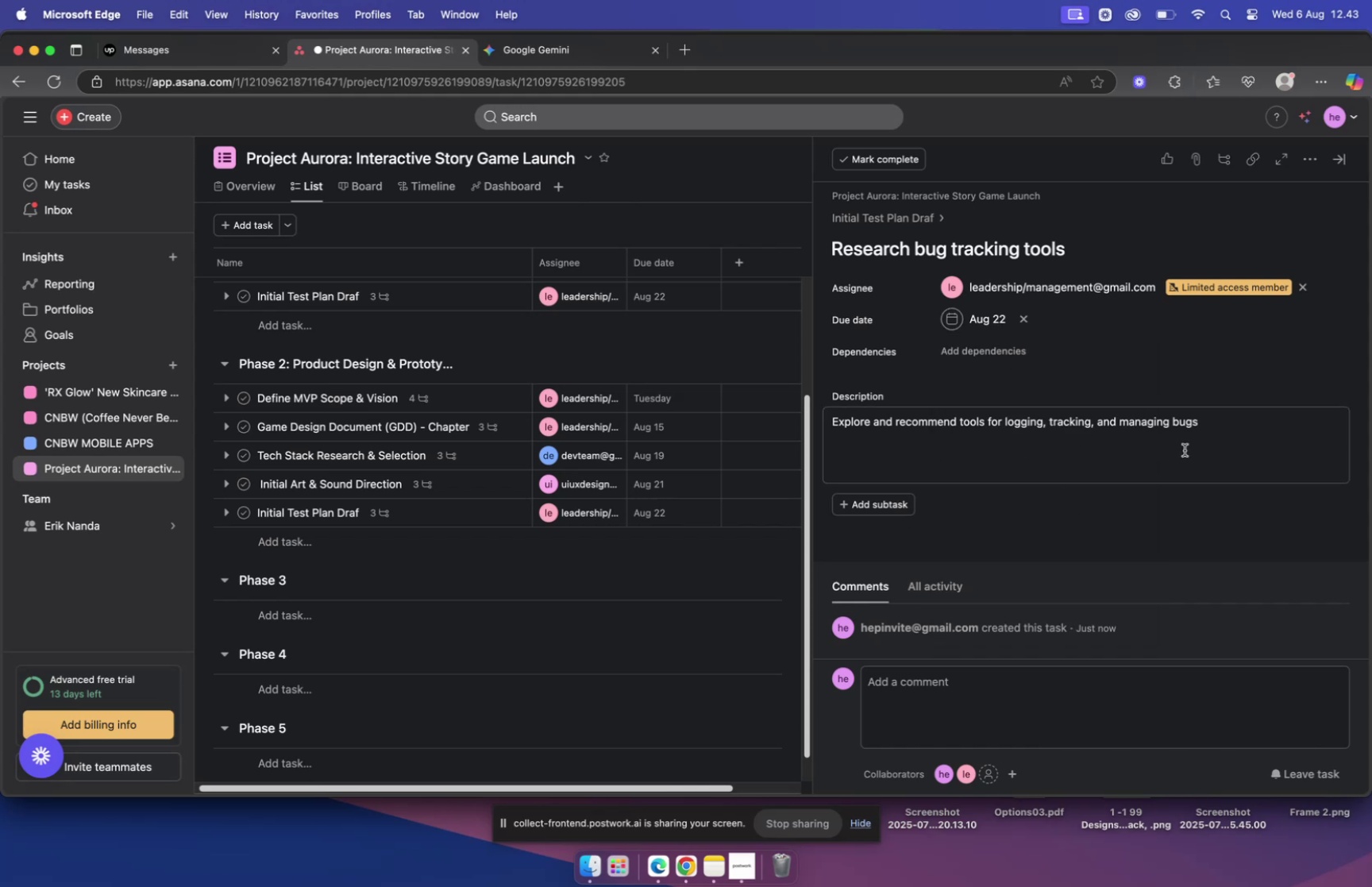 
left_click([949, 287])
 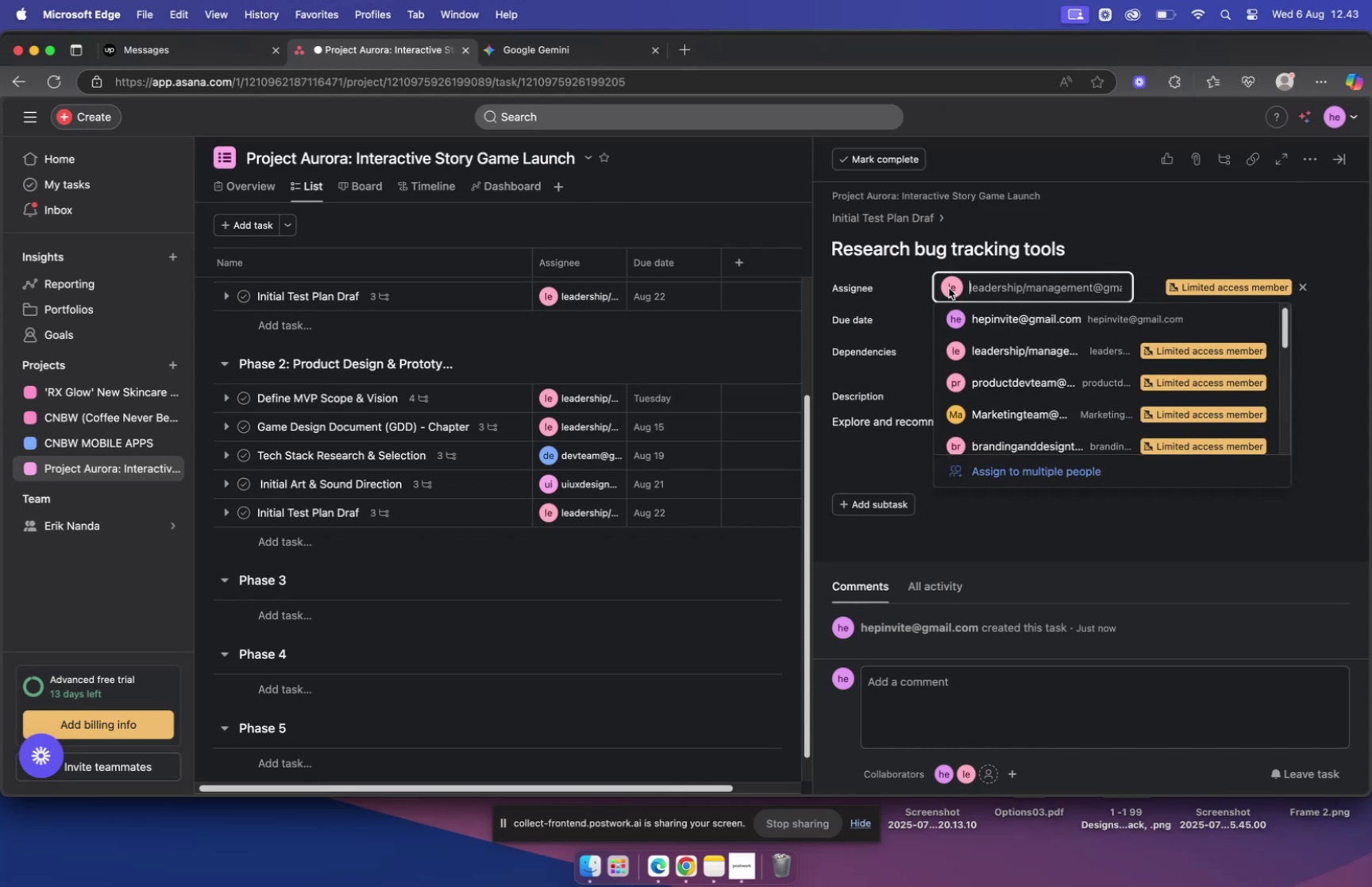 
type(c)
key(Backspace)
type(de)
 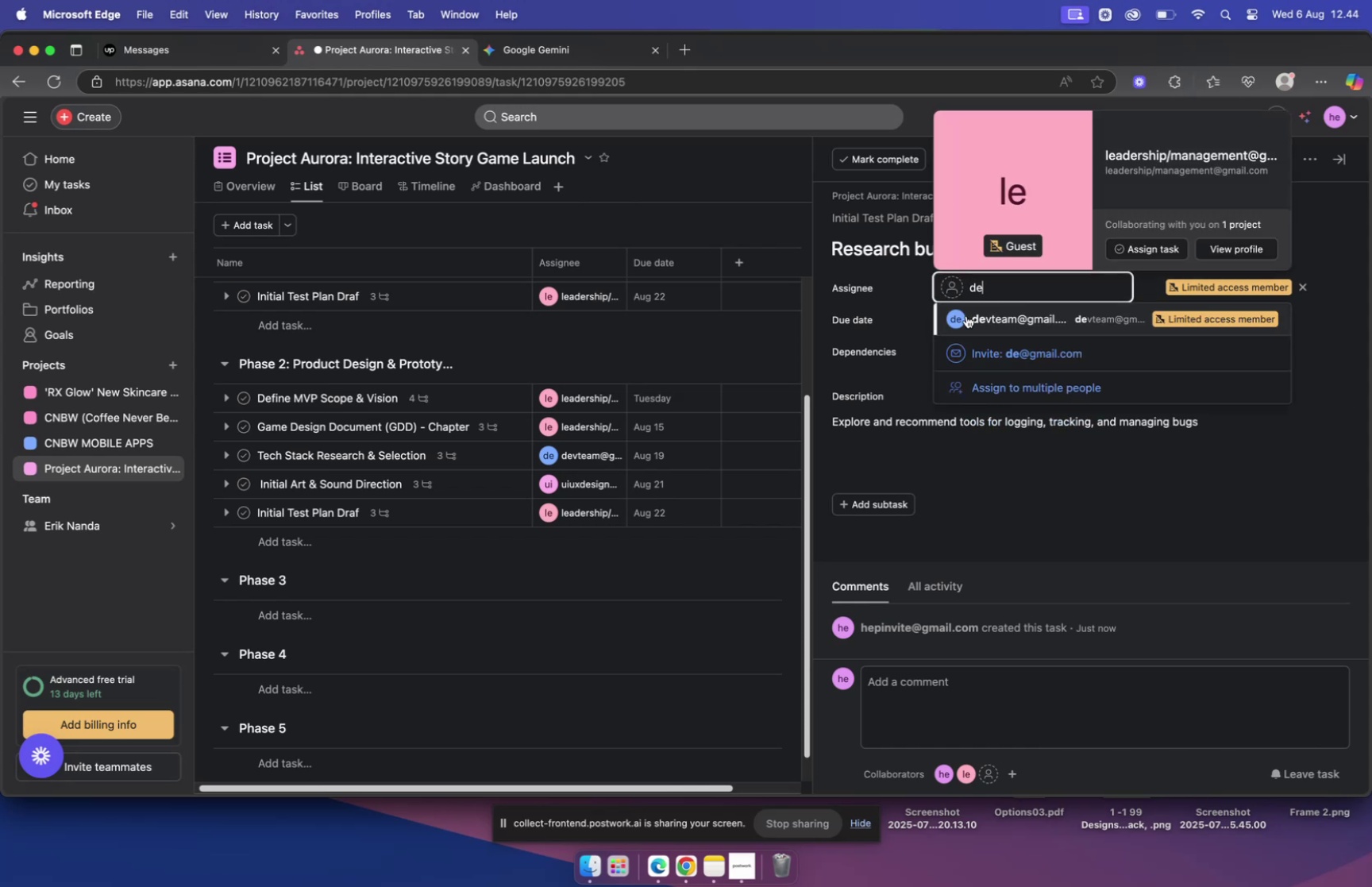 
left_click([973, 323])
 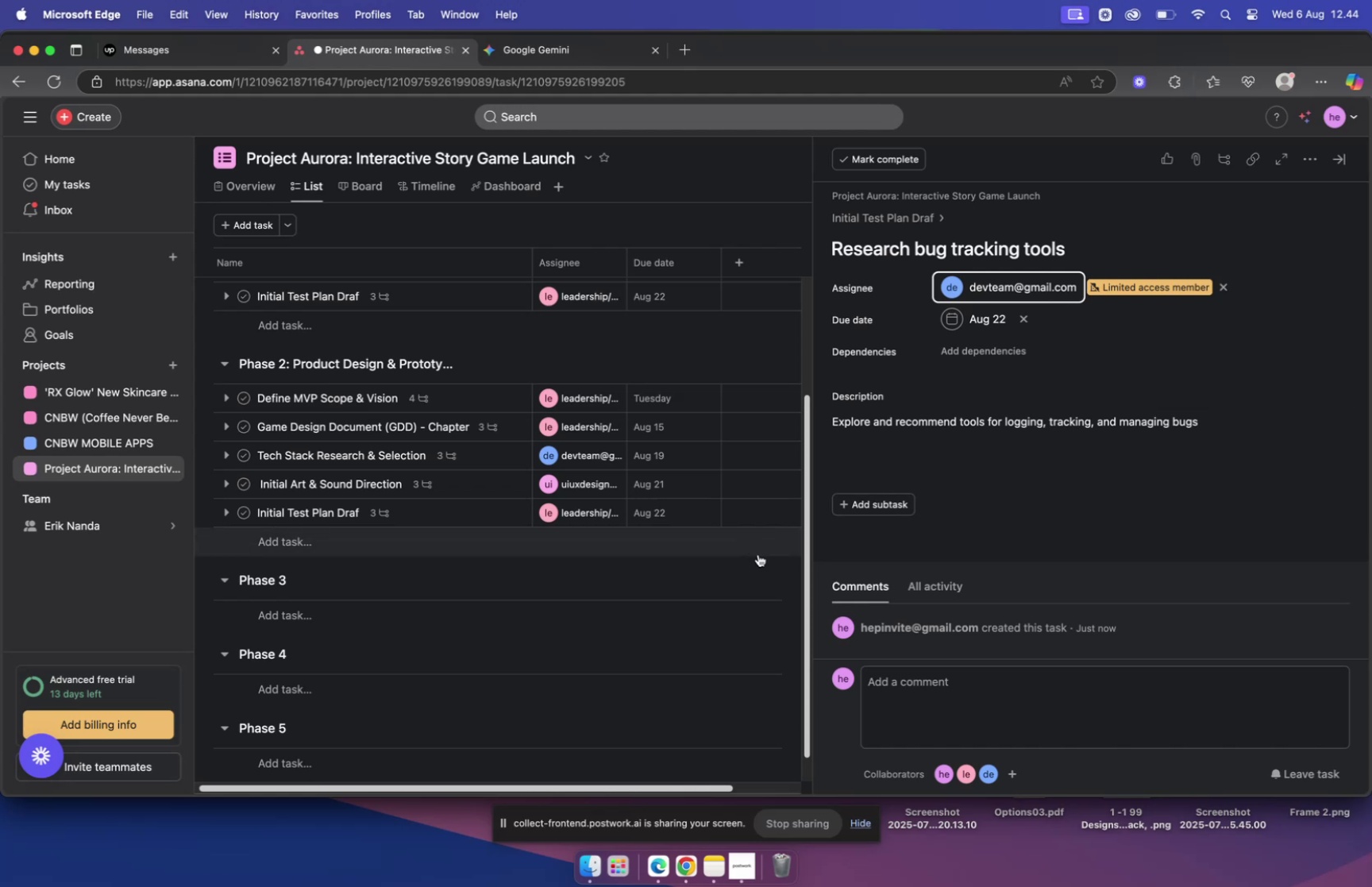 
left_click([769, 577])
 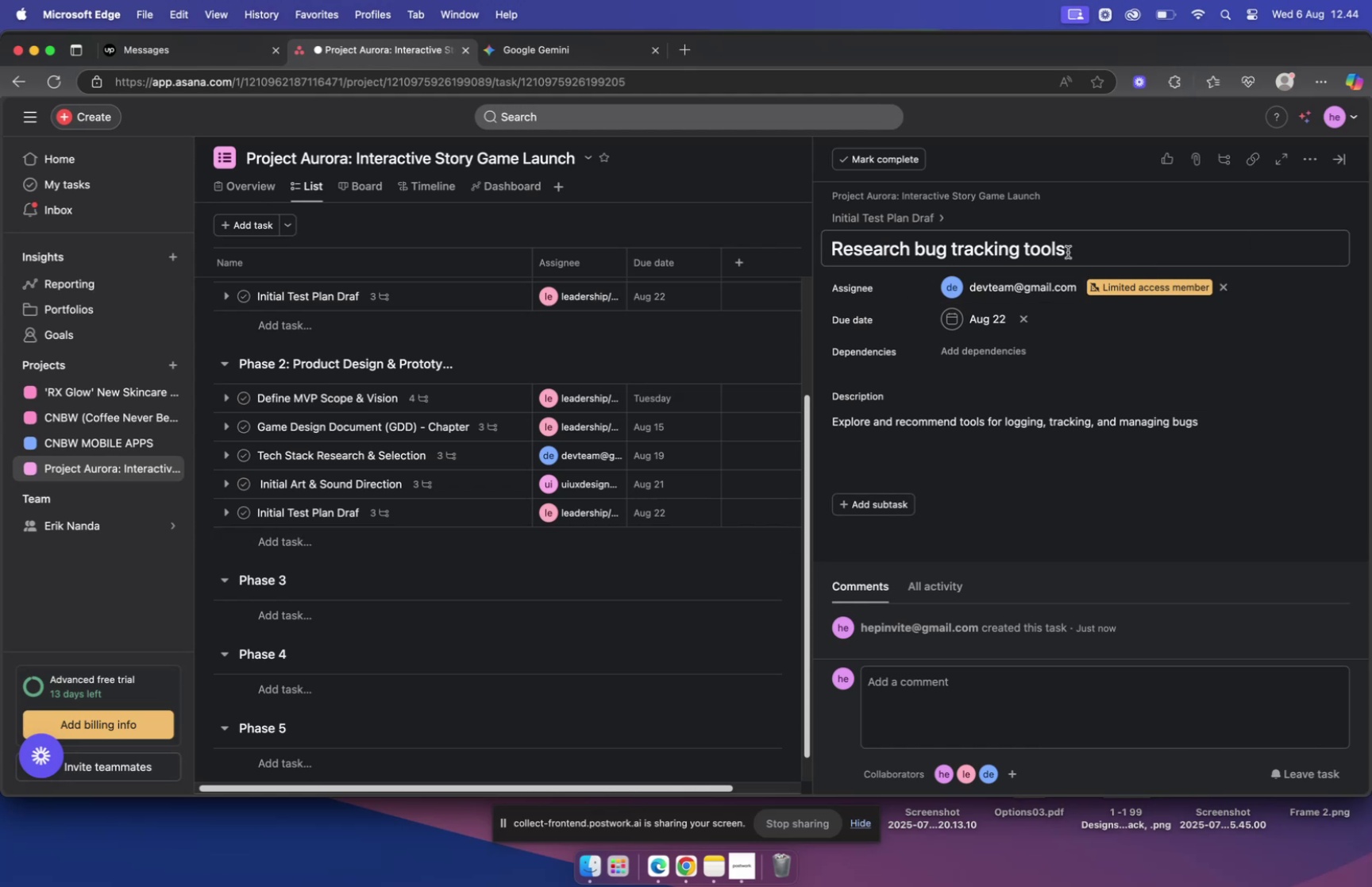 
wait(5.11)
 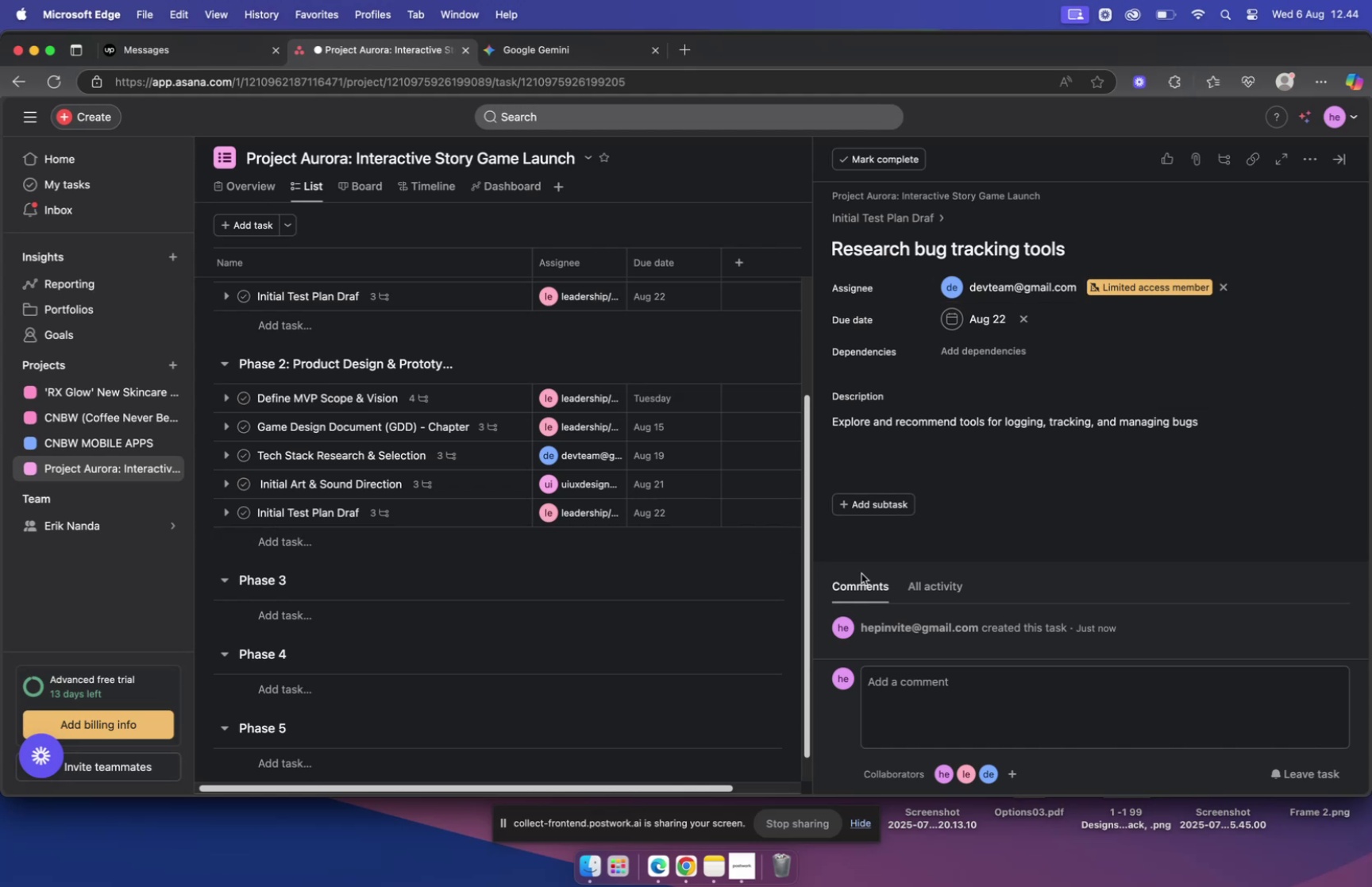 
left_click([882, 216])
 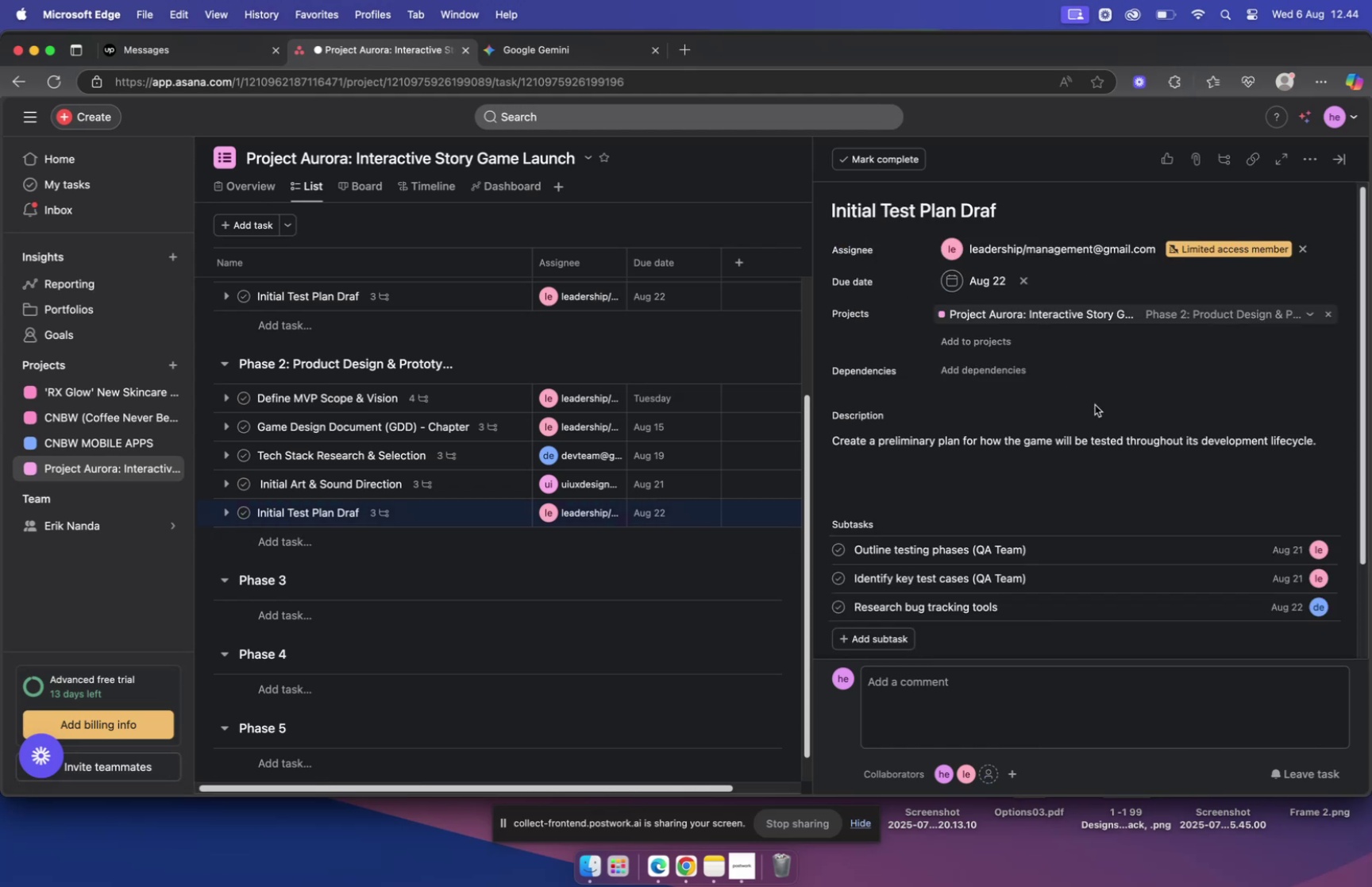 
scroll: coordinate [1113, 422], scroll_direction: down, amount: 14.0
 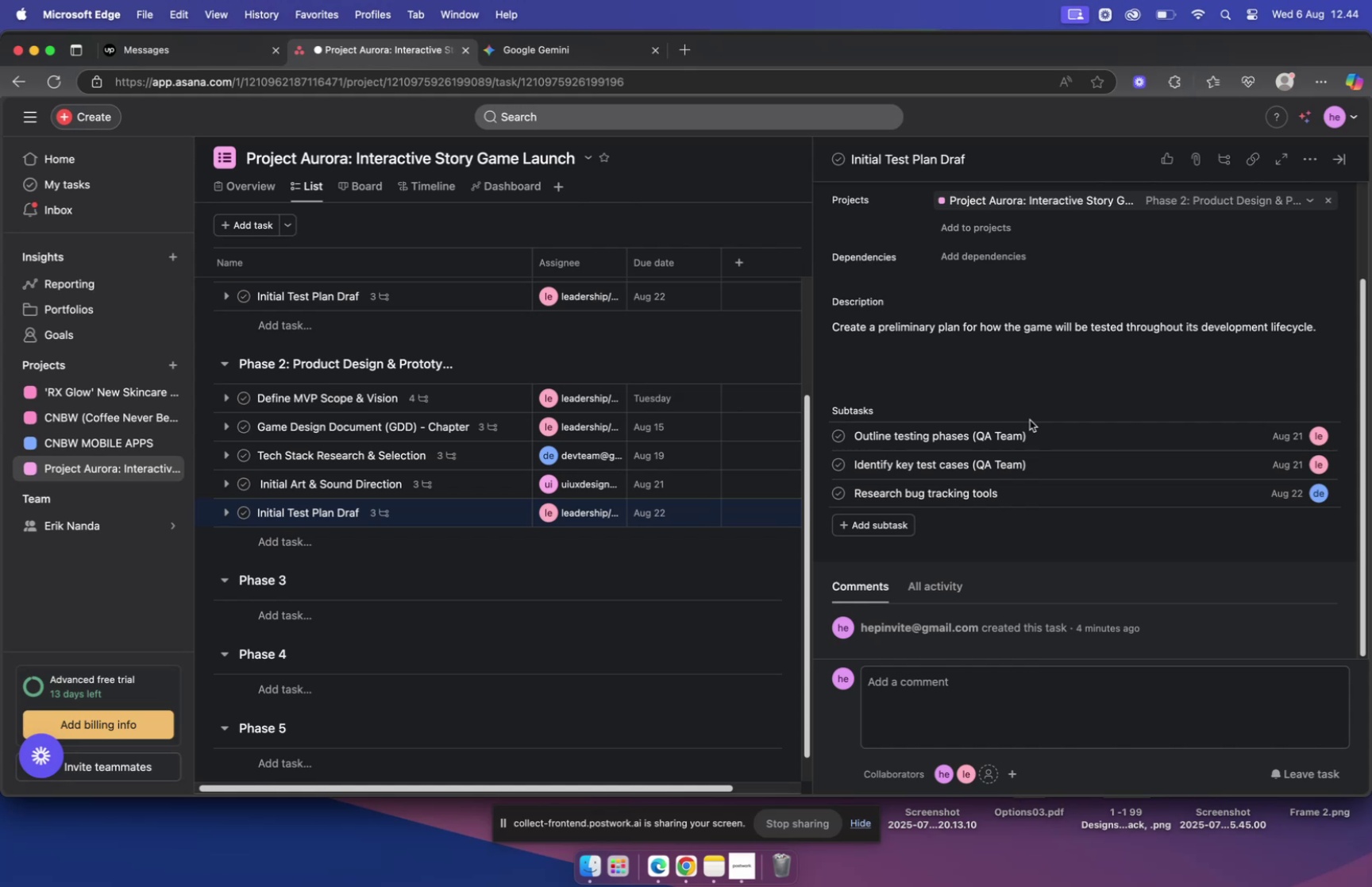 
wait(44.08)
 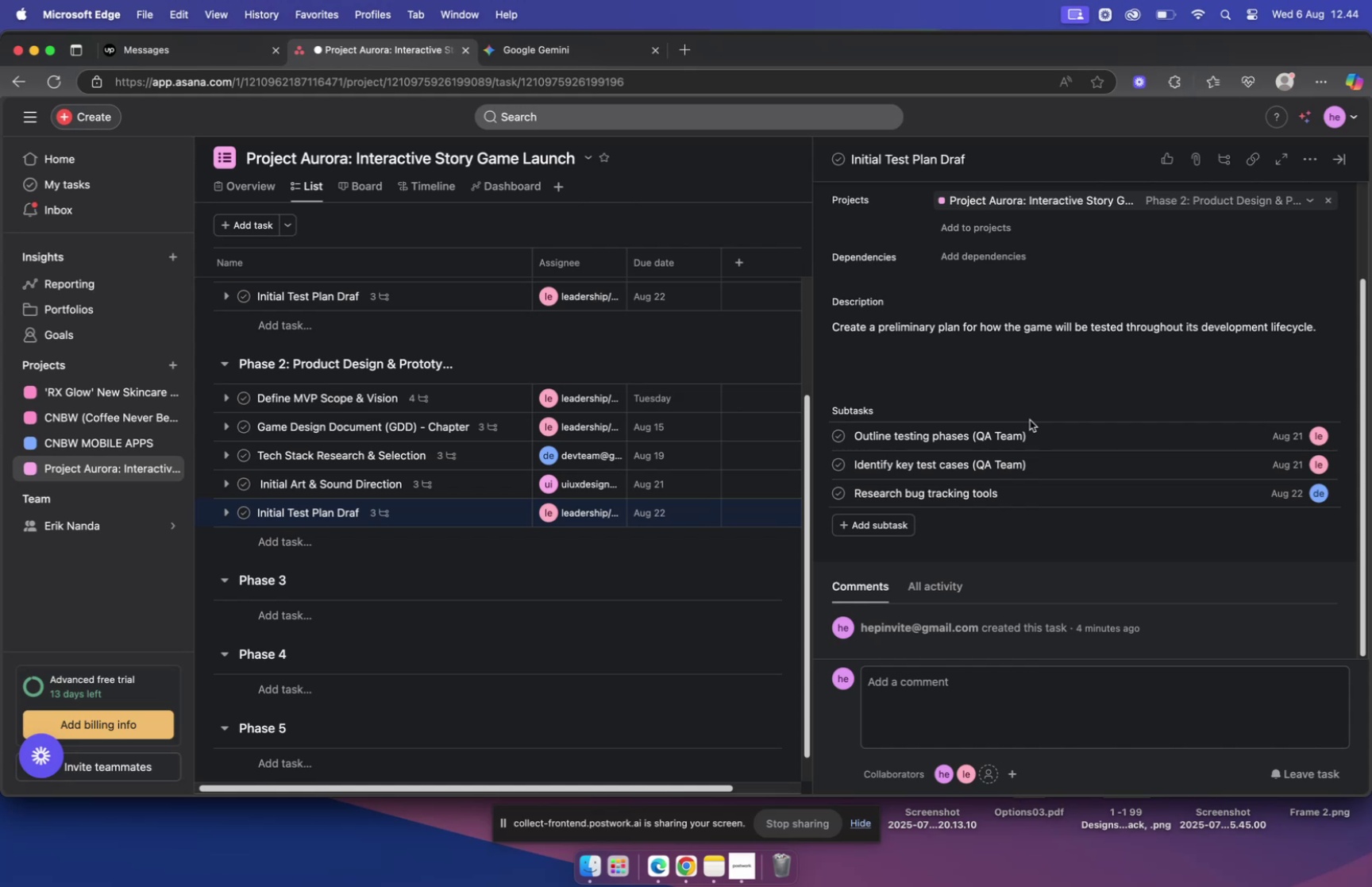 
left_click([769, 352])
 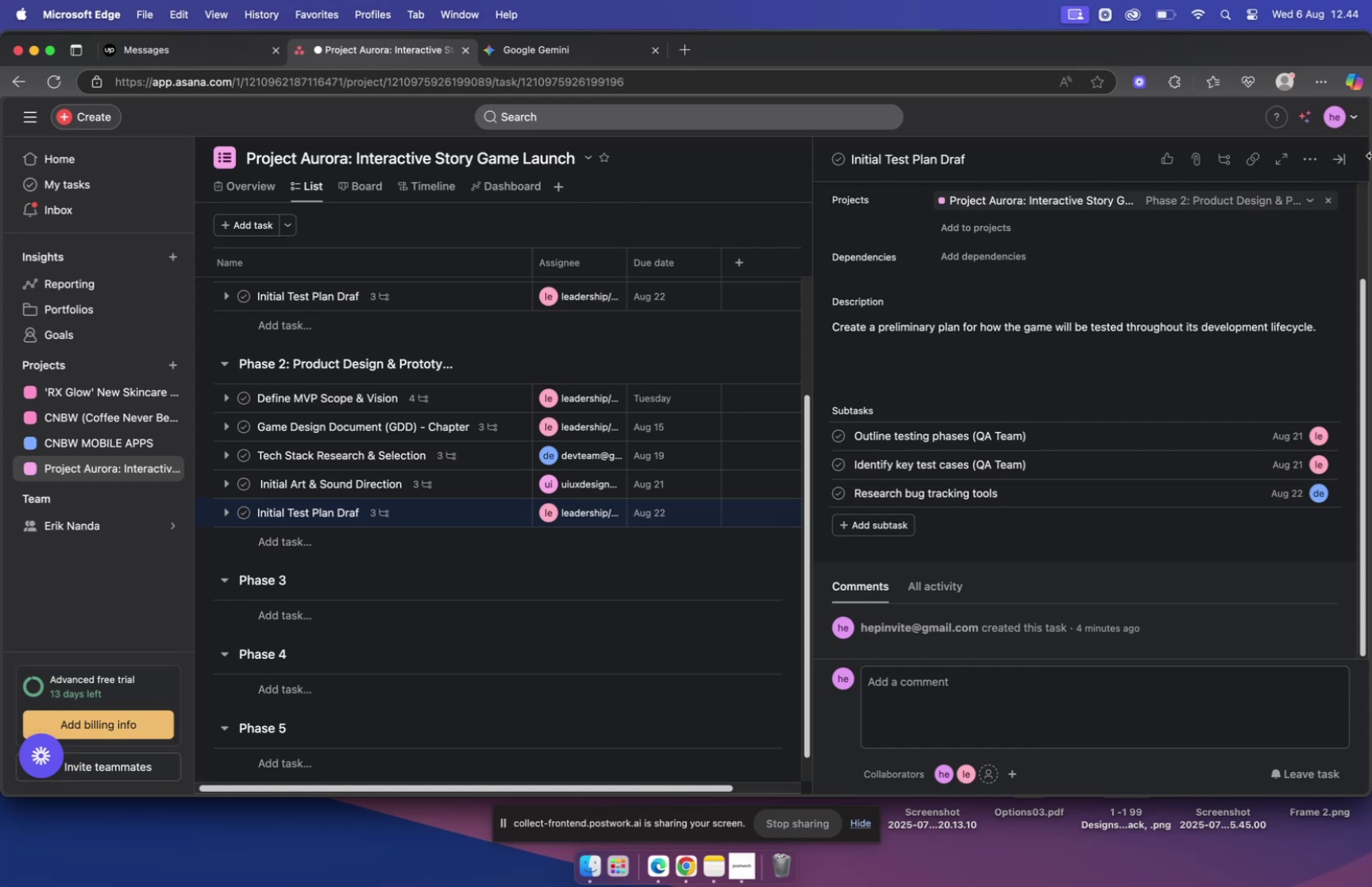 
left_click([1337, 160])
 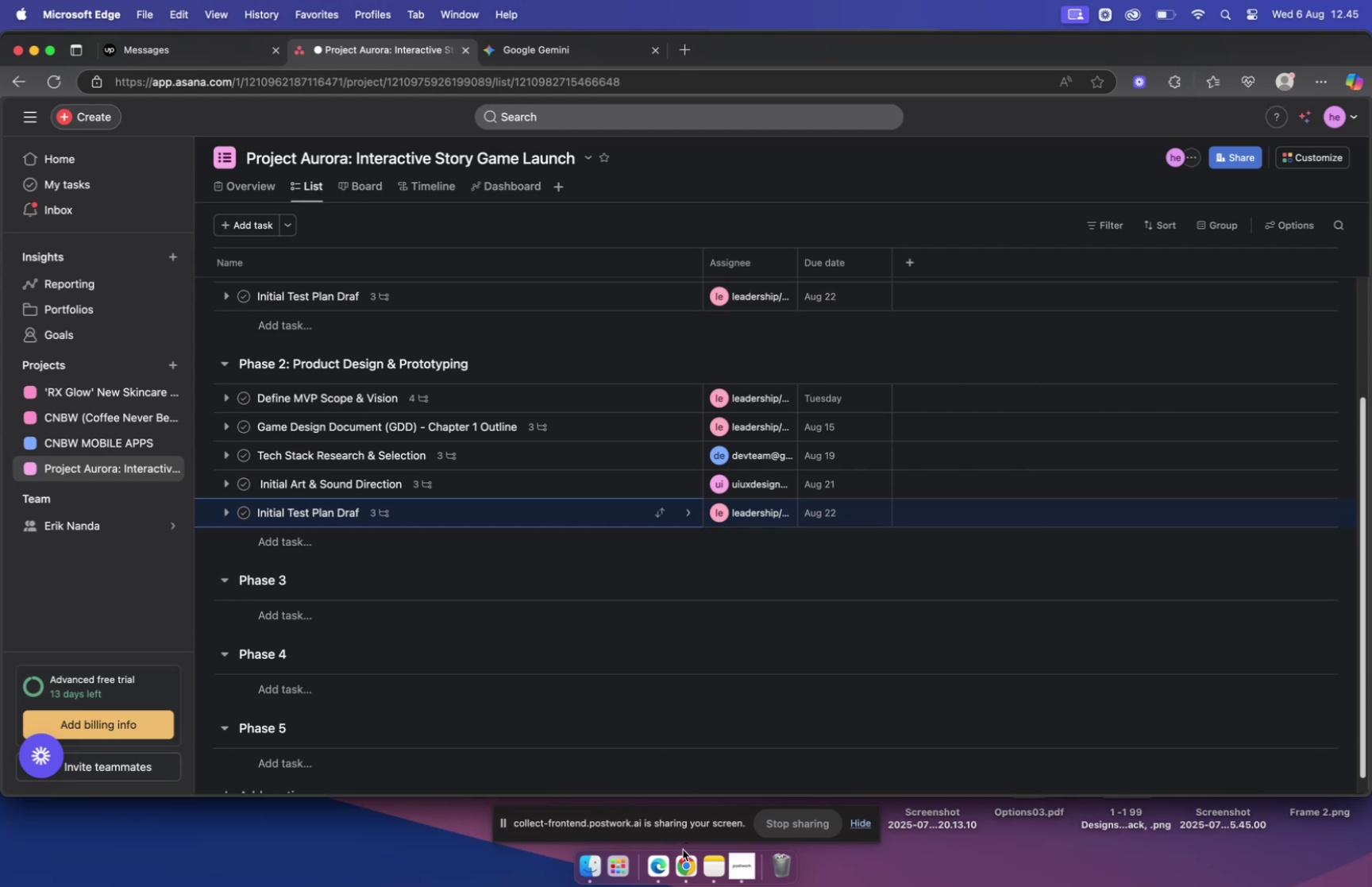 
wait(15.53)
 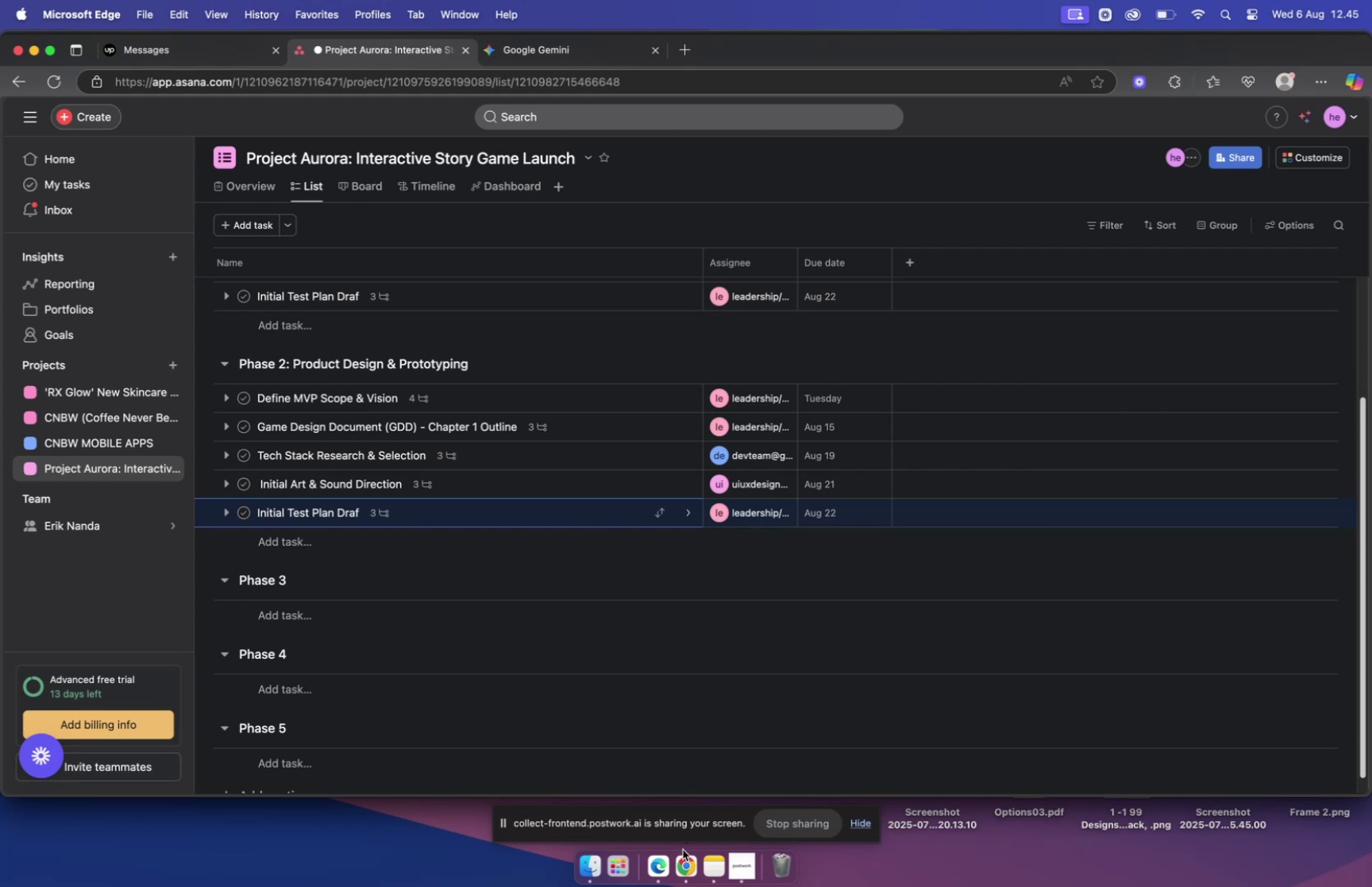 
left_click([682, 868])
 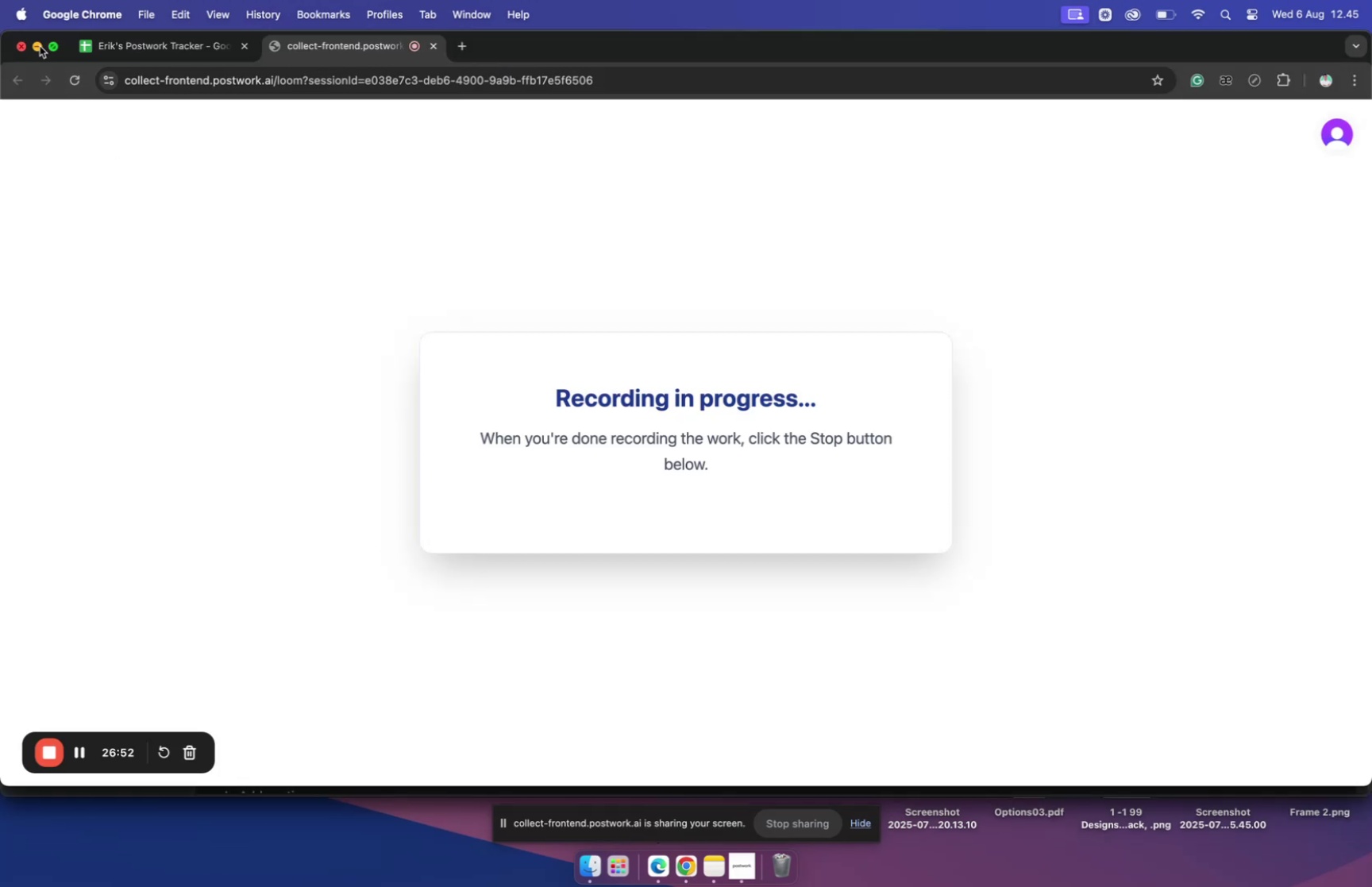 
left_click([40, 46])
 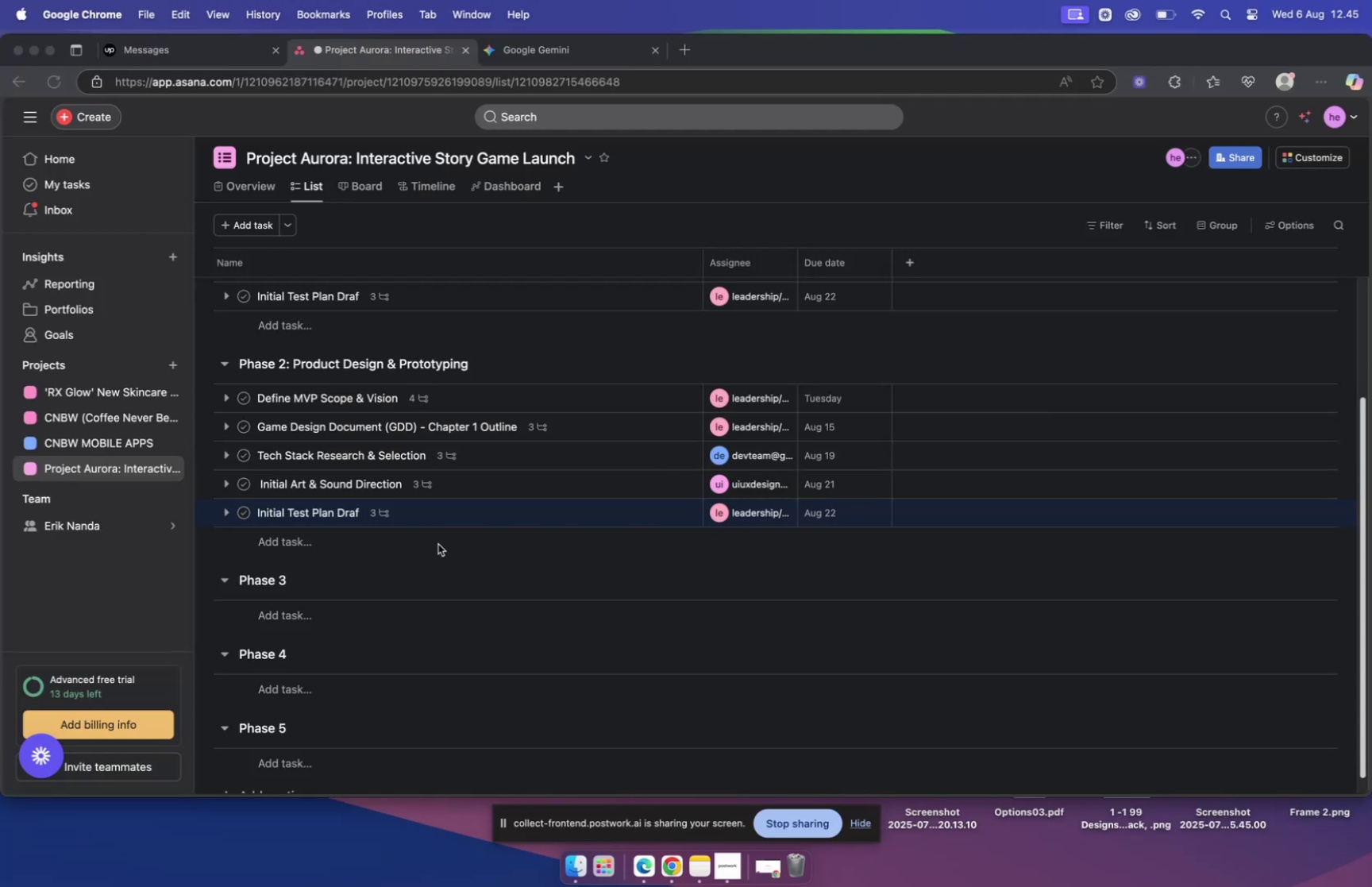 
left_click([533, 55])
 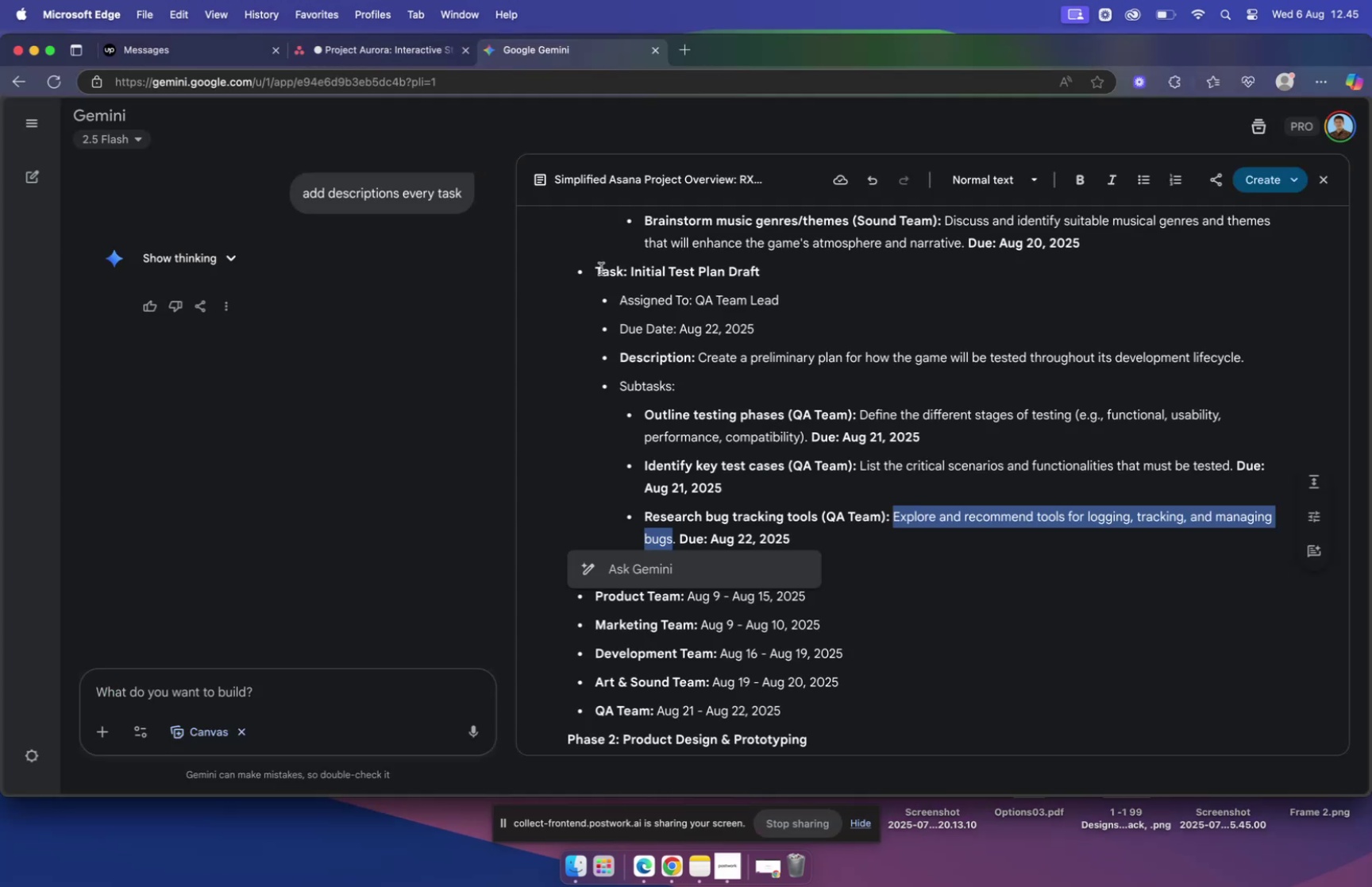 
scroll: coordinate [713, 388], scroll_direction: down, amount: 9.0
 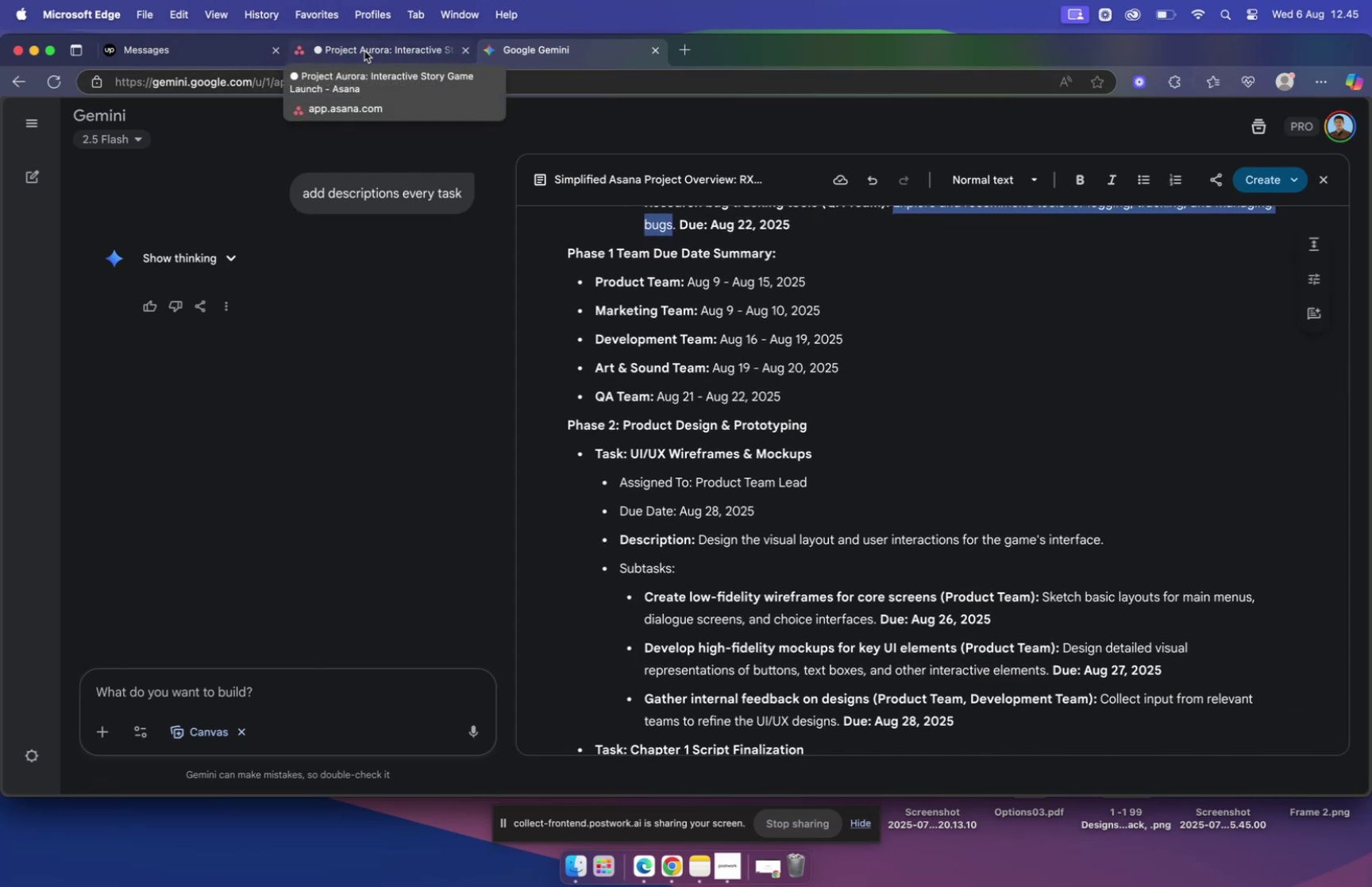 
left_click([364, 51])
 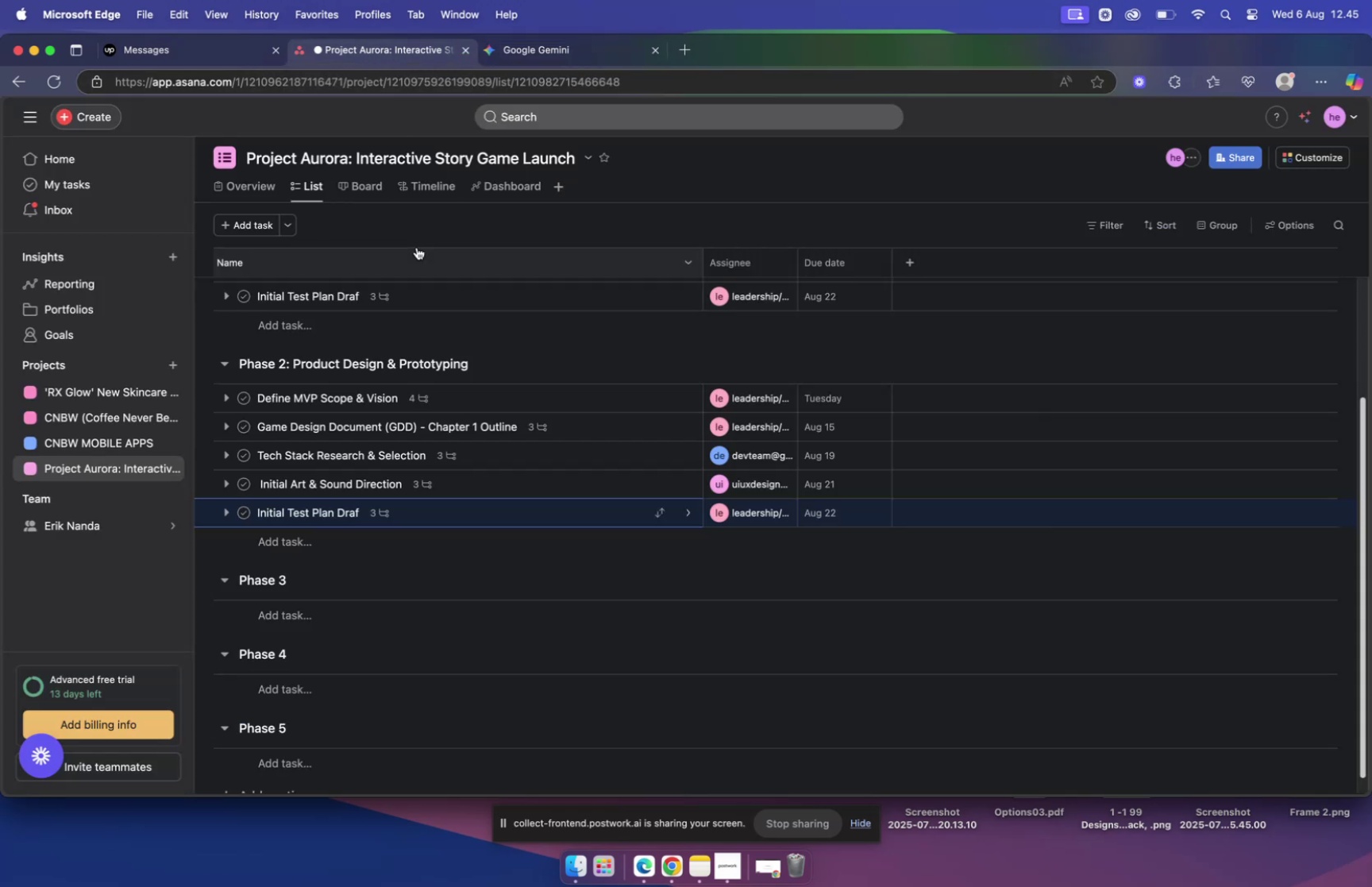 
left_click([515, 56])
 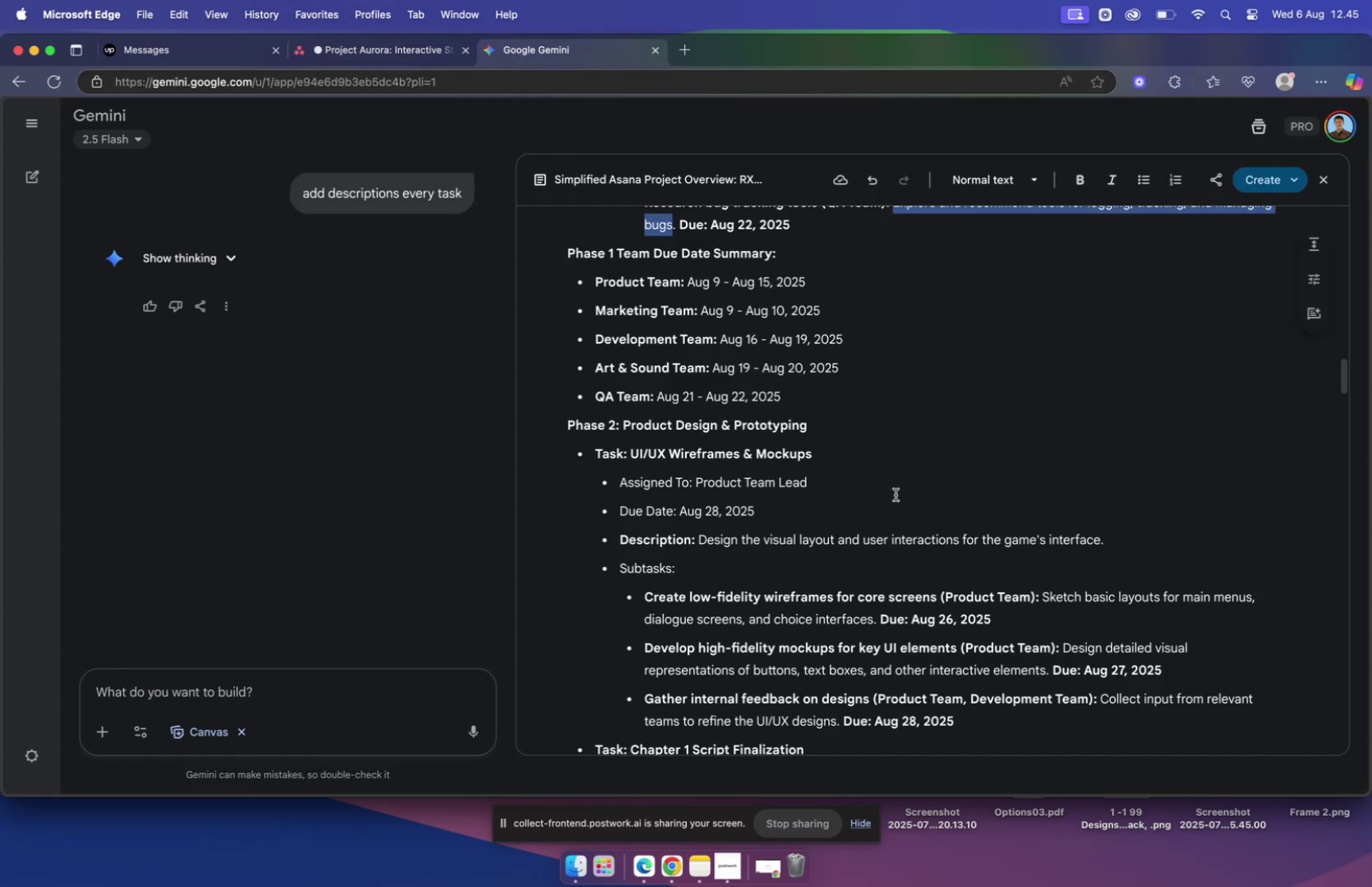 
scroll: coordinate [894, 489], scroll_direction: down, amount: 11.0
 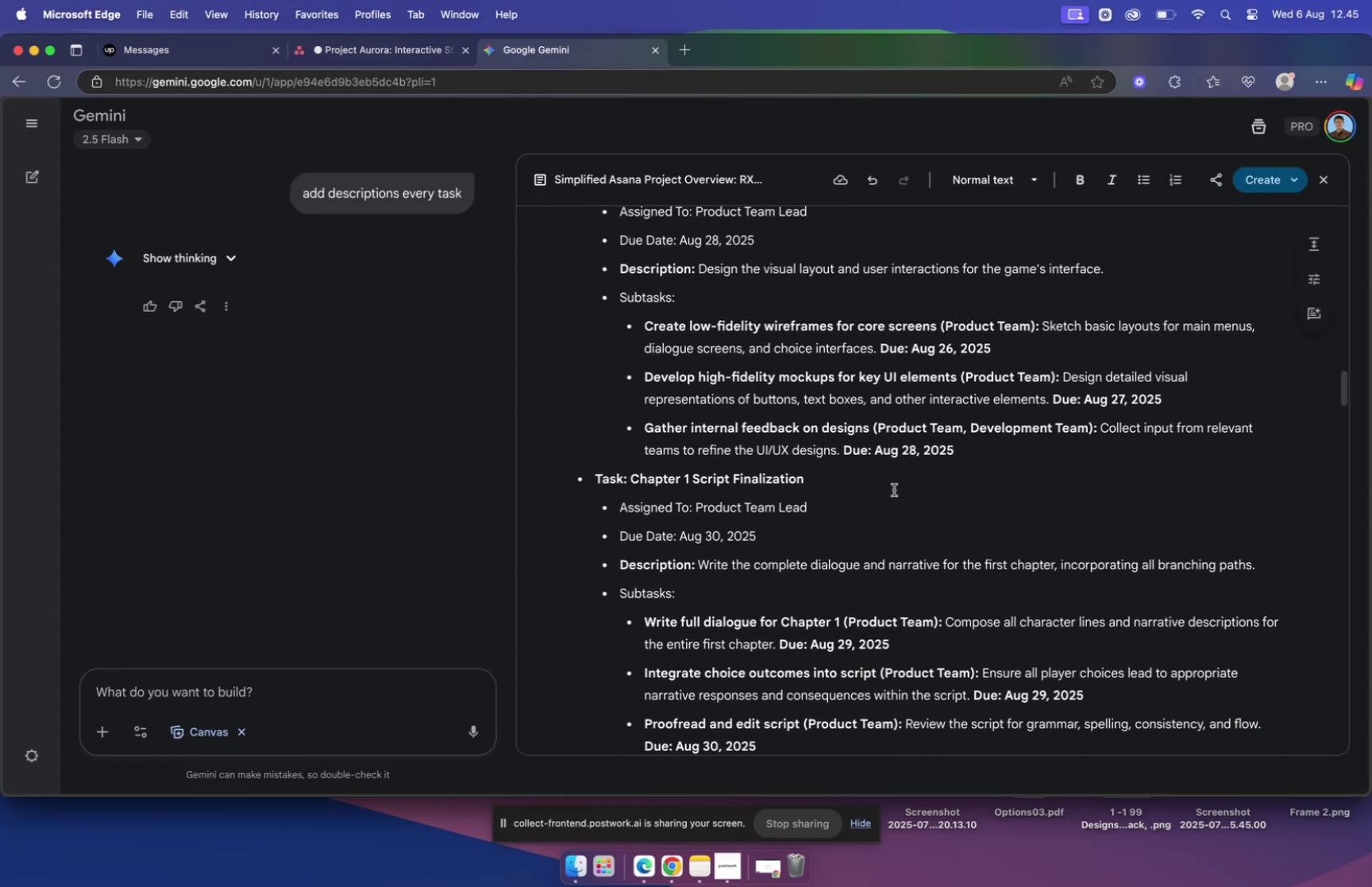 
scroll: coordinate [896, 495], scroll_direction: up, amount: 23.0
 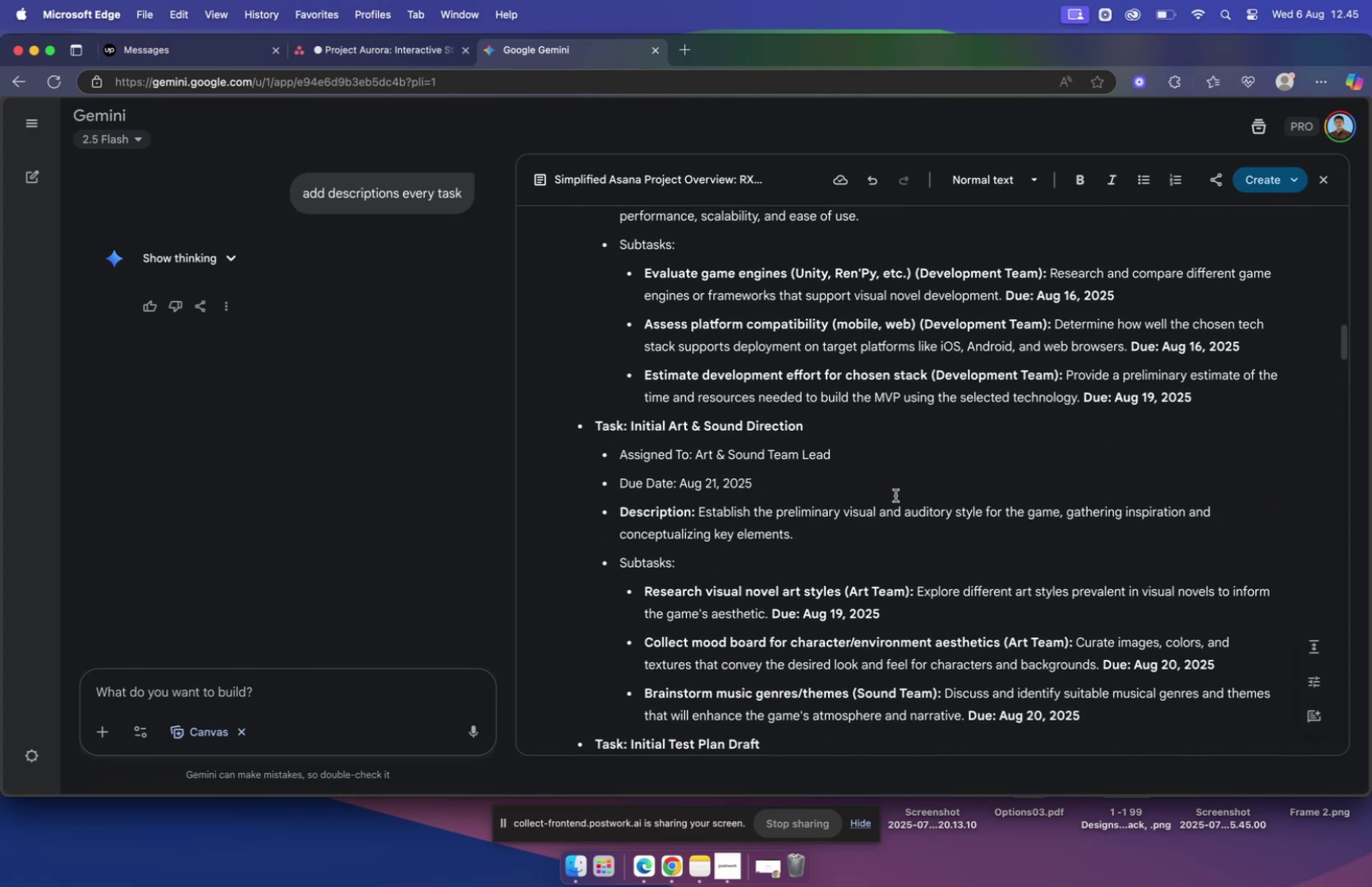 
scroll: coordinate [895, 496], scroll_direction: down, amount: 47.0
 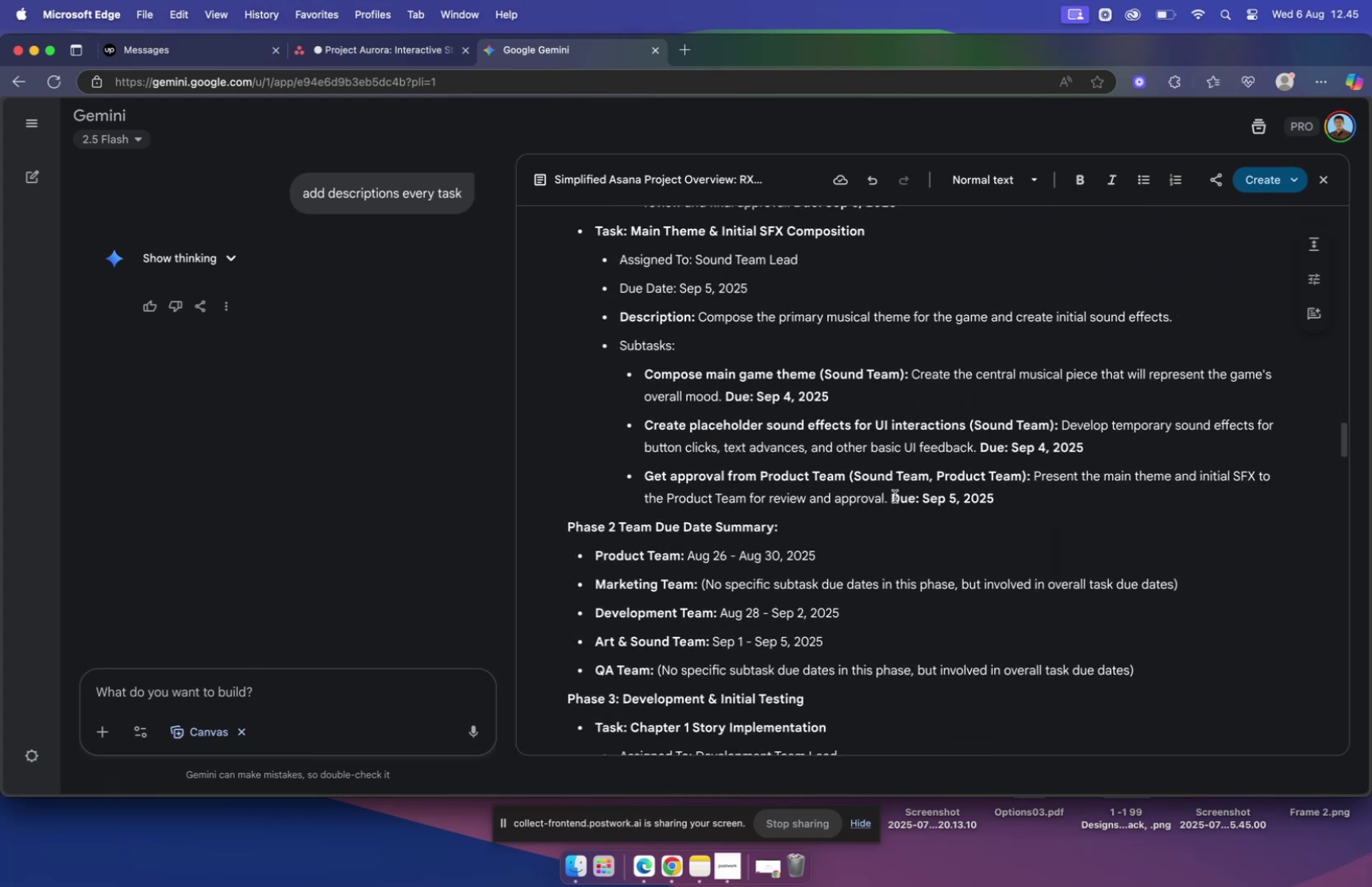 
scroll: coordinate [895, 496], scroll_direction: down, amount: 6.0
 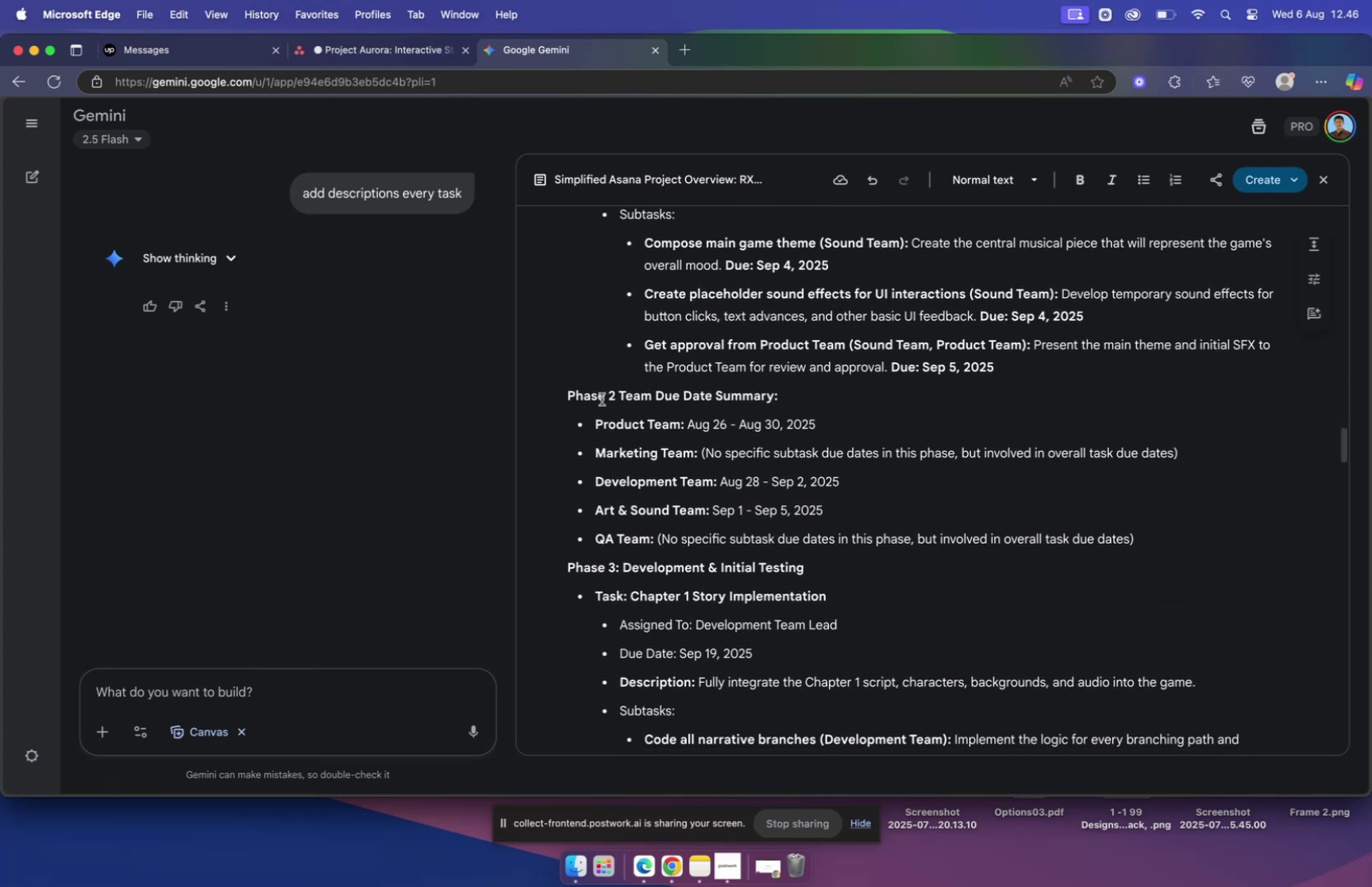 
left_click([611, 396])
 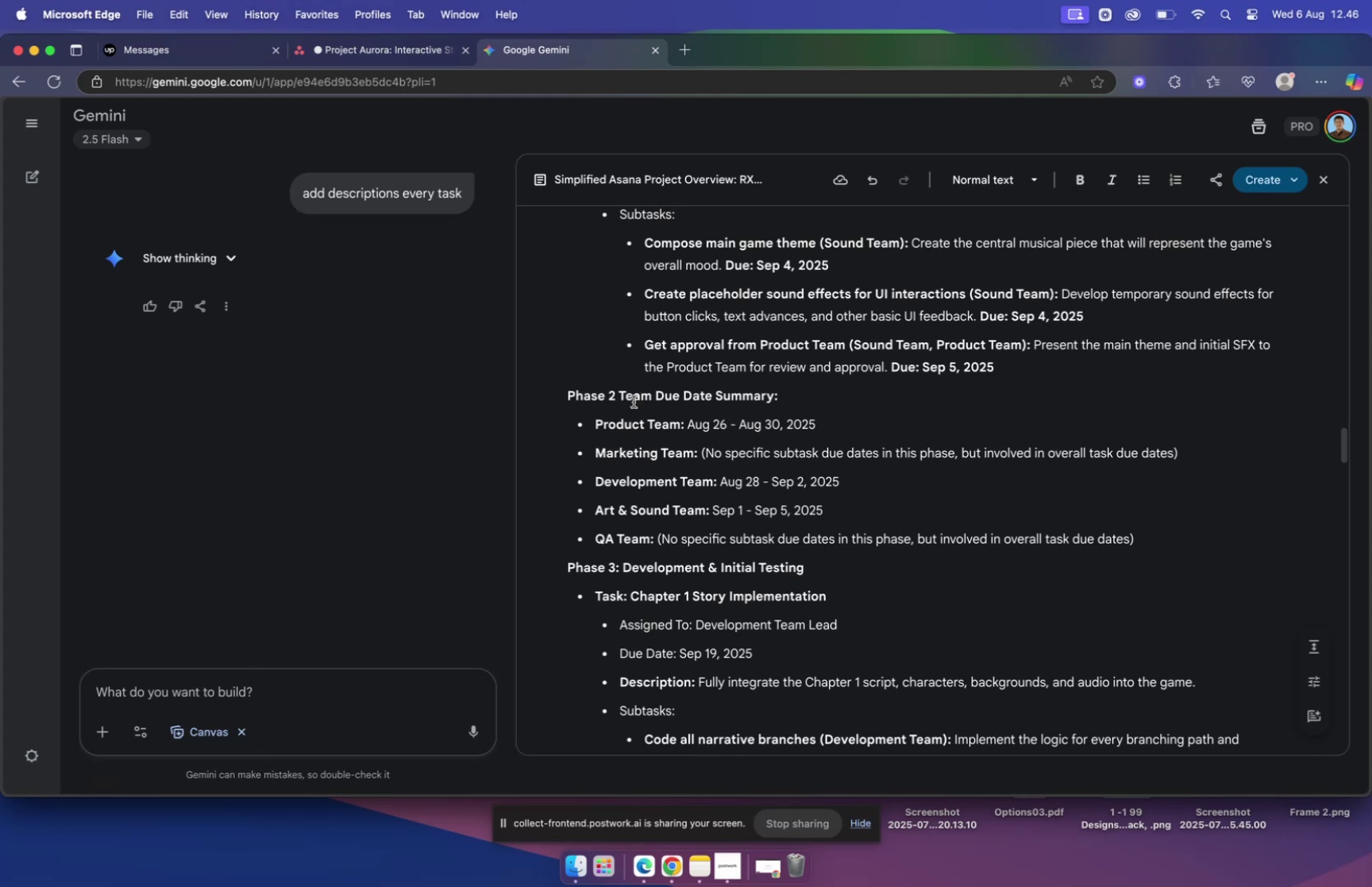 
scroll: coordinate [633, 401], scroll_direction: down, amount: 16.0
 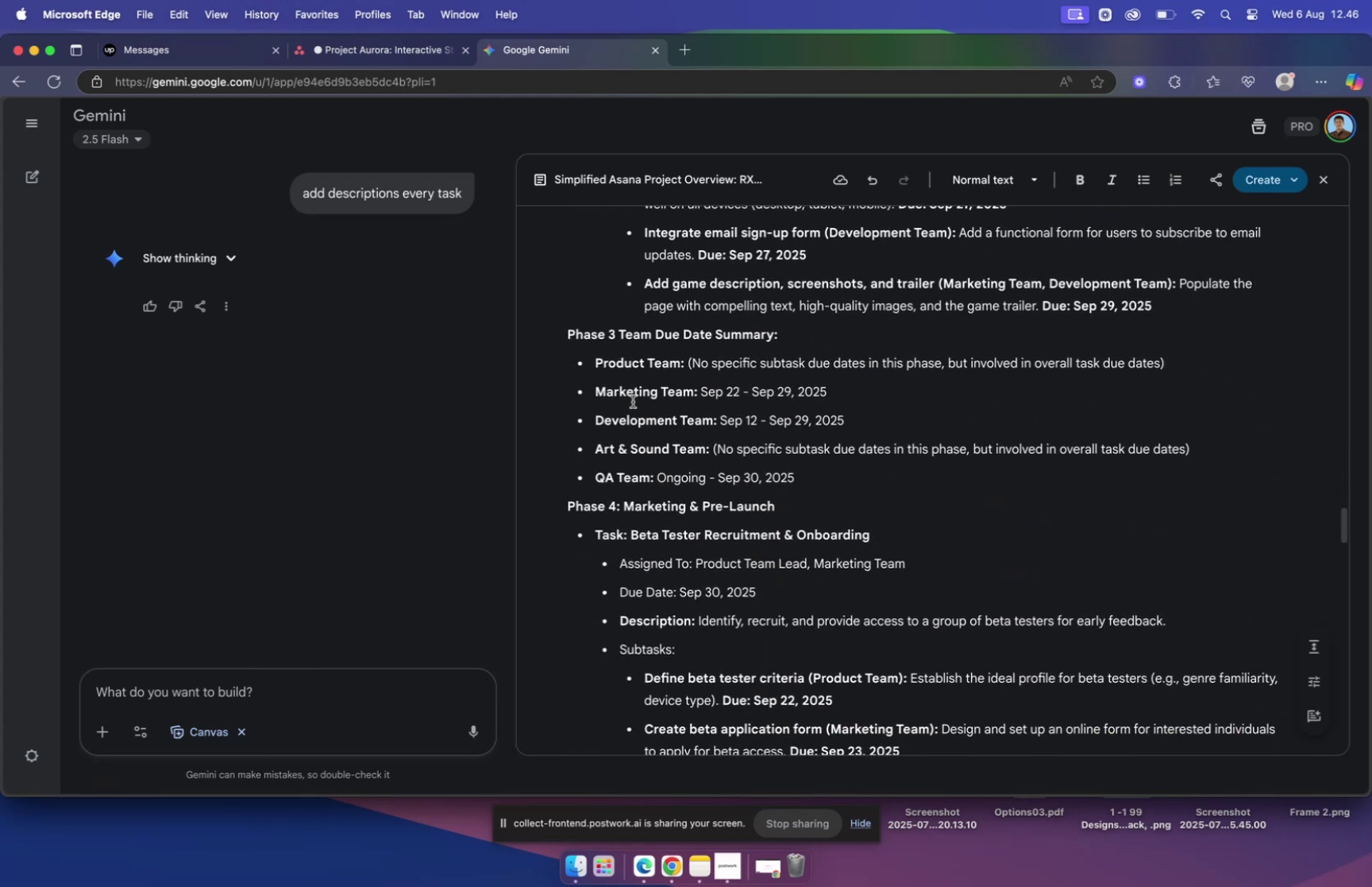 
scroll: coordinate [632, 403], scroll_direction: up, amount: 48.0
 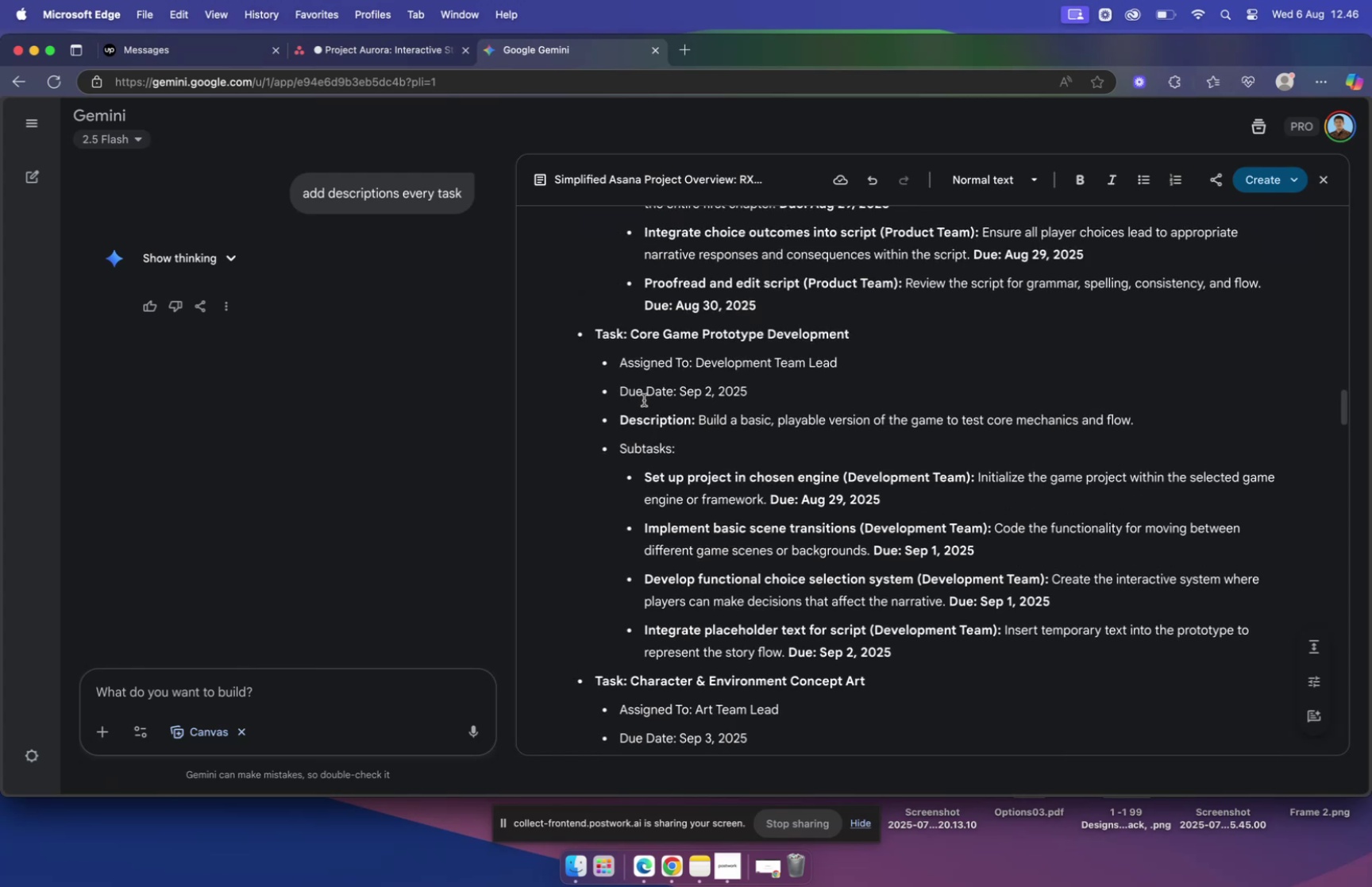 
wait(5.53)
 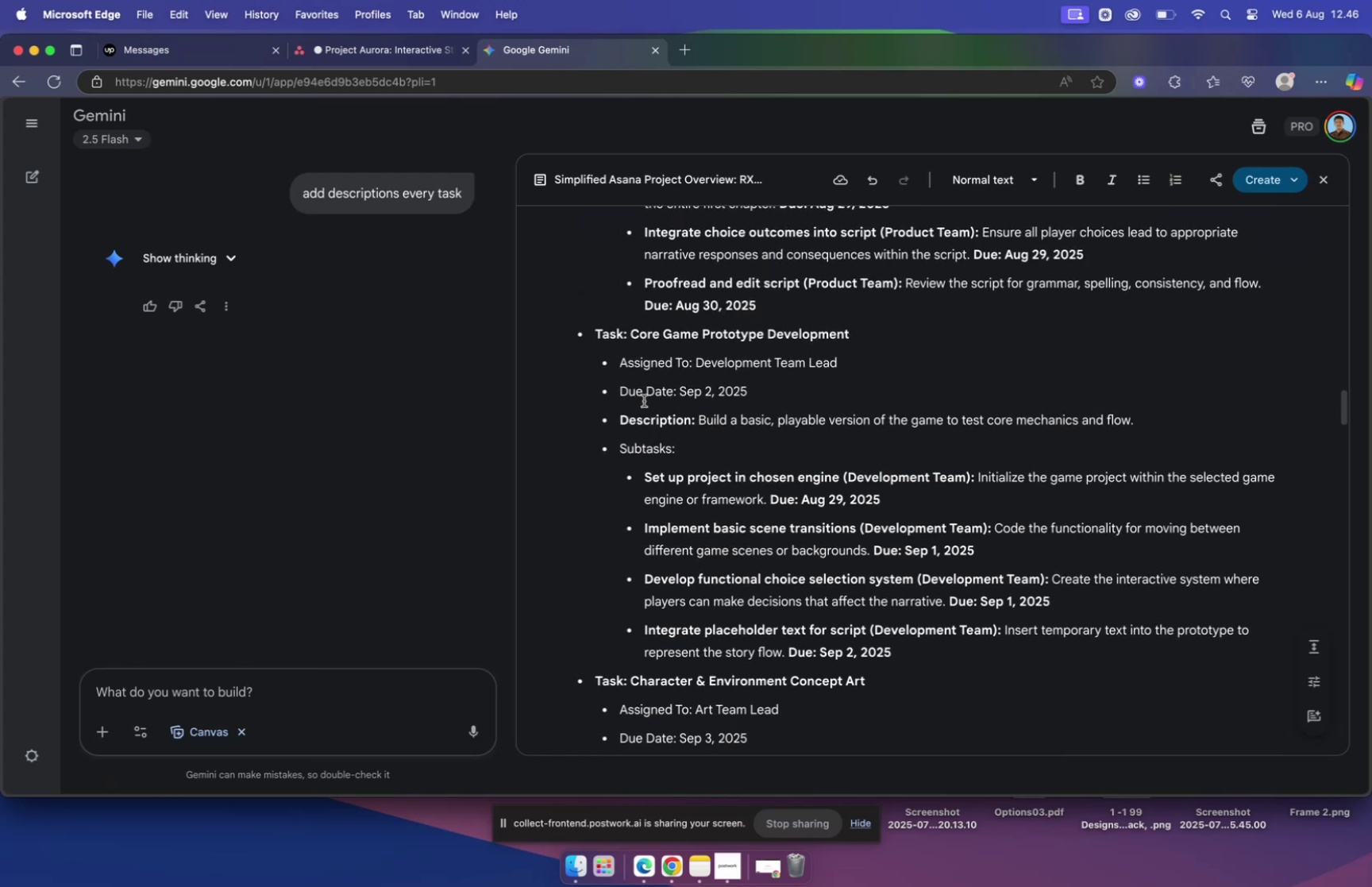 
scroll: coordinate [631, 361], scroll_direction: up, amount: 23.0
 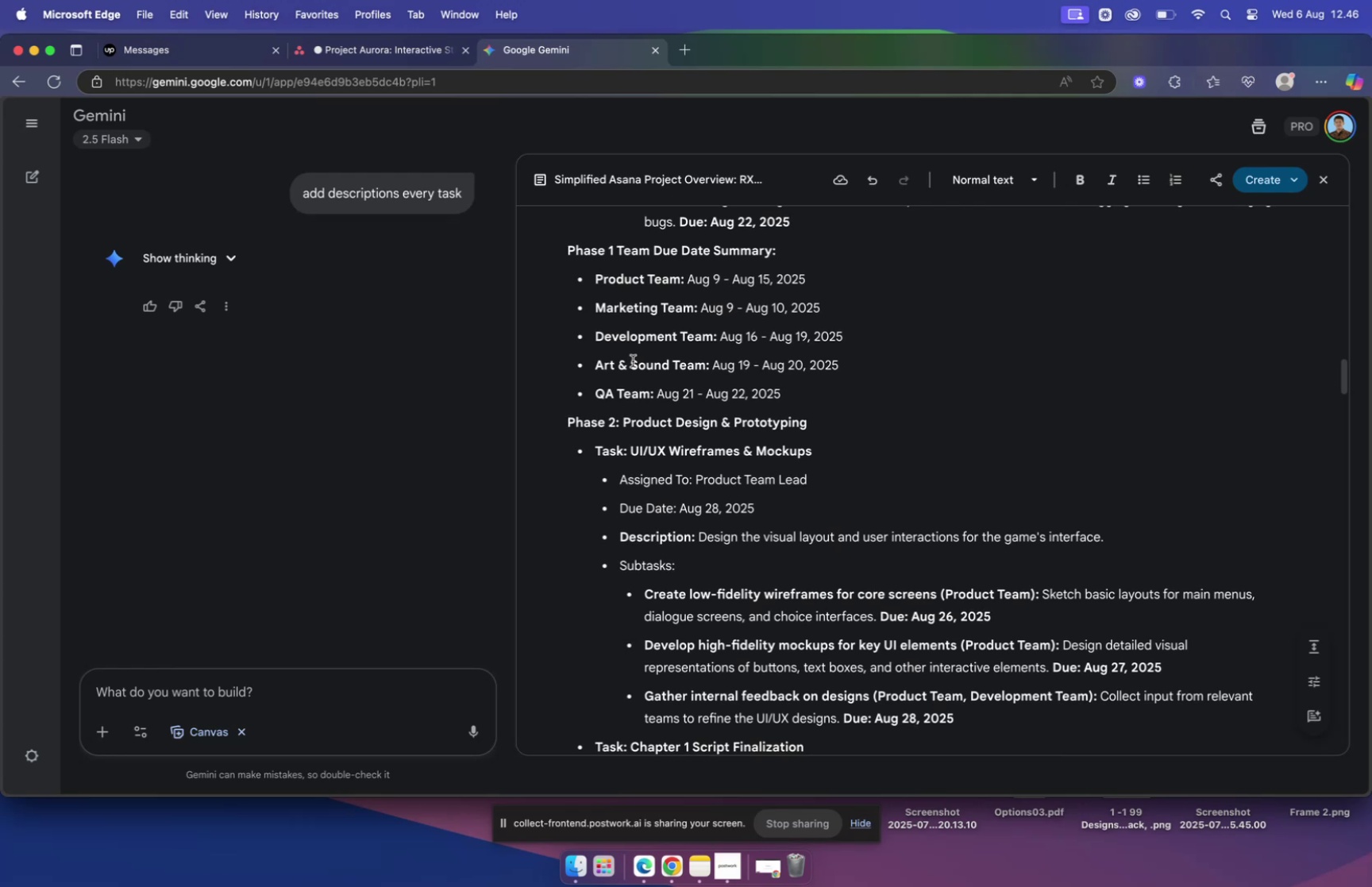 
wait(6.29)
 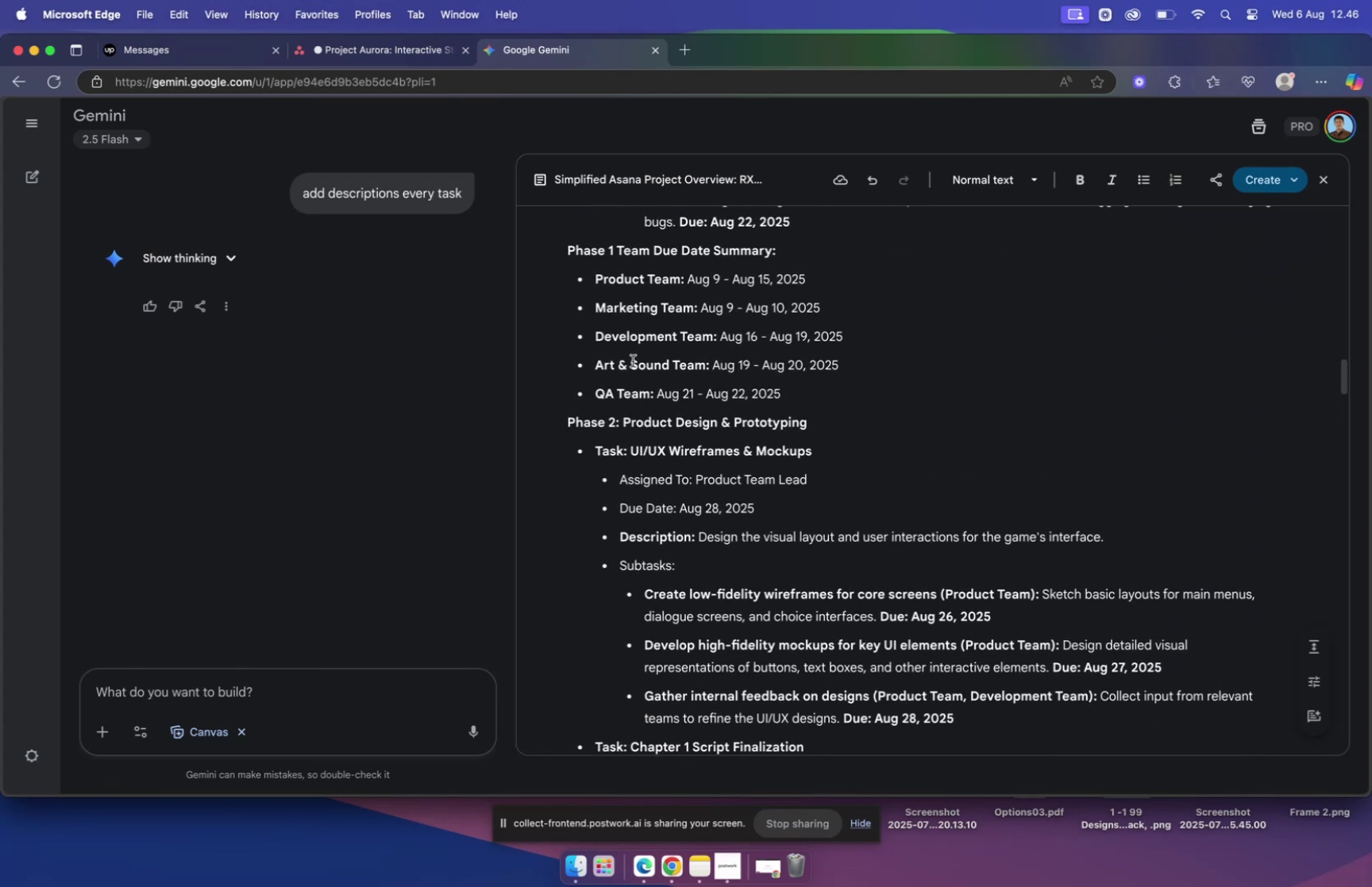 
scroll: coordinate [636, 364], scroll_direction: down, amount: 5.0
 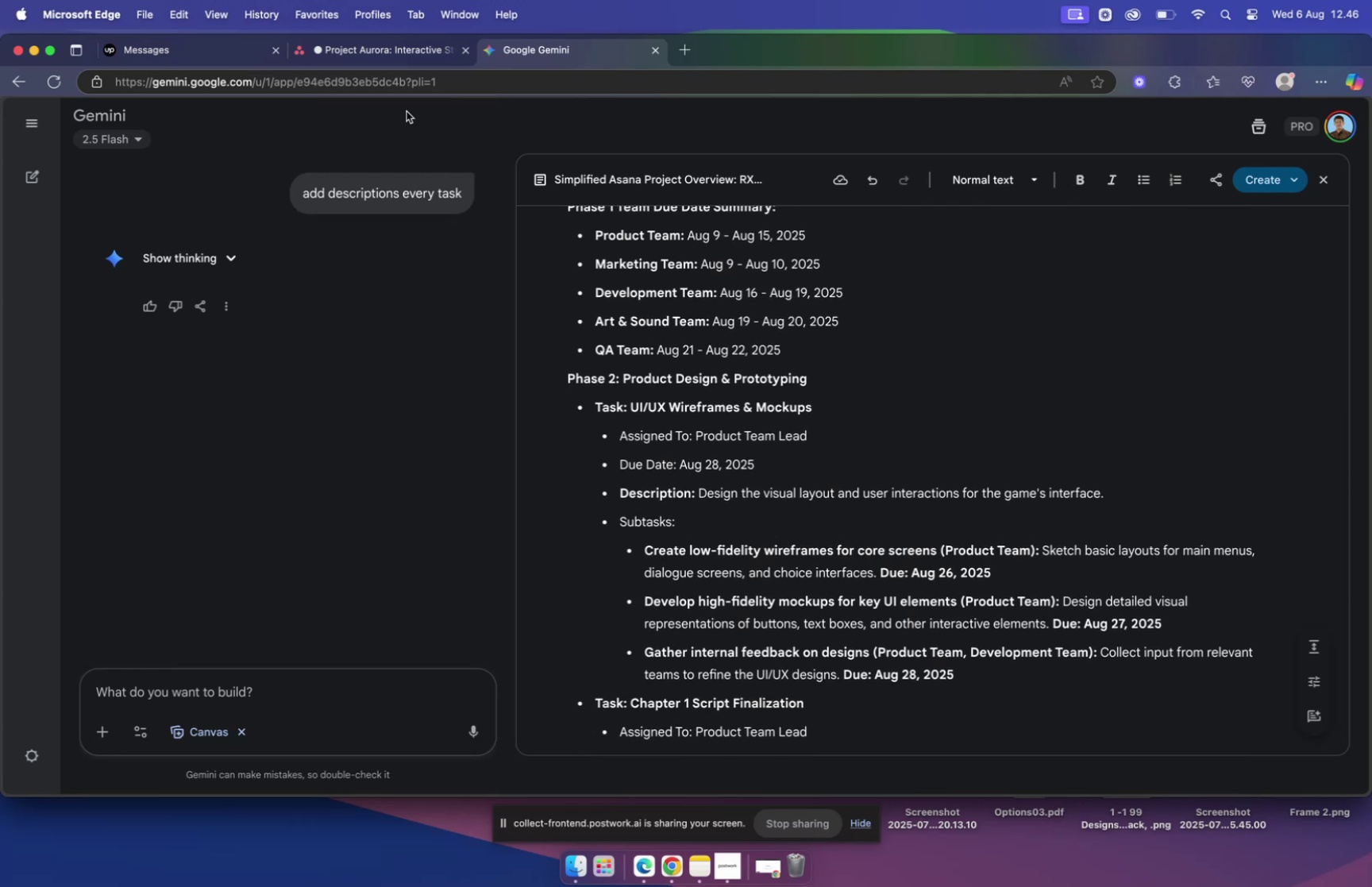 
left_click([376, 53])
 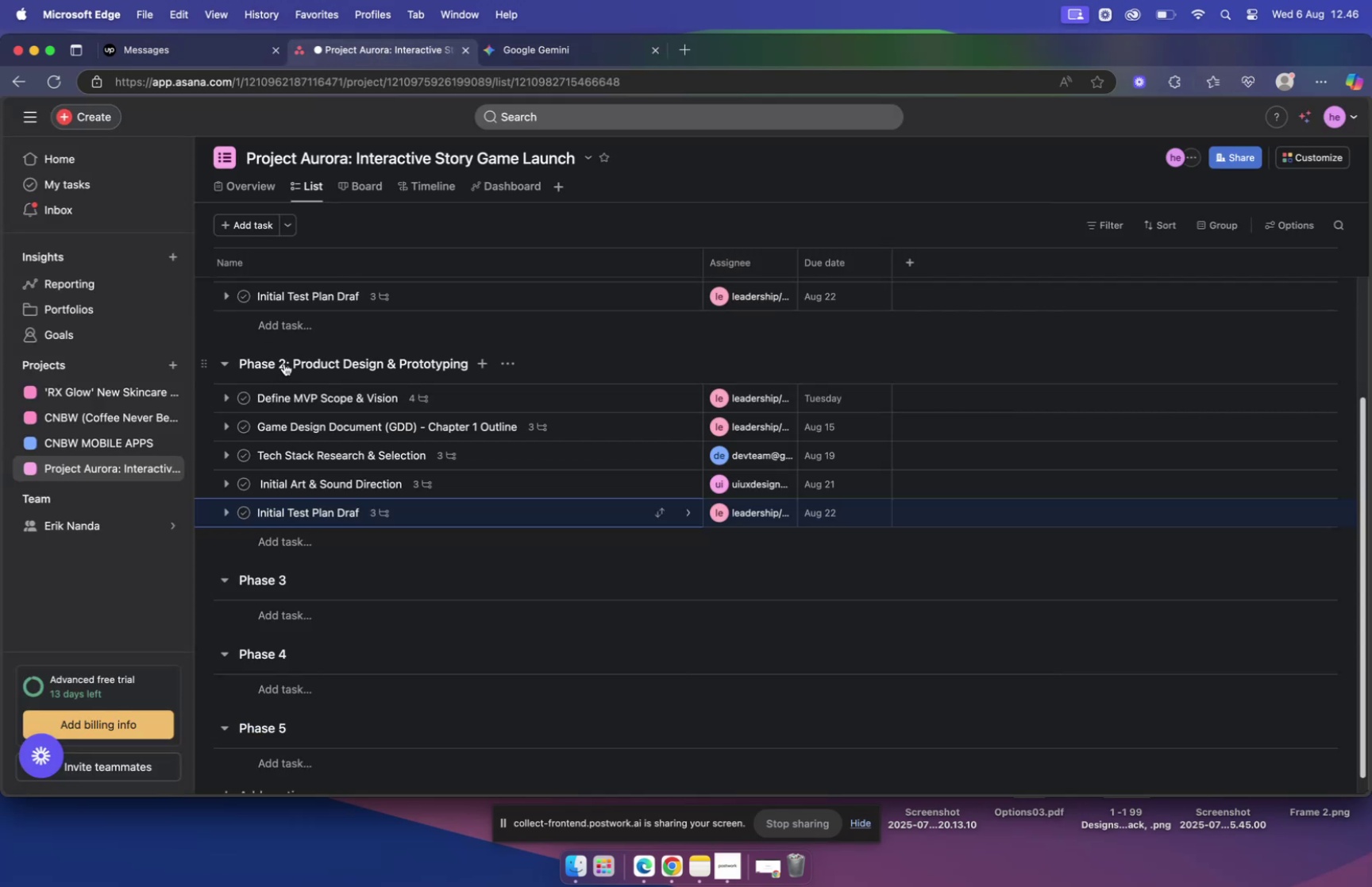 
left_click([285, 363])
 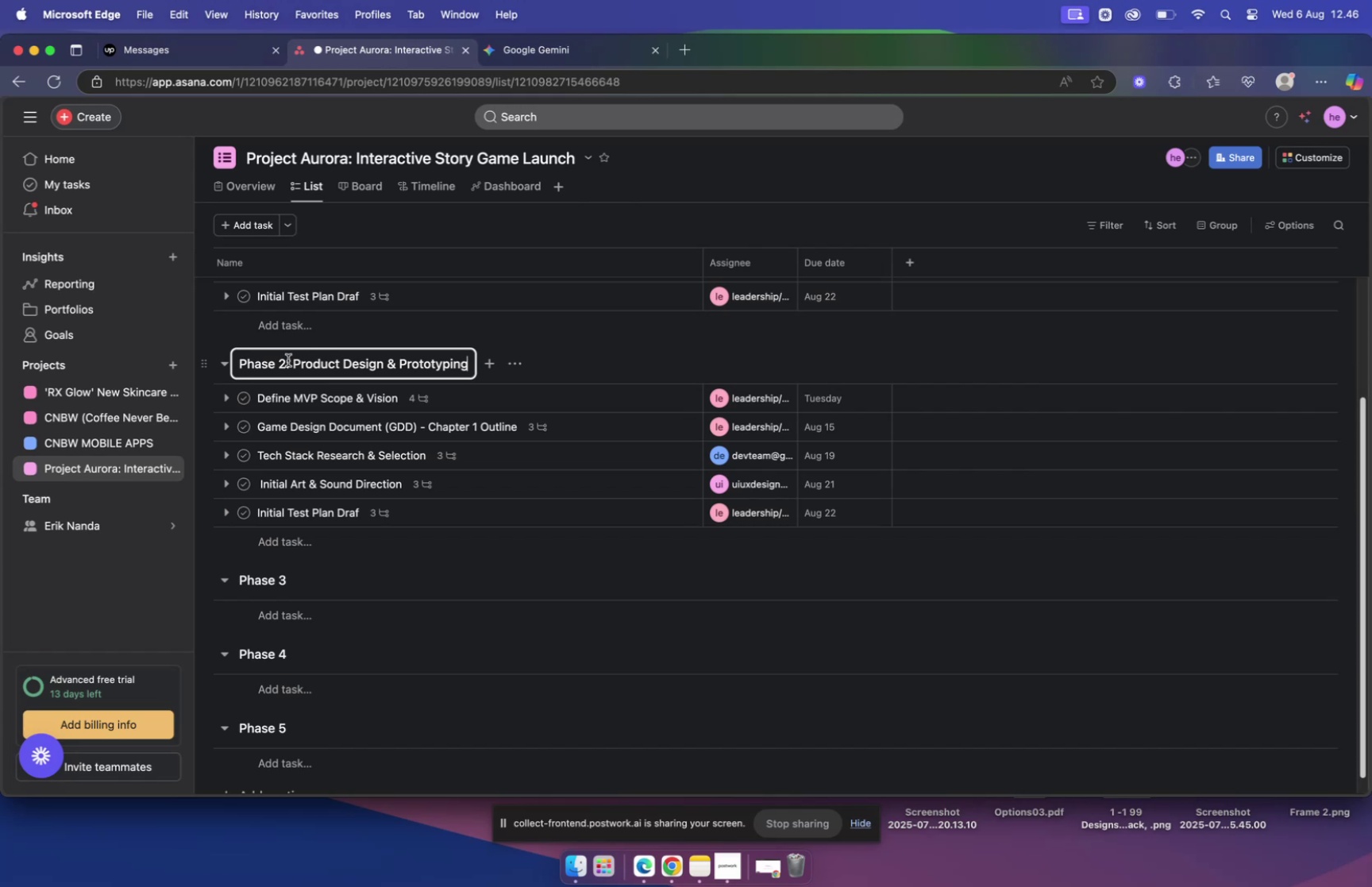 
left_click([288, 360])
 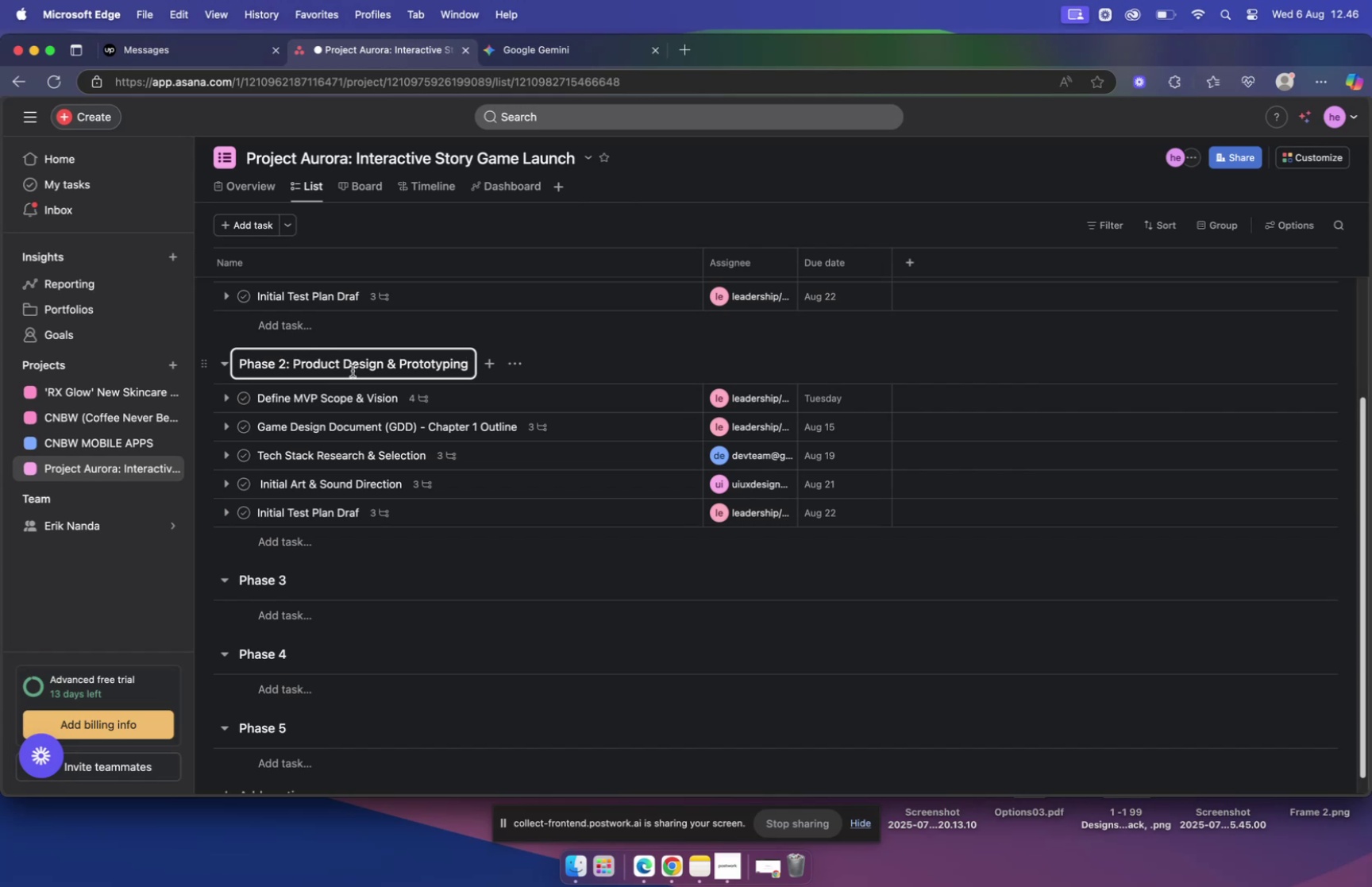 
key(Period)
 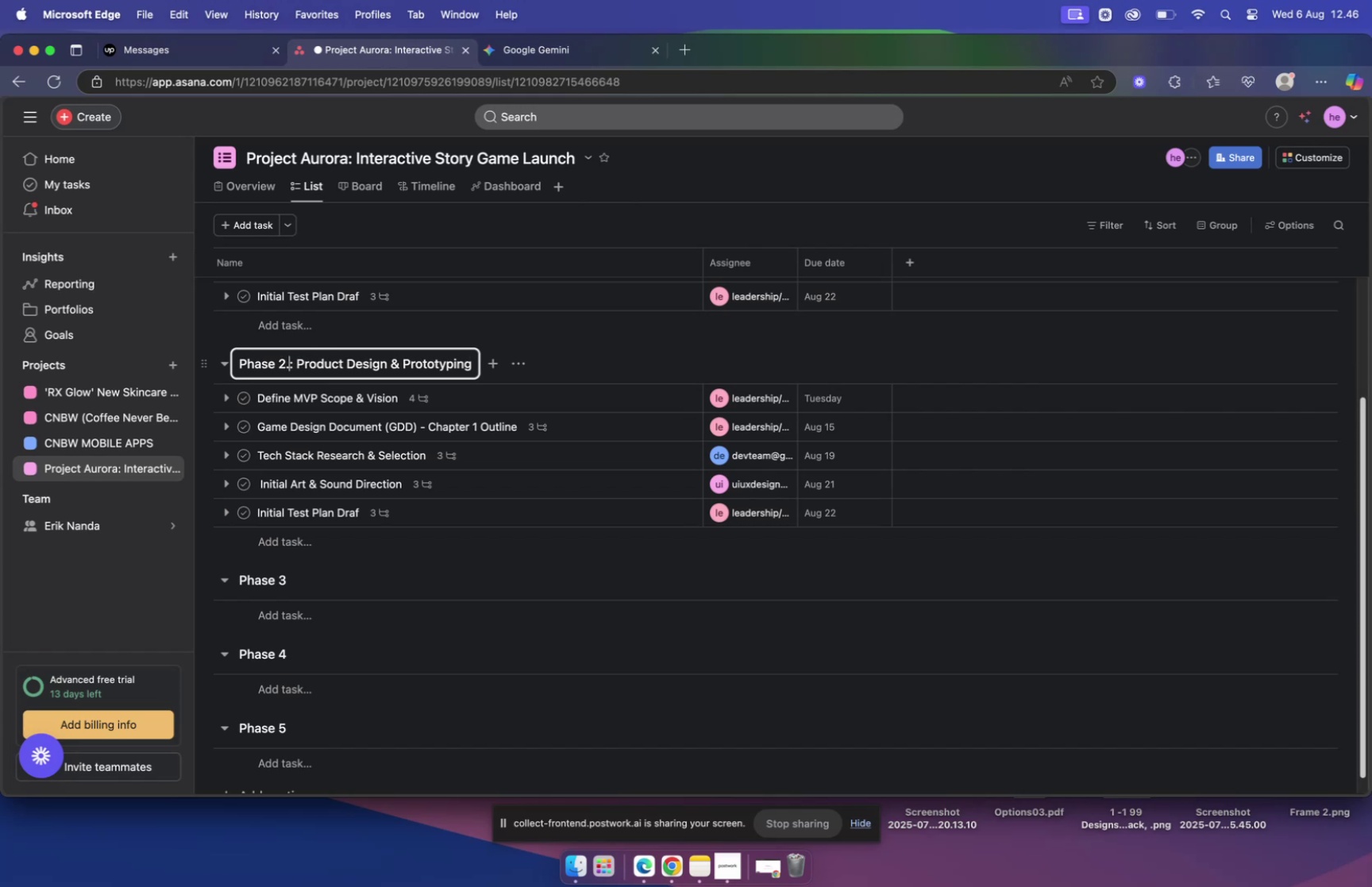 
key(0)
 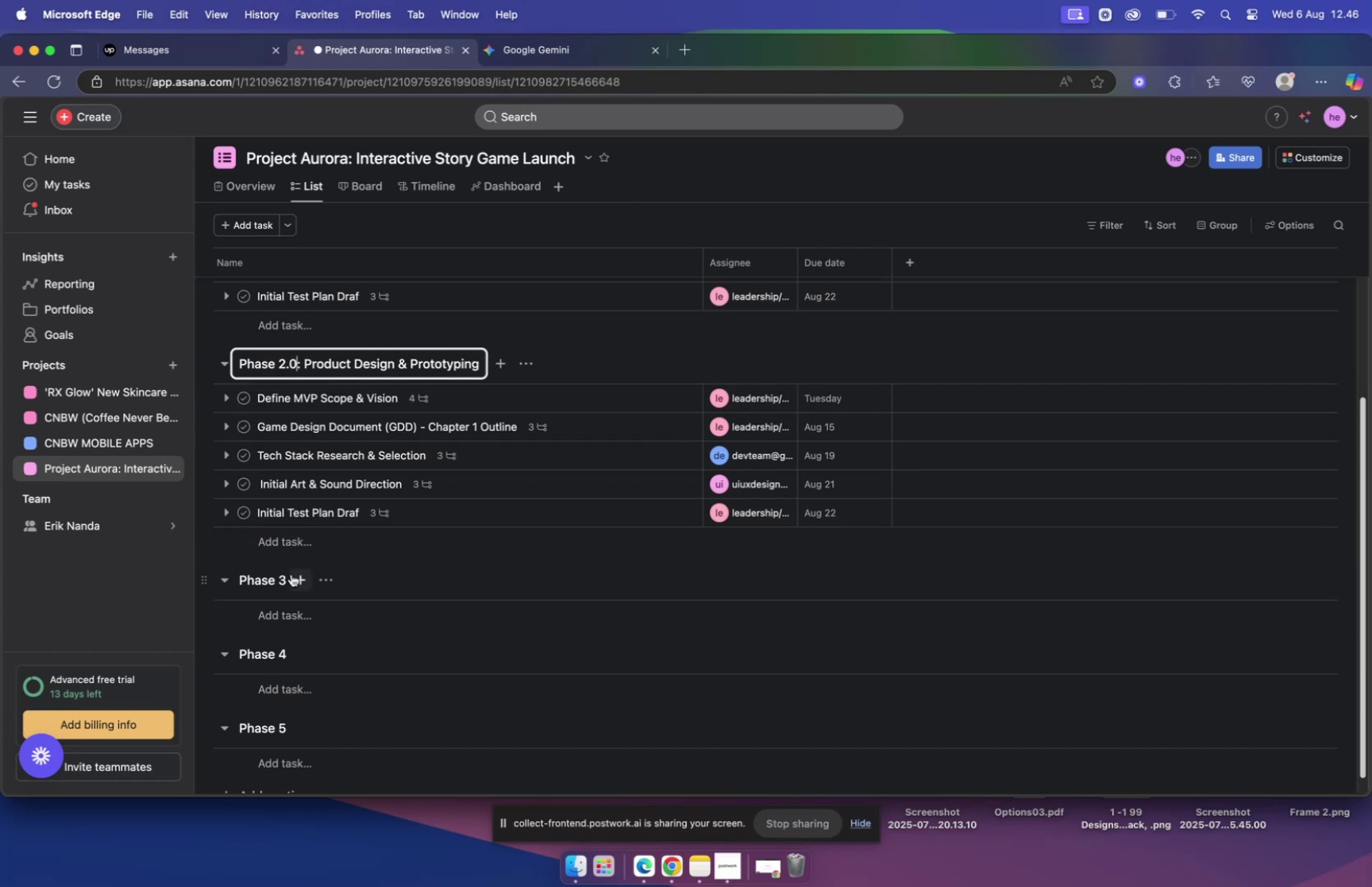 
left_click([280, 578])
 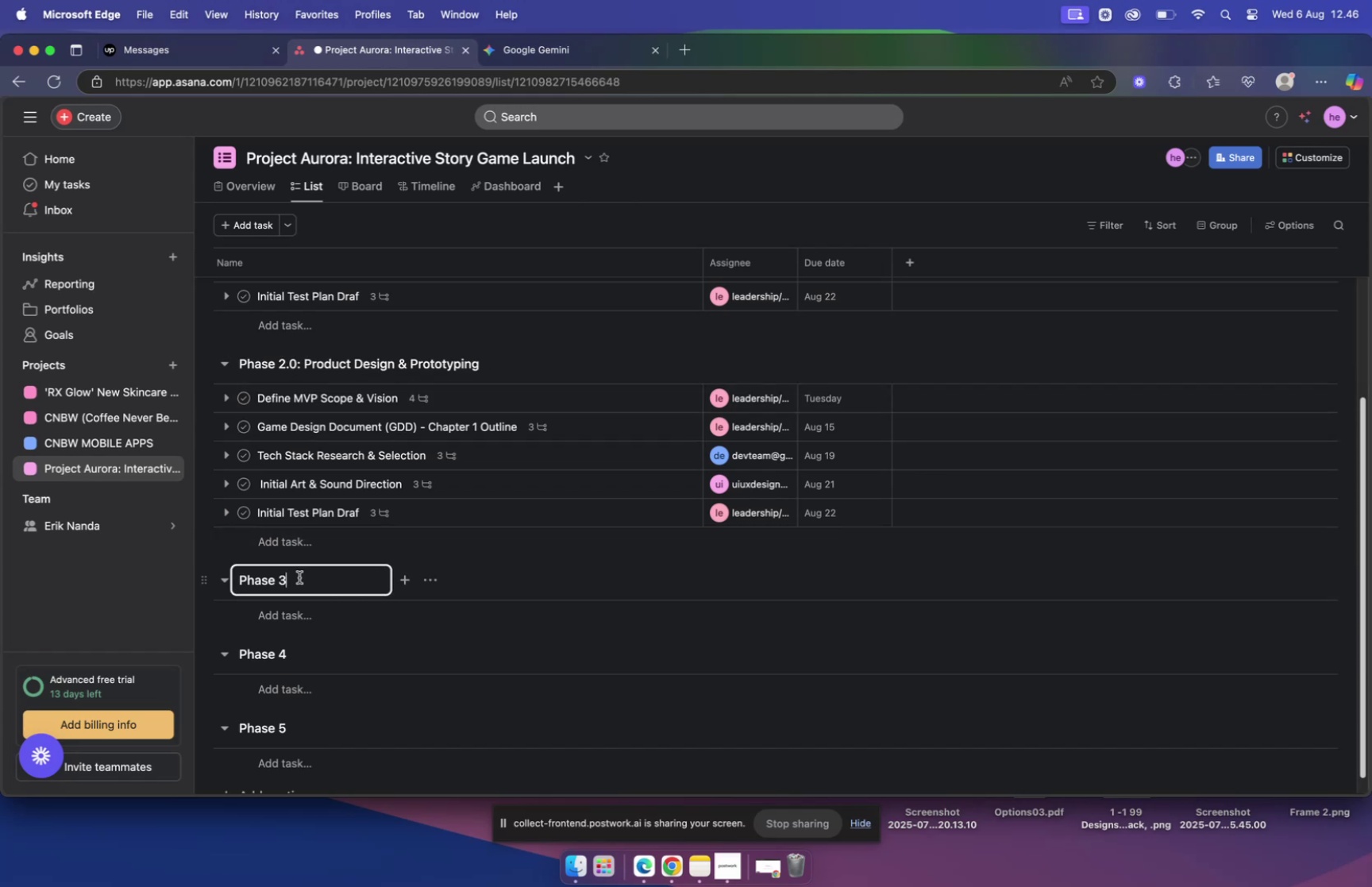 
key(Backspace)
 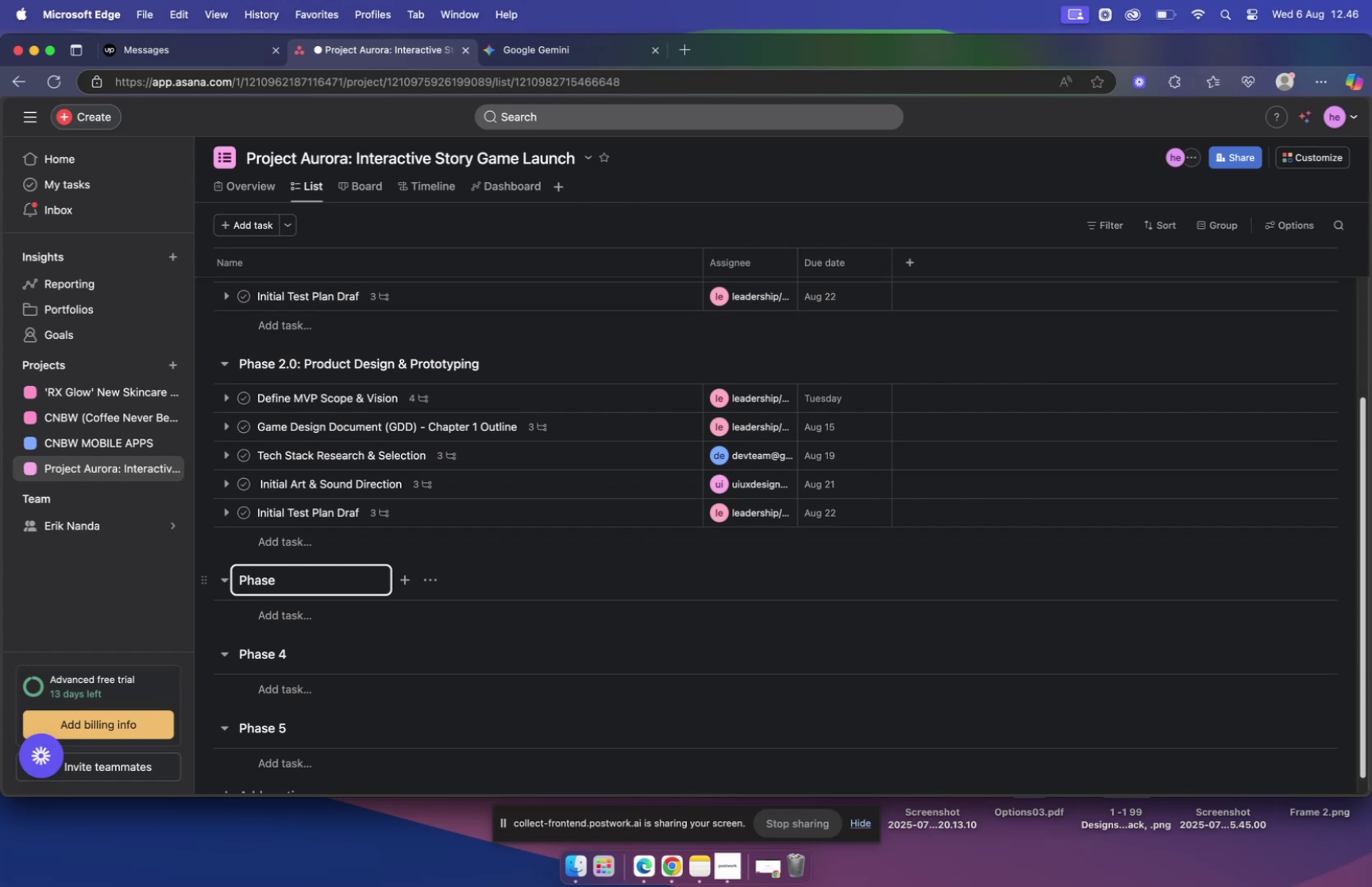 
key(2)
 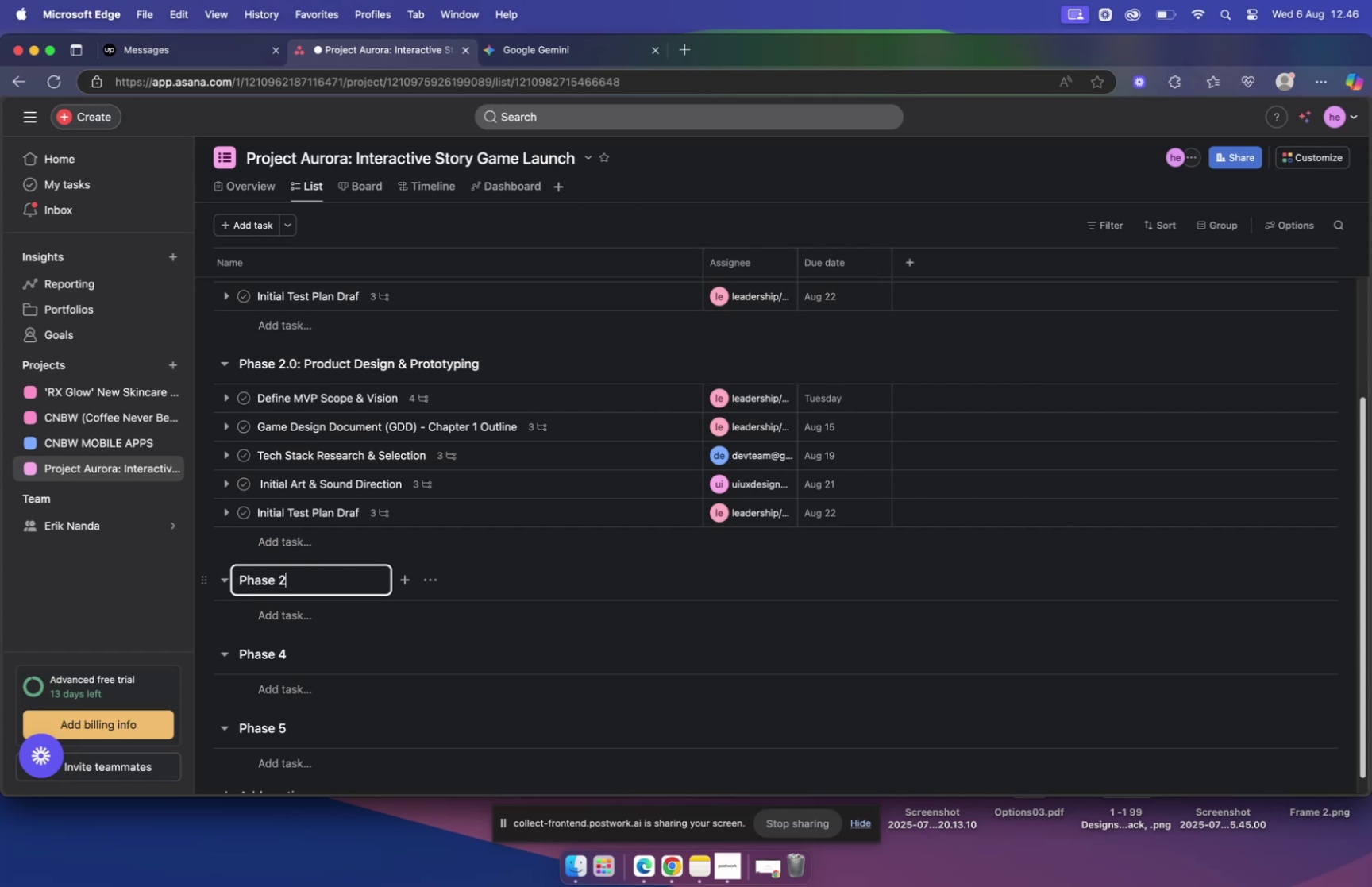 
key(Period)
 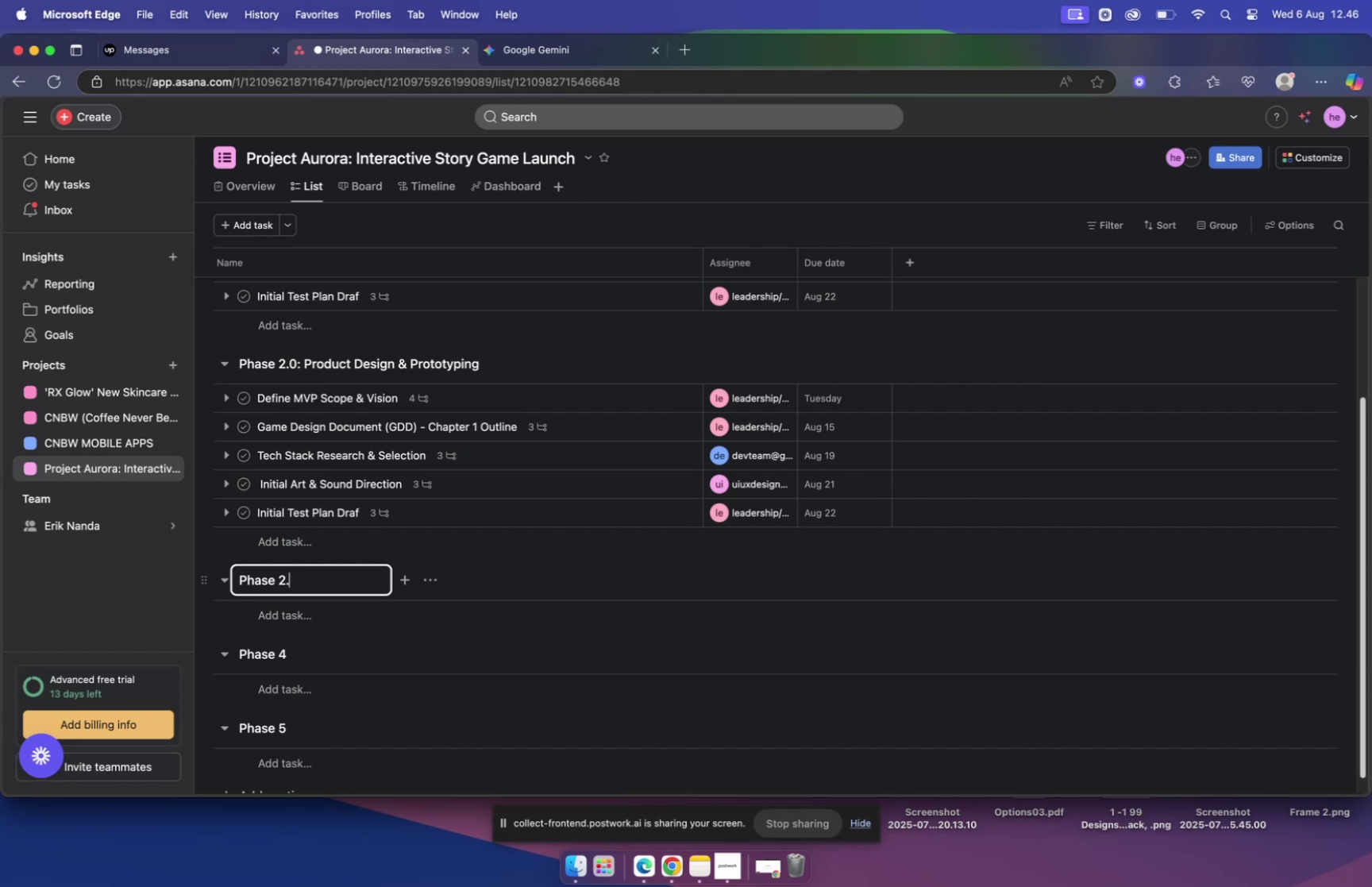 
key(1)
 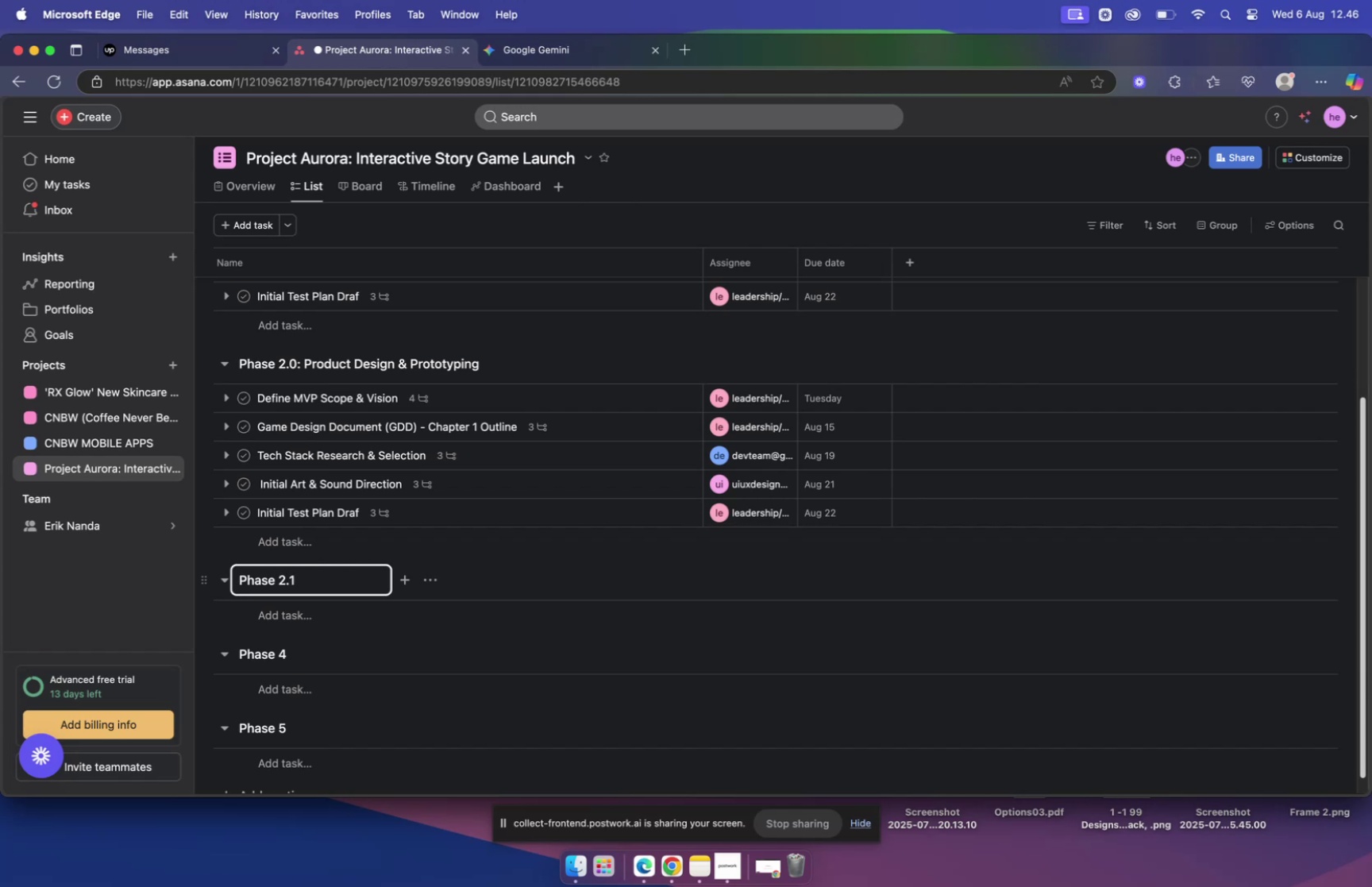 
key(Shift+ShiftRight)
 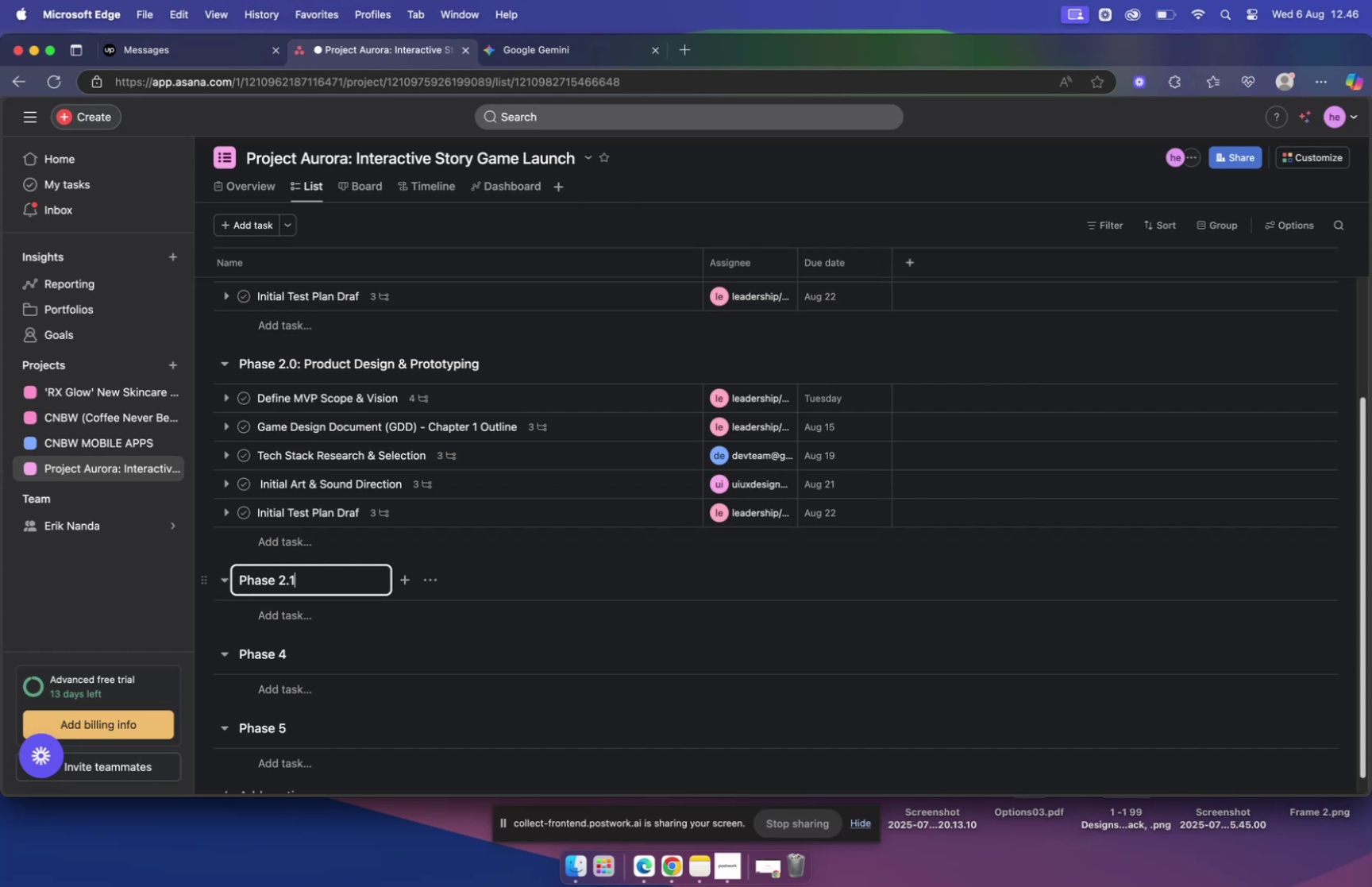 
key(Shift+Semicolon)
 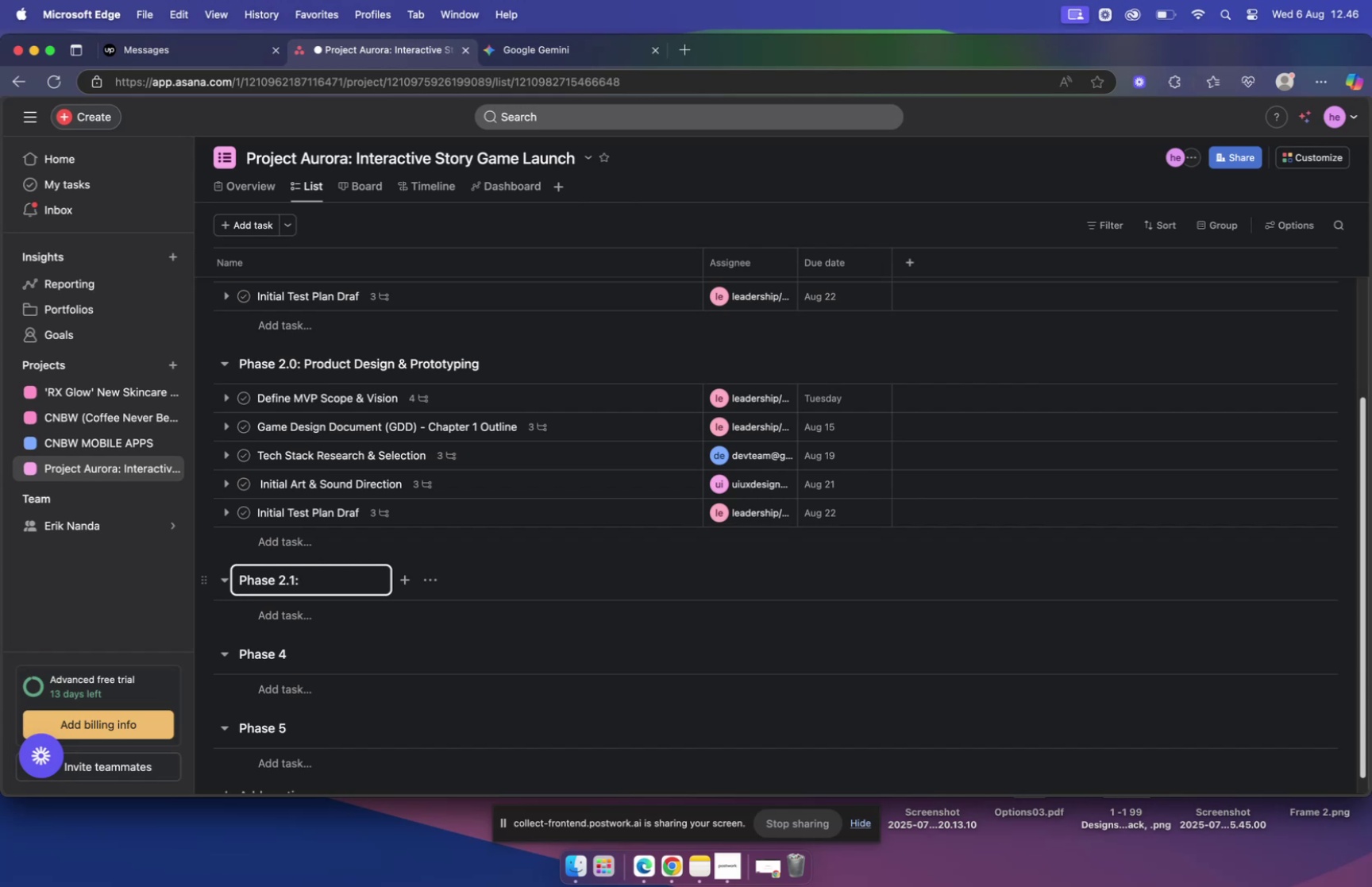 
key(Space)
 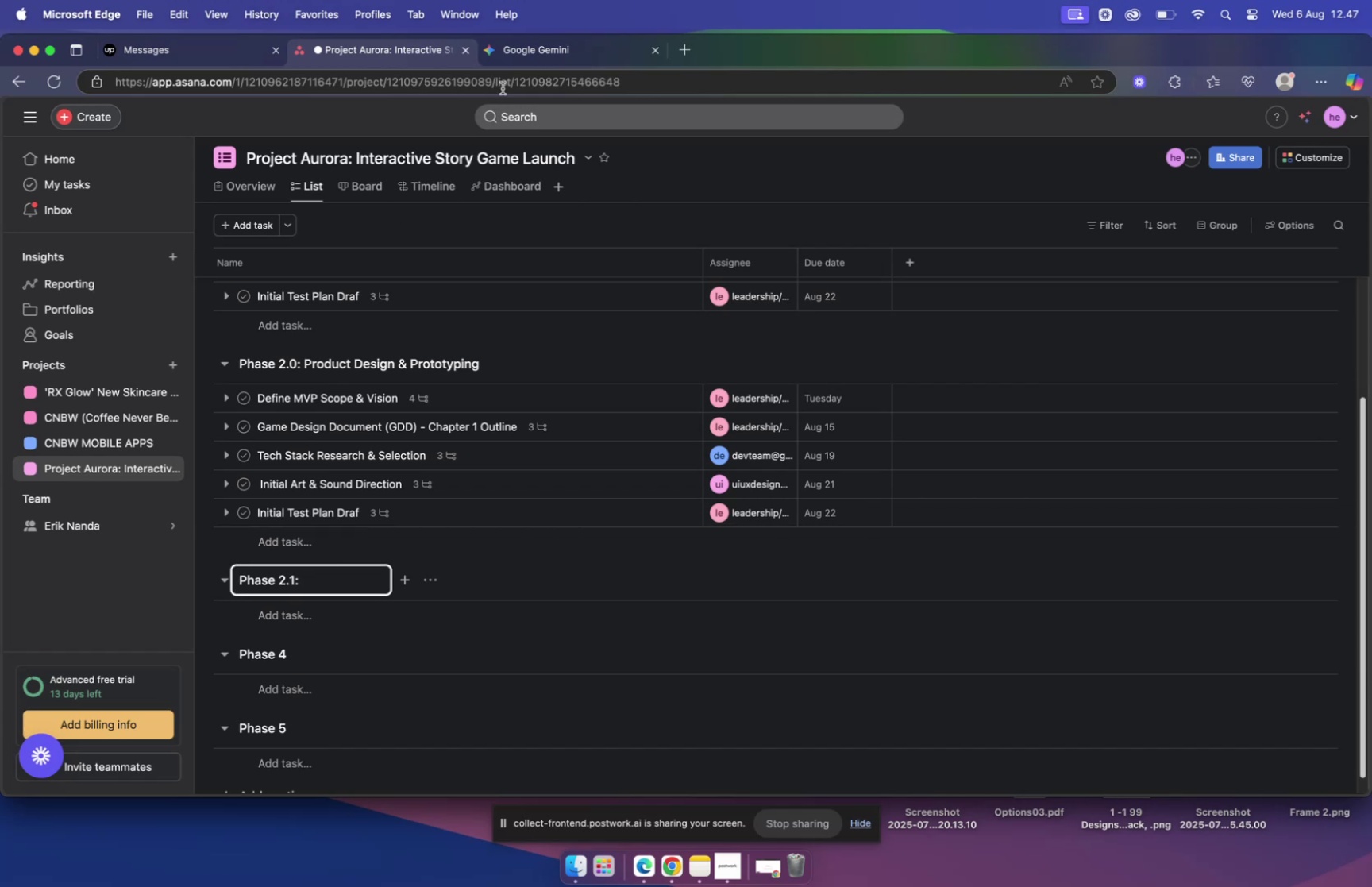 
left_click([545, 48])
 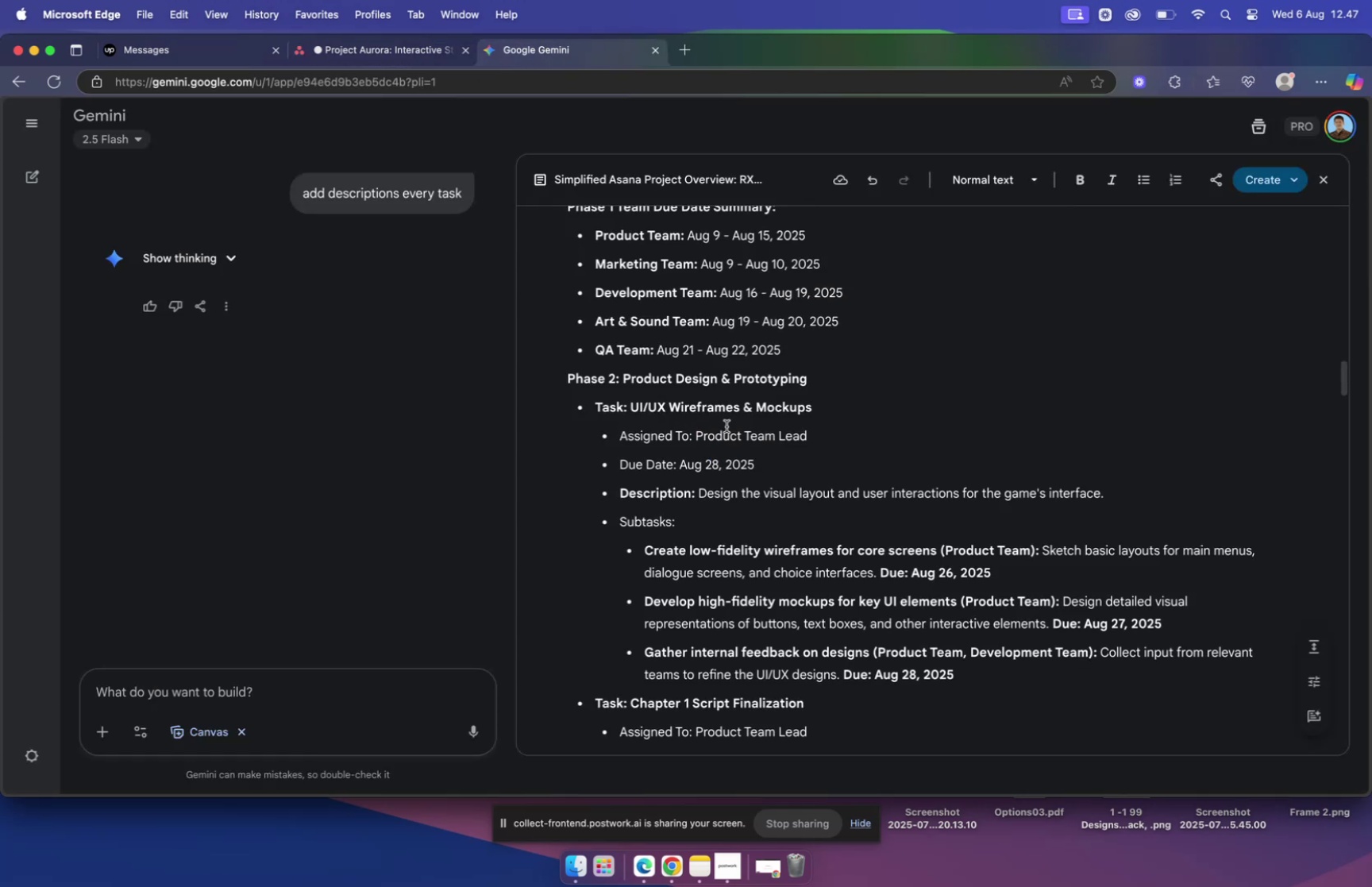 
scroll: coordinate [727, 430], scroll_direction: up, amount: 2.0
 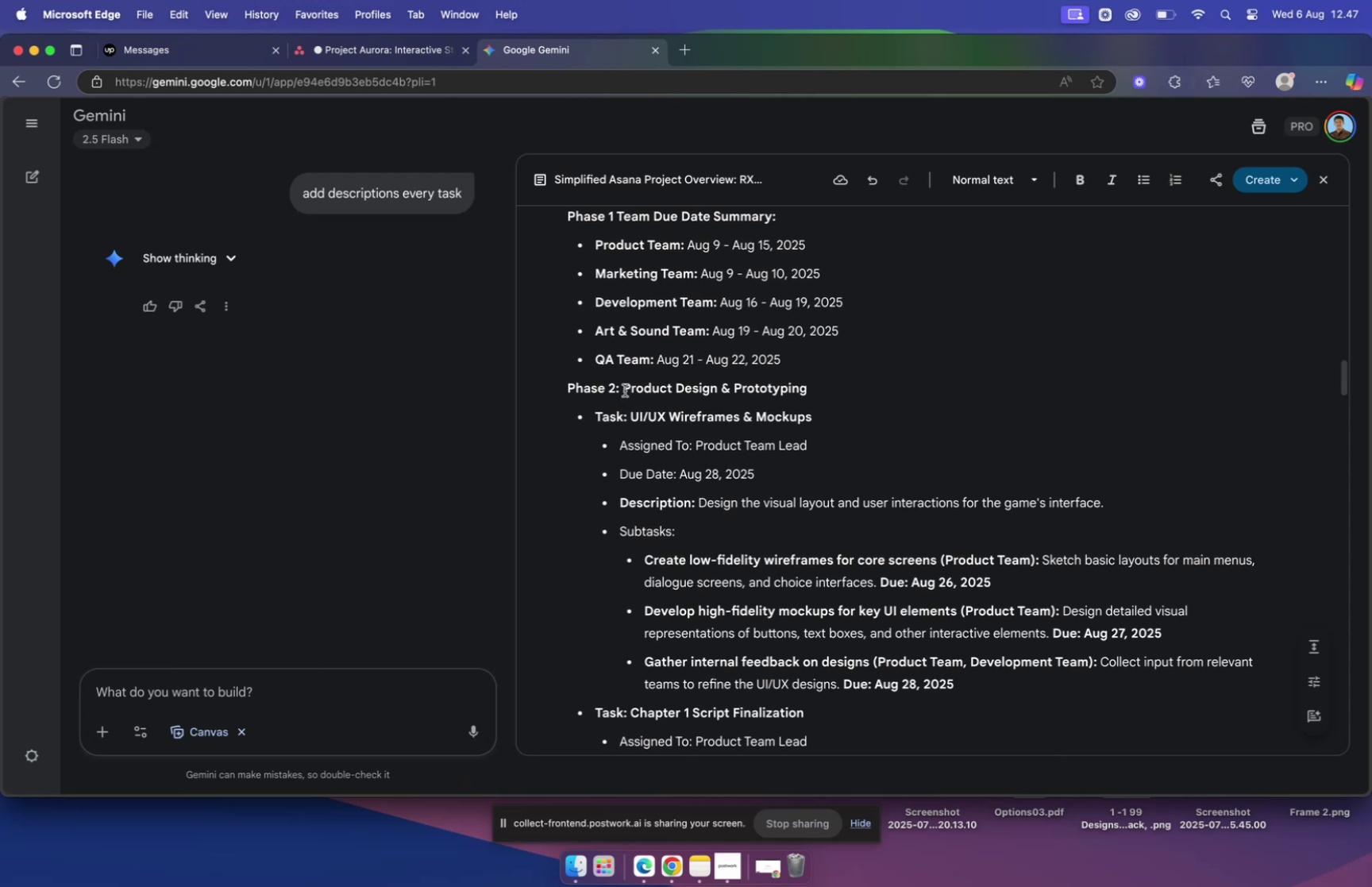 
left_click_drag(start_coordinate=[623, 388], to_coordinate=[834, 390])
 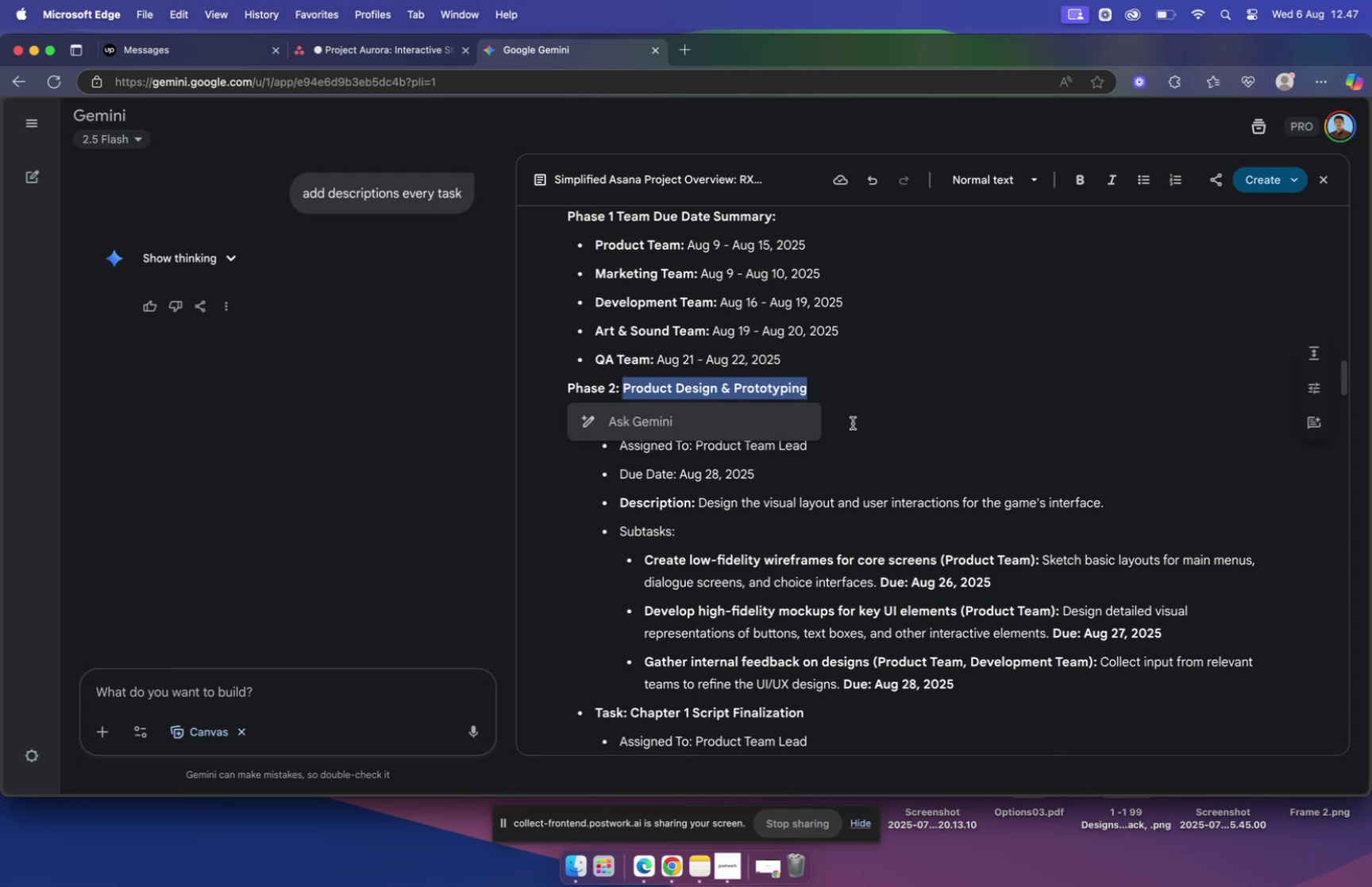 
key(Meta+C)
 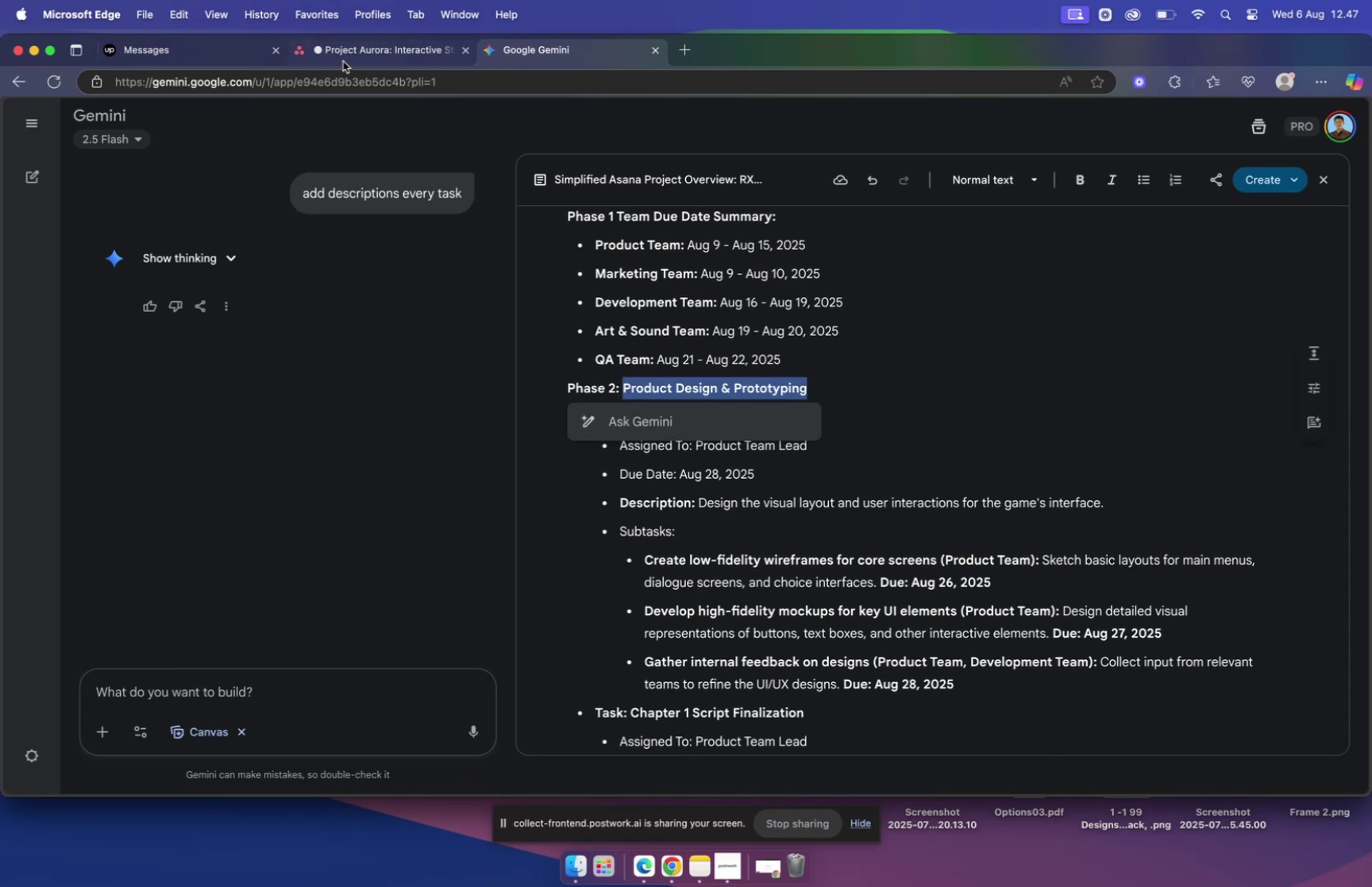 
left_click([346, 52])
 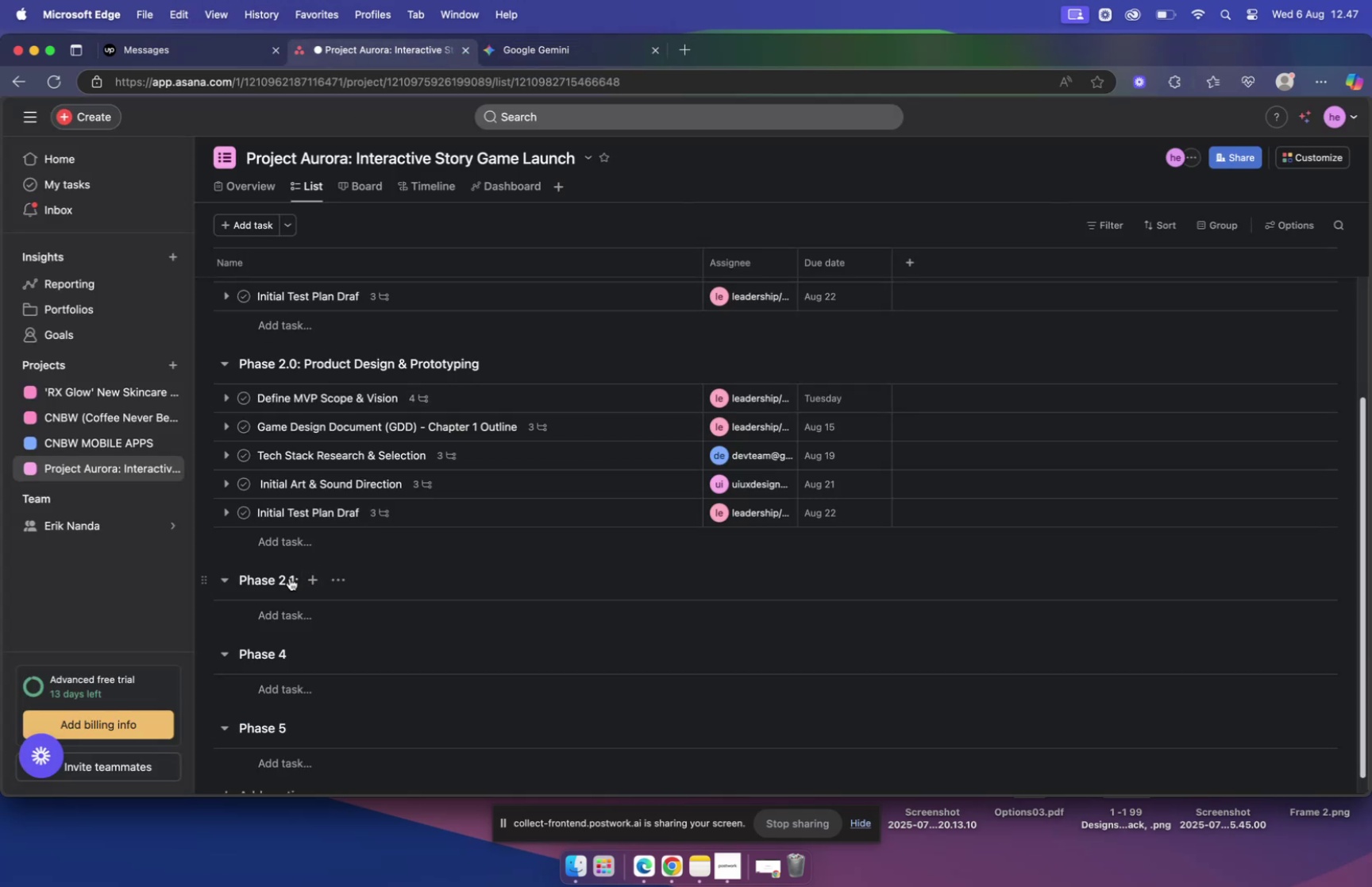 
left_click([308, 579])
 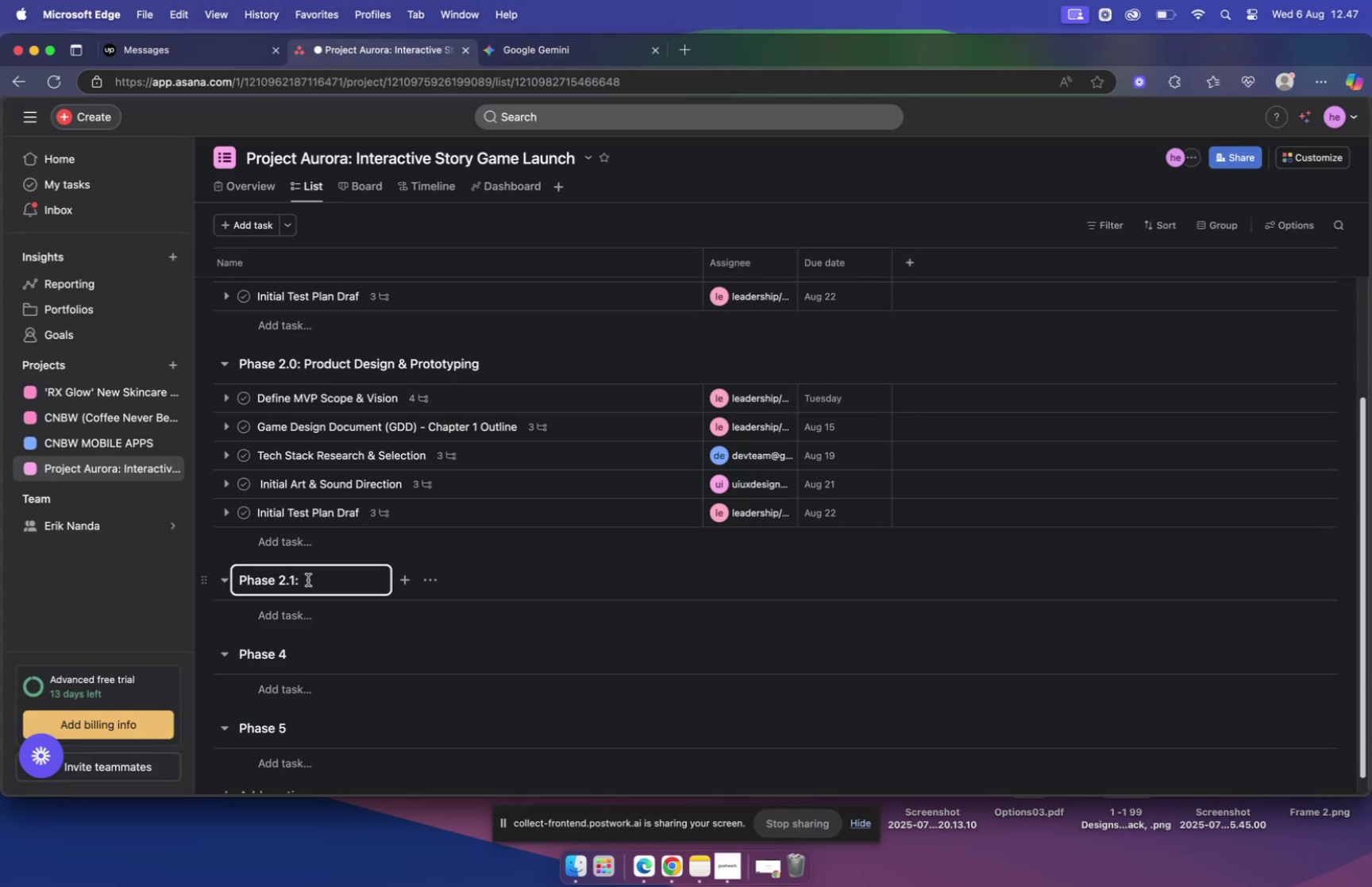 
key(Space)
 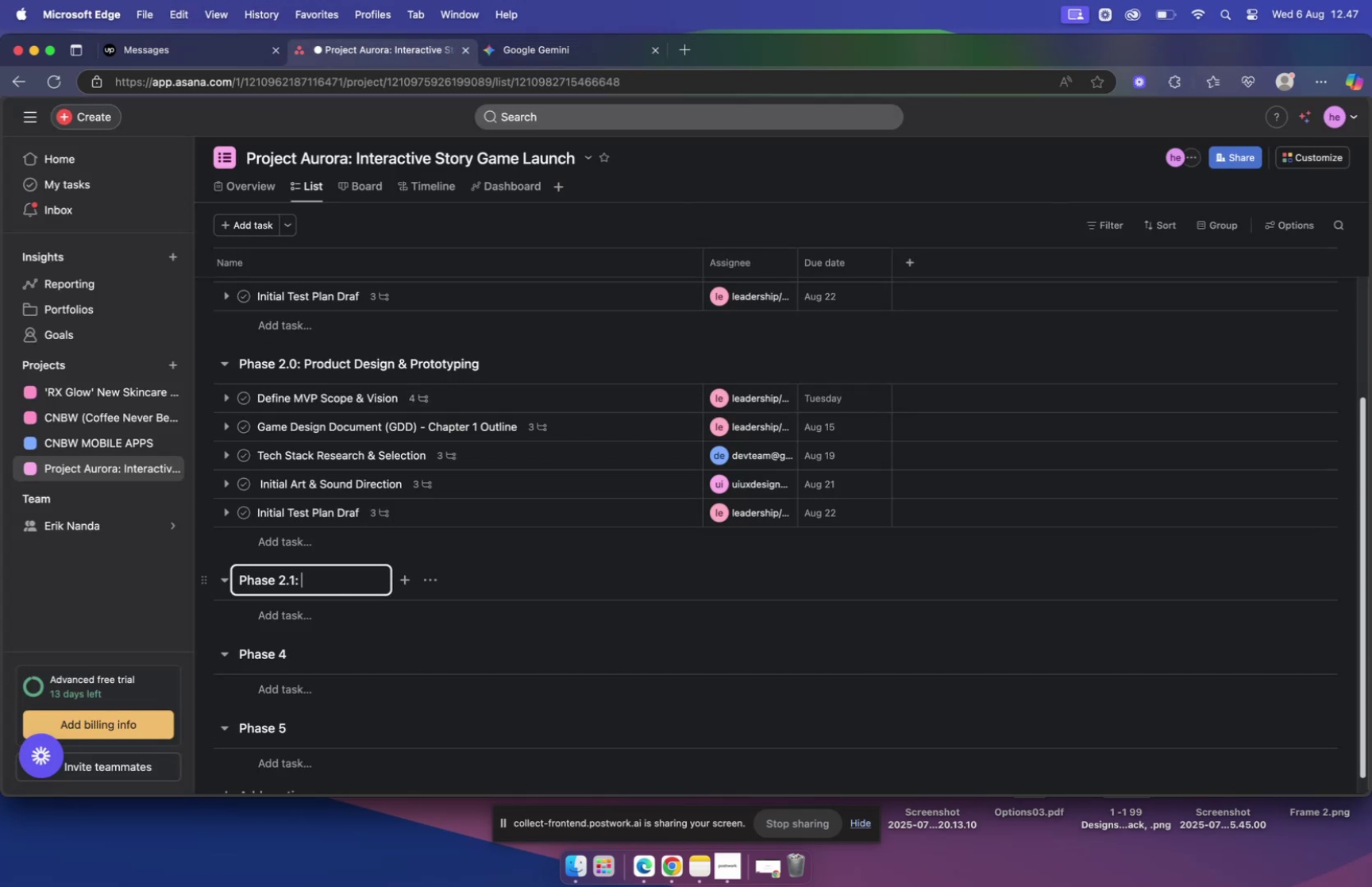 
key(Meta+V)
 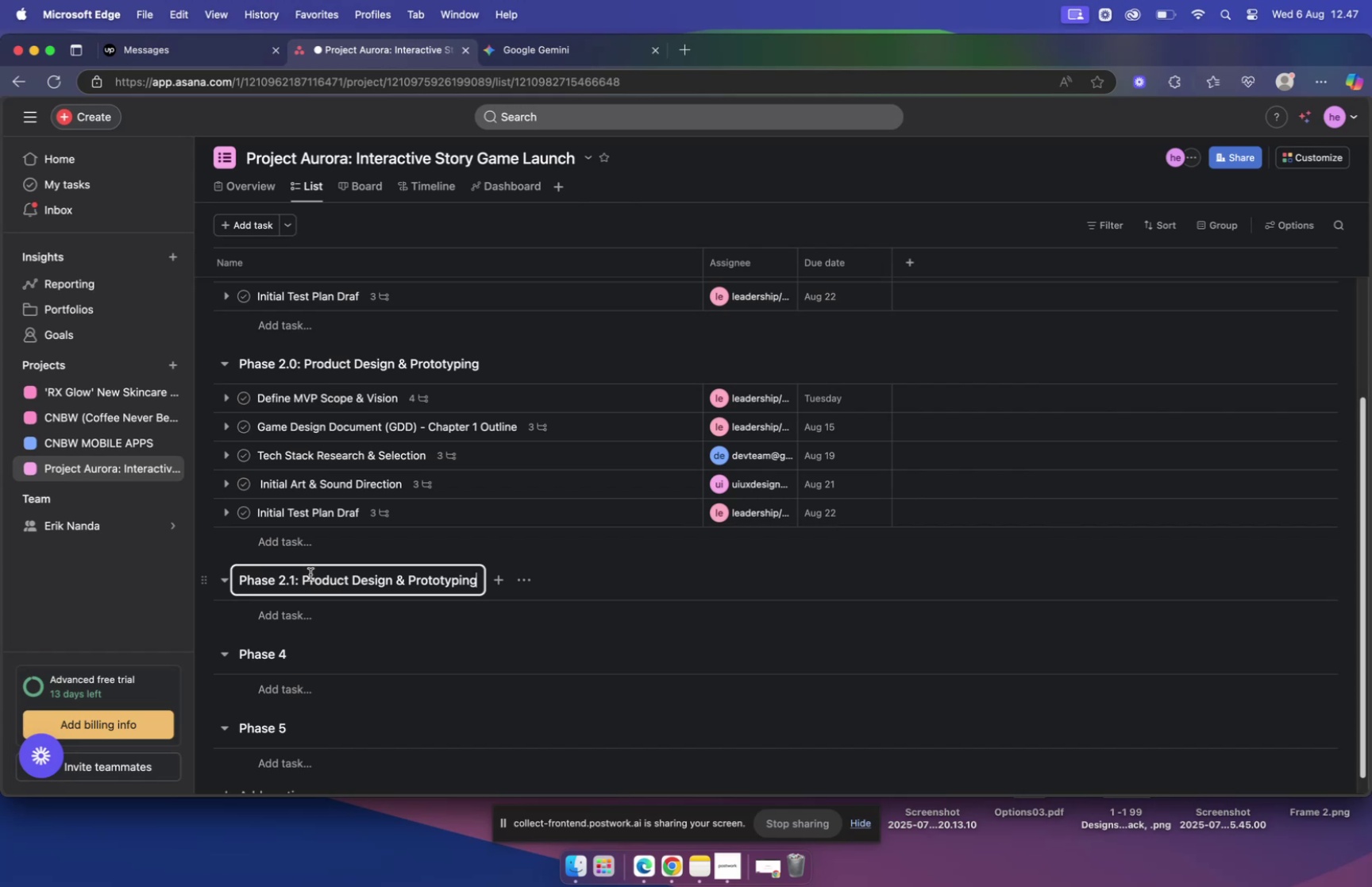 
wait(11.28)
 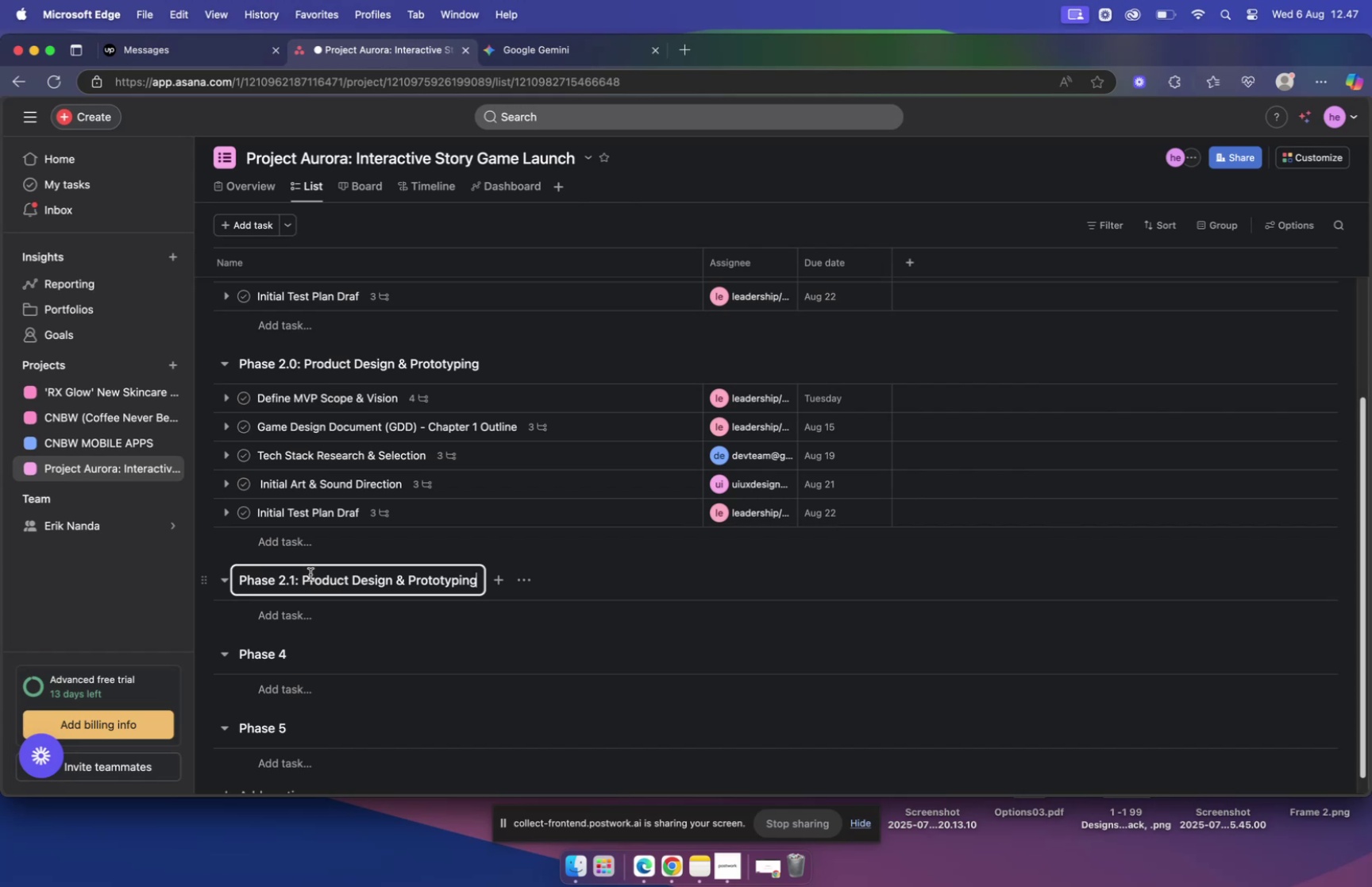 
left_click([424, 610])
 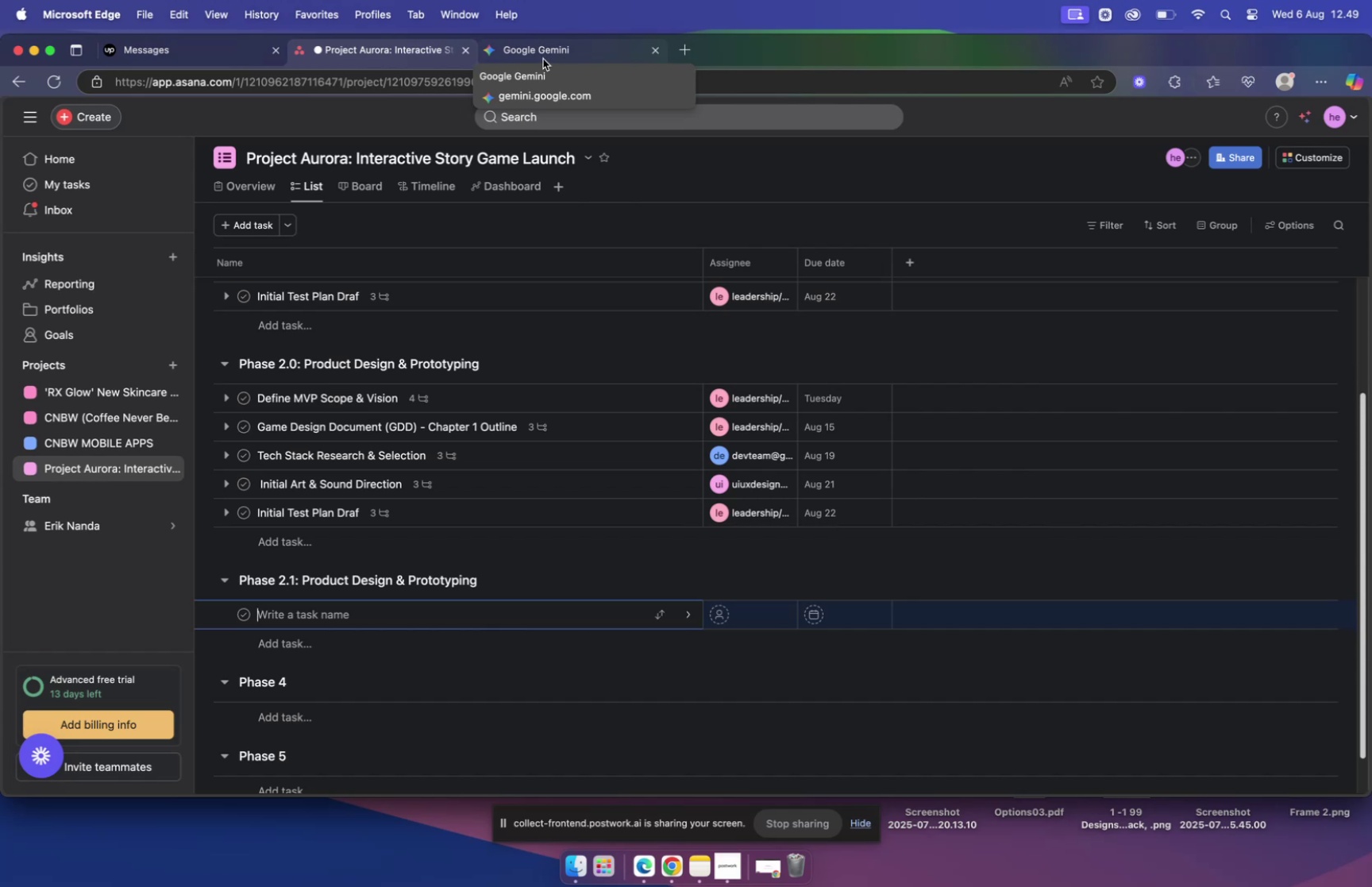 
wait(150.62)
 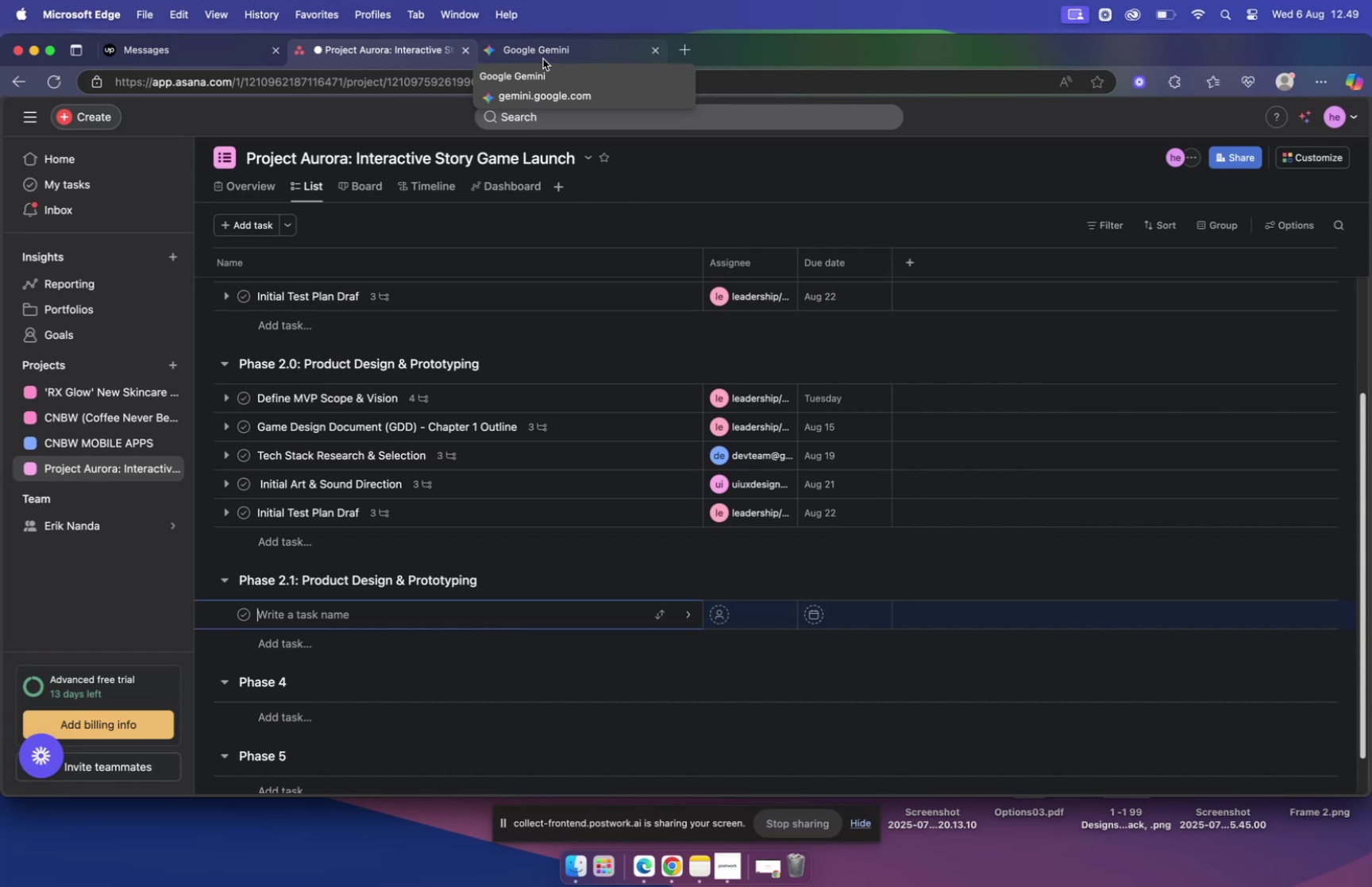 
left_click([421, 606])
 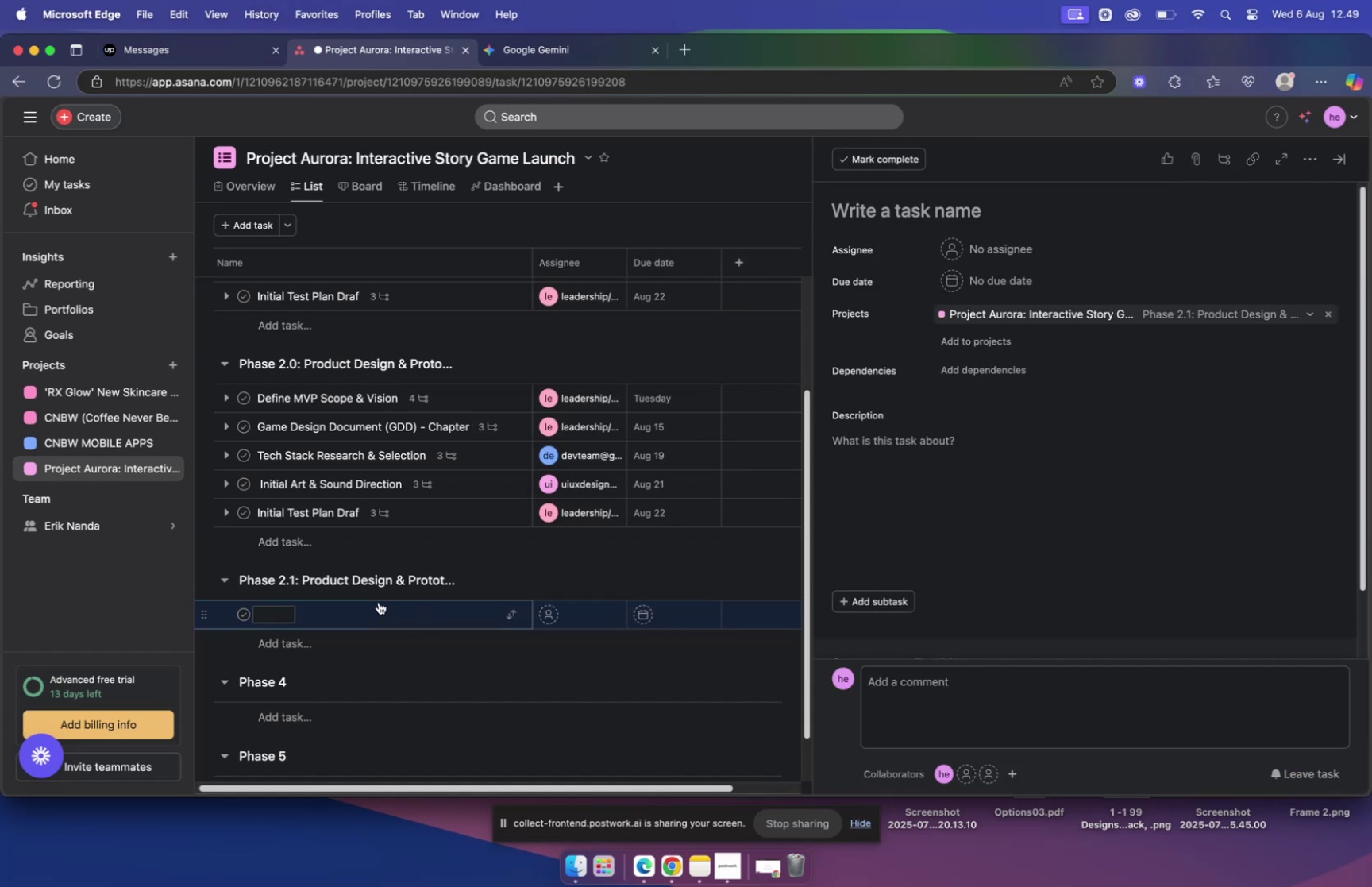 
left_click([282, 614])
 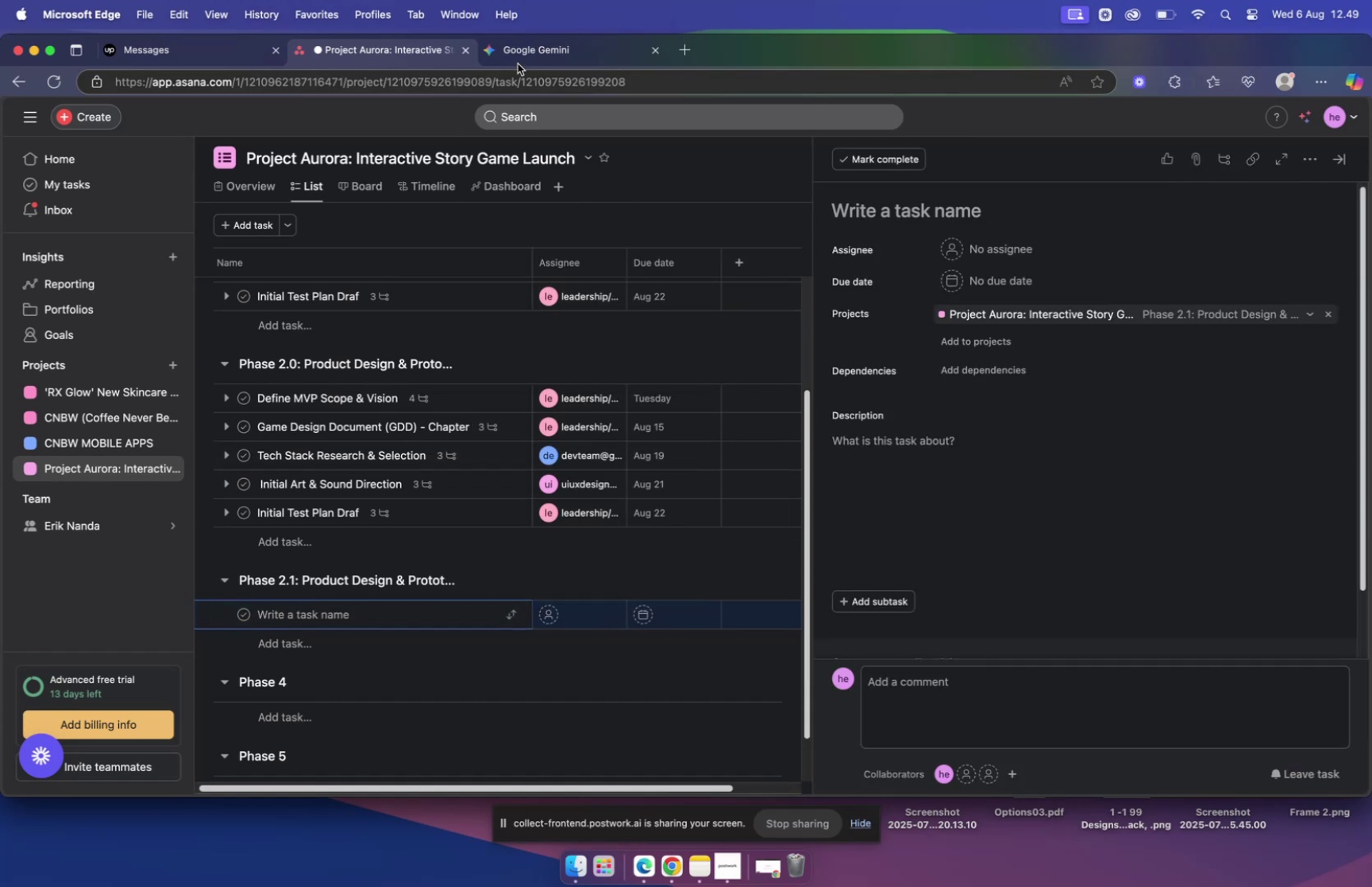 
left_click([526, 57])
 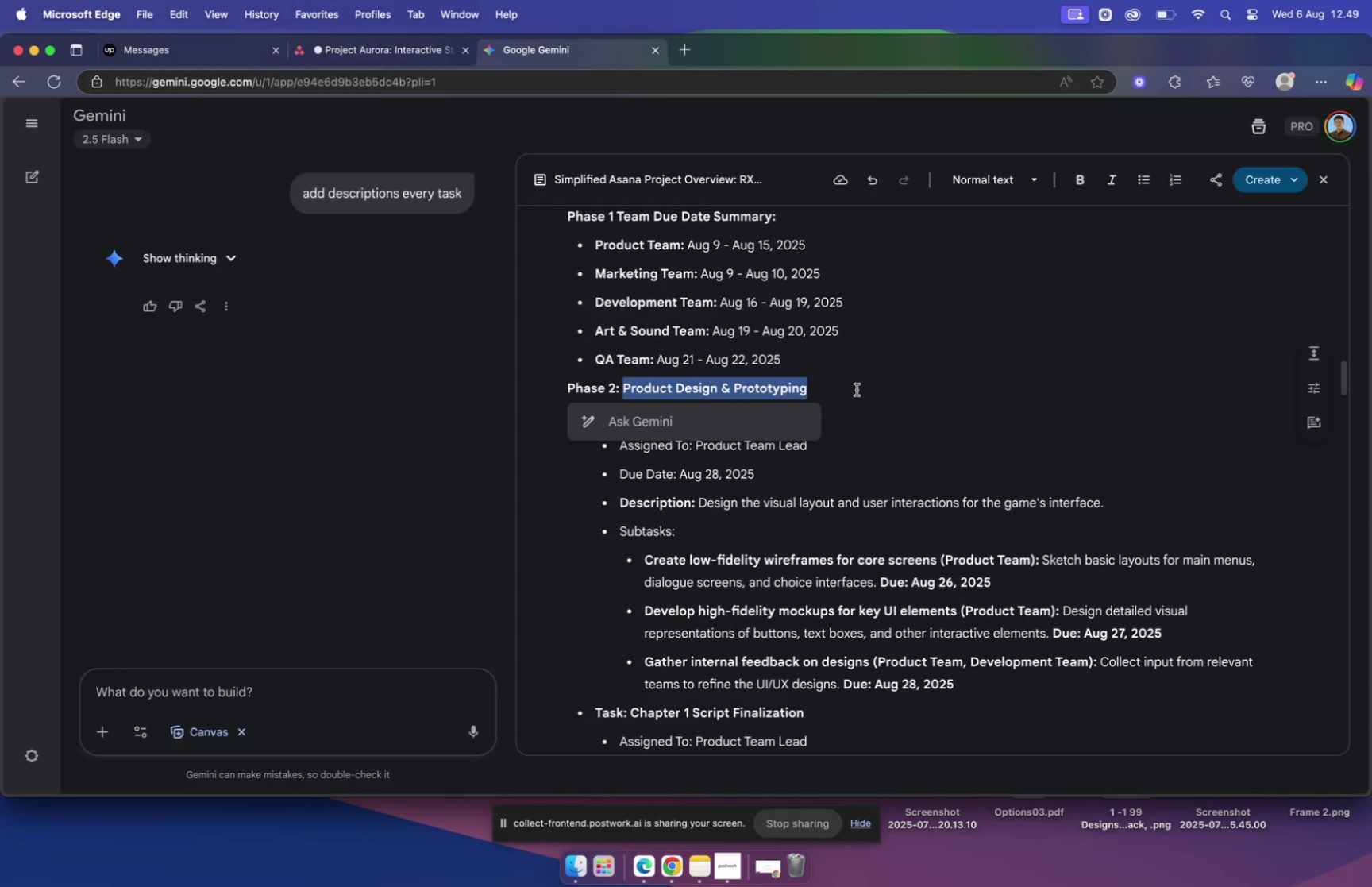 
left_click([908, 394])
 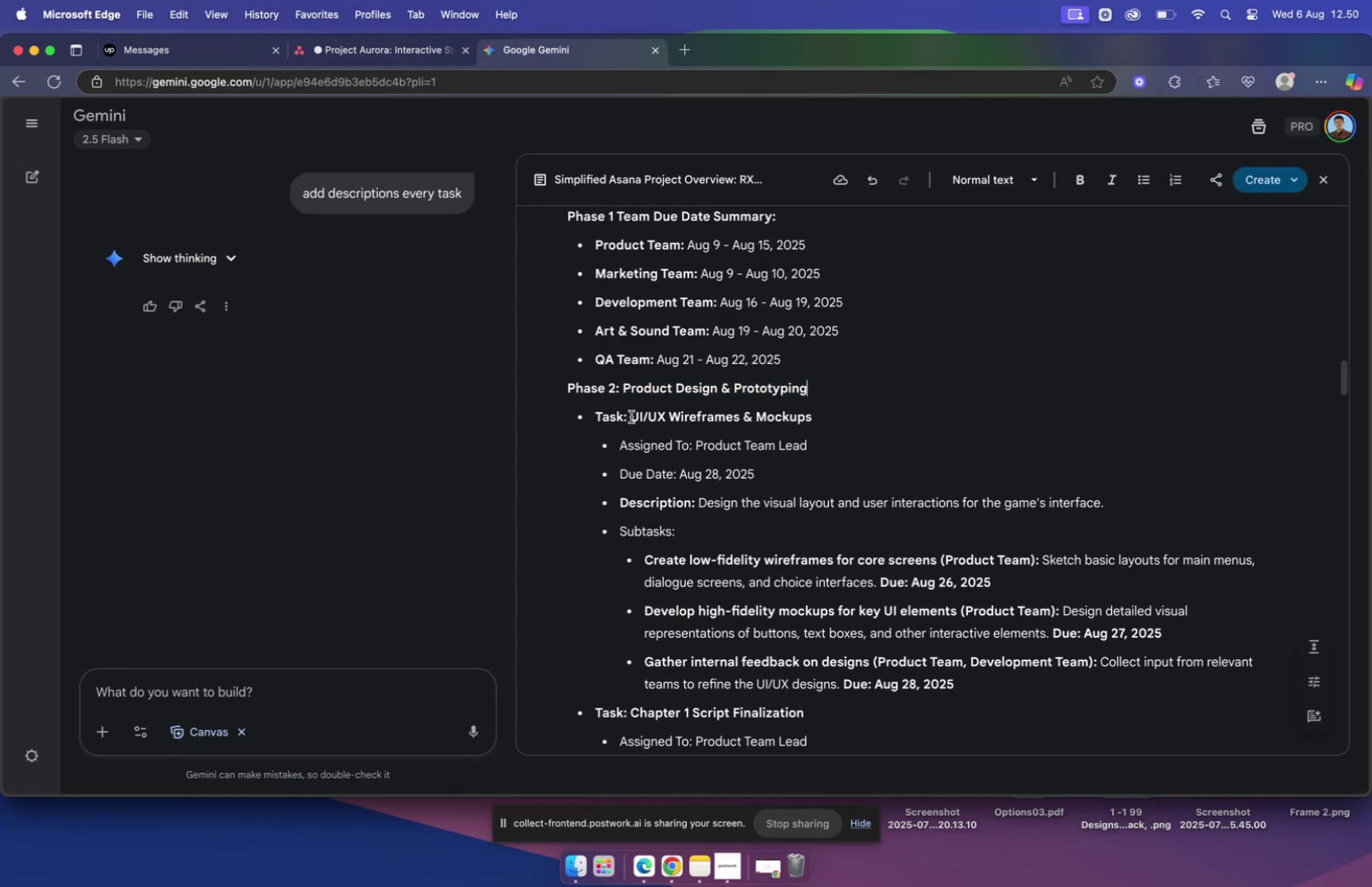 
left_click_drag(start_coordinate=[630, 415], to_coordinate=[814, 416])
 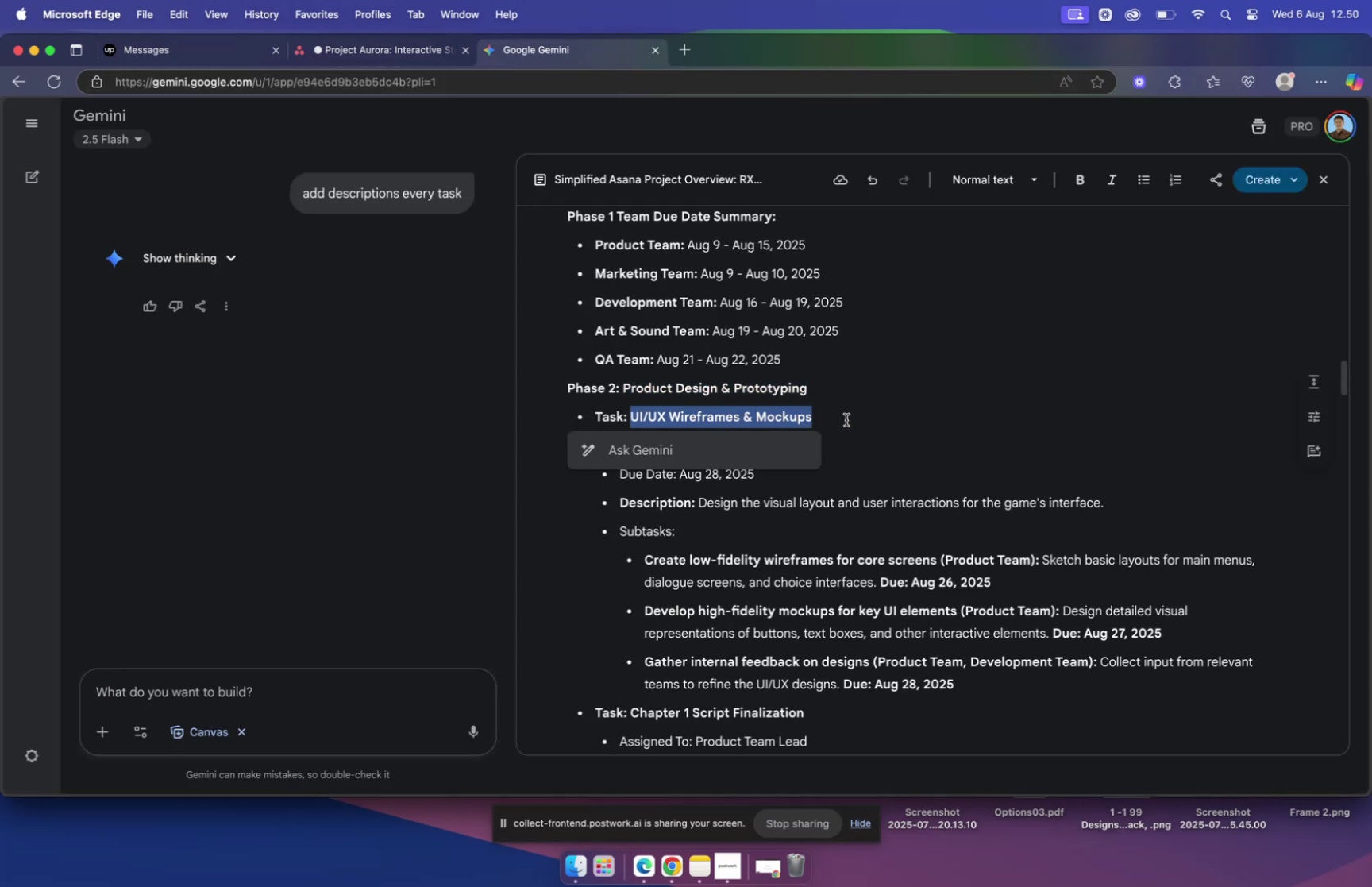 
key(Meta+C)
 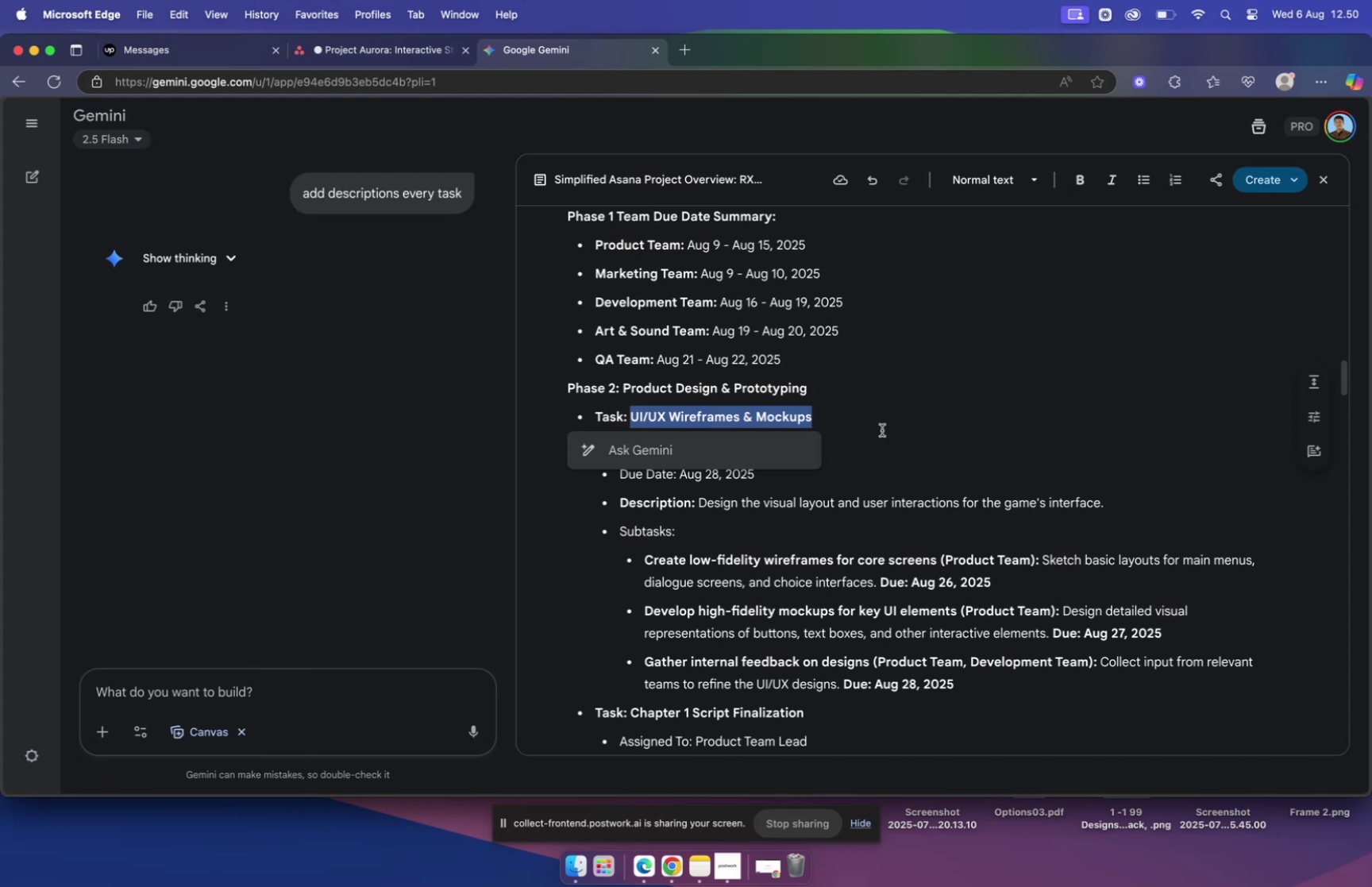 
key(Meta+C)
 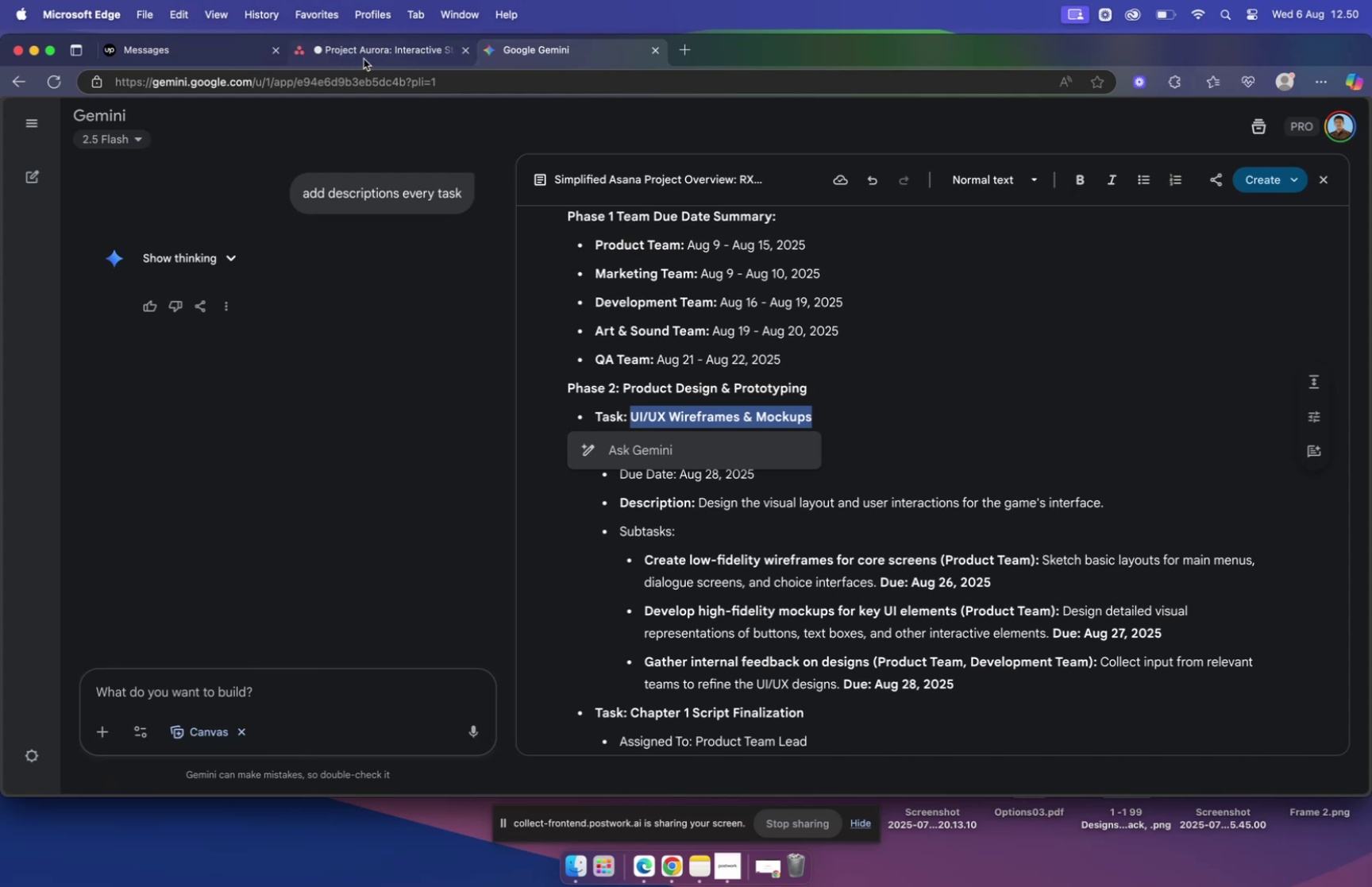 
left_click([364, 53])
 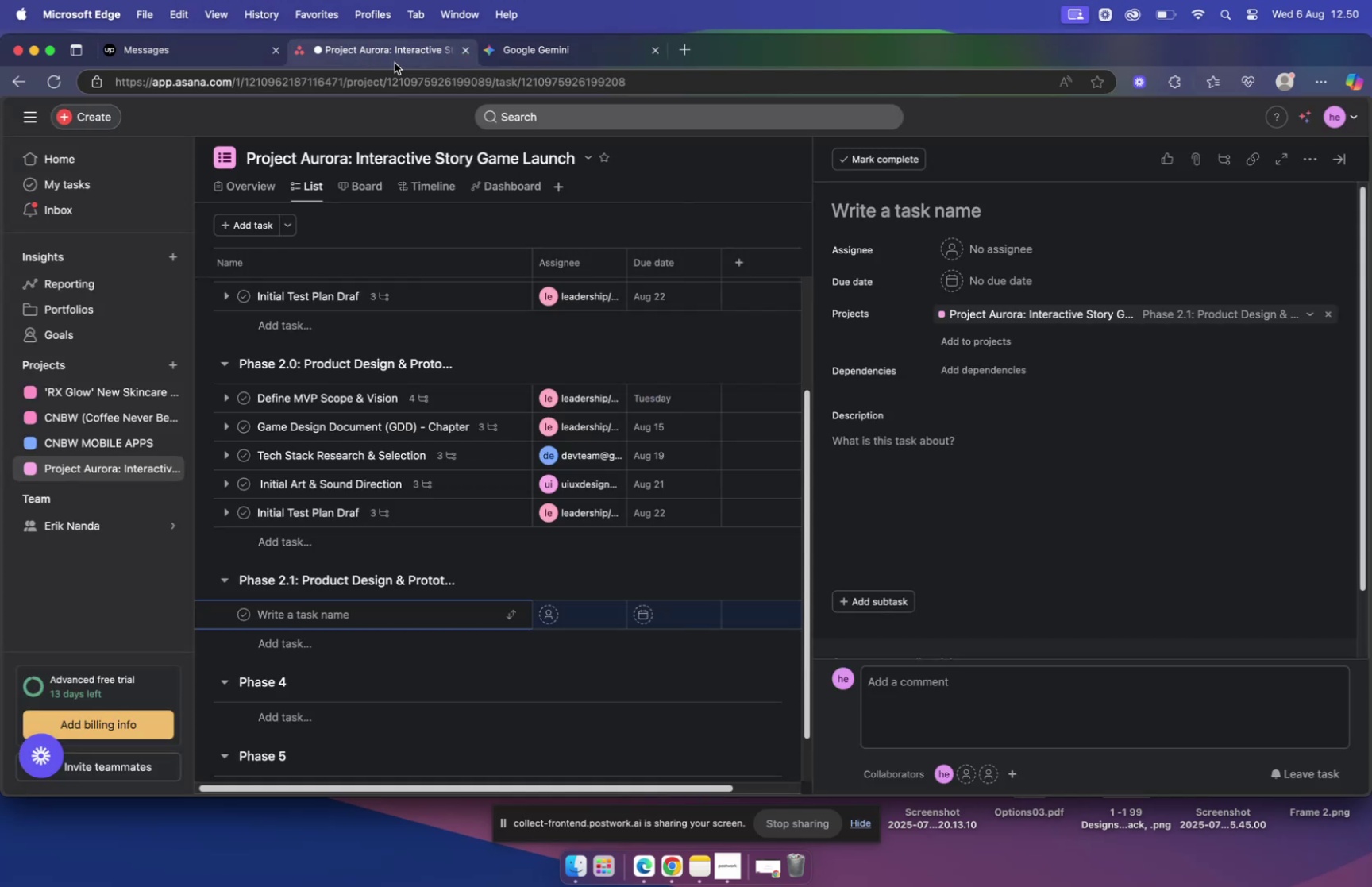 
left_click([542, 54])
 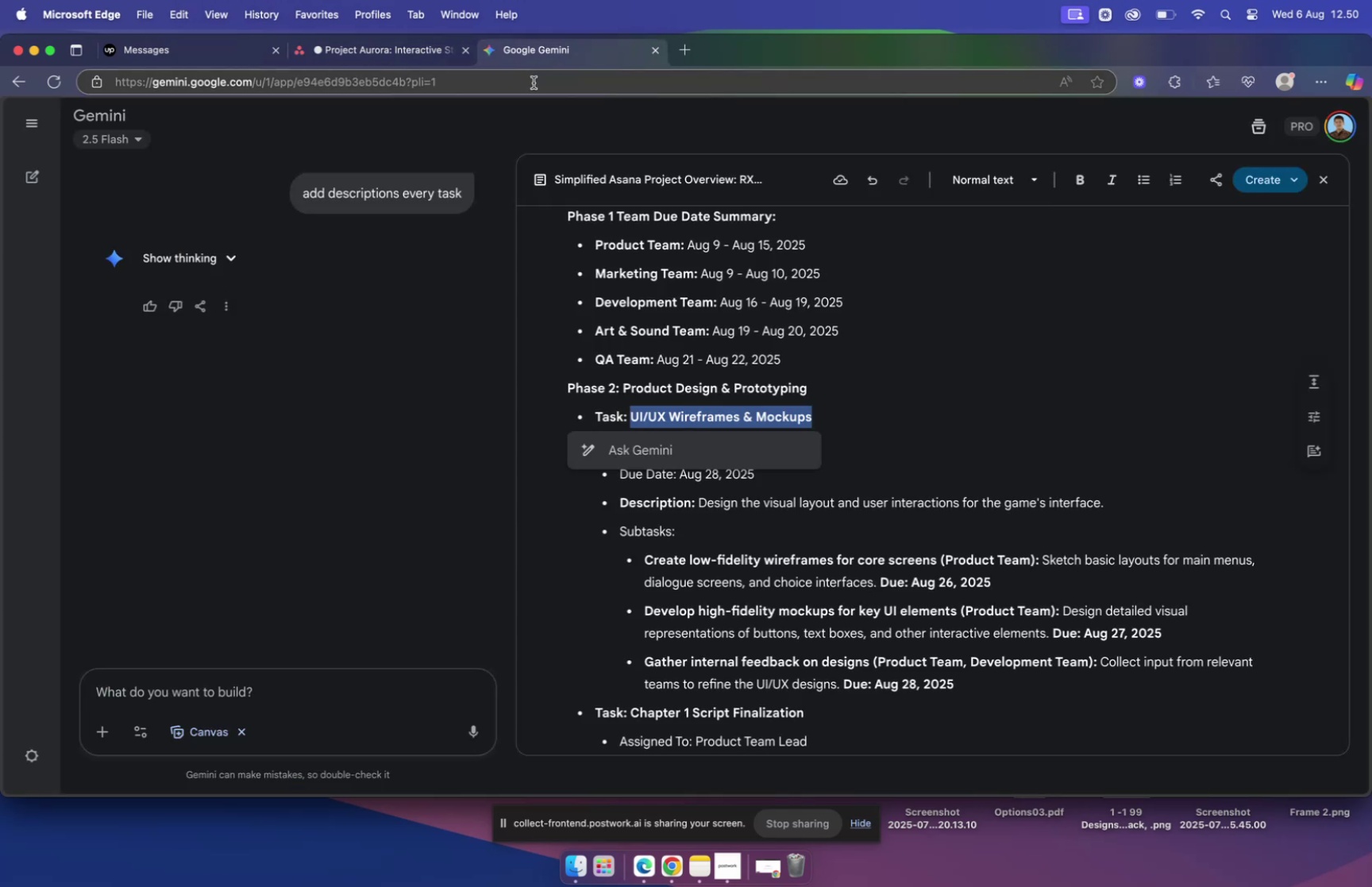 
wait(8.9)
 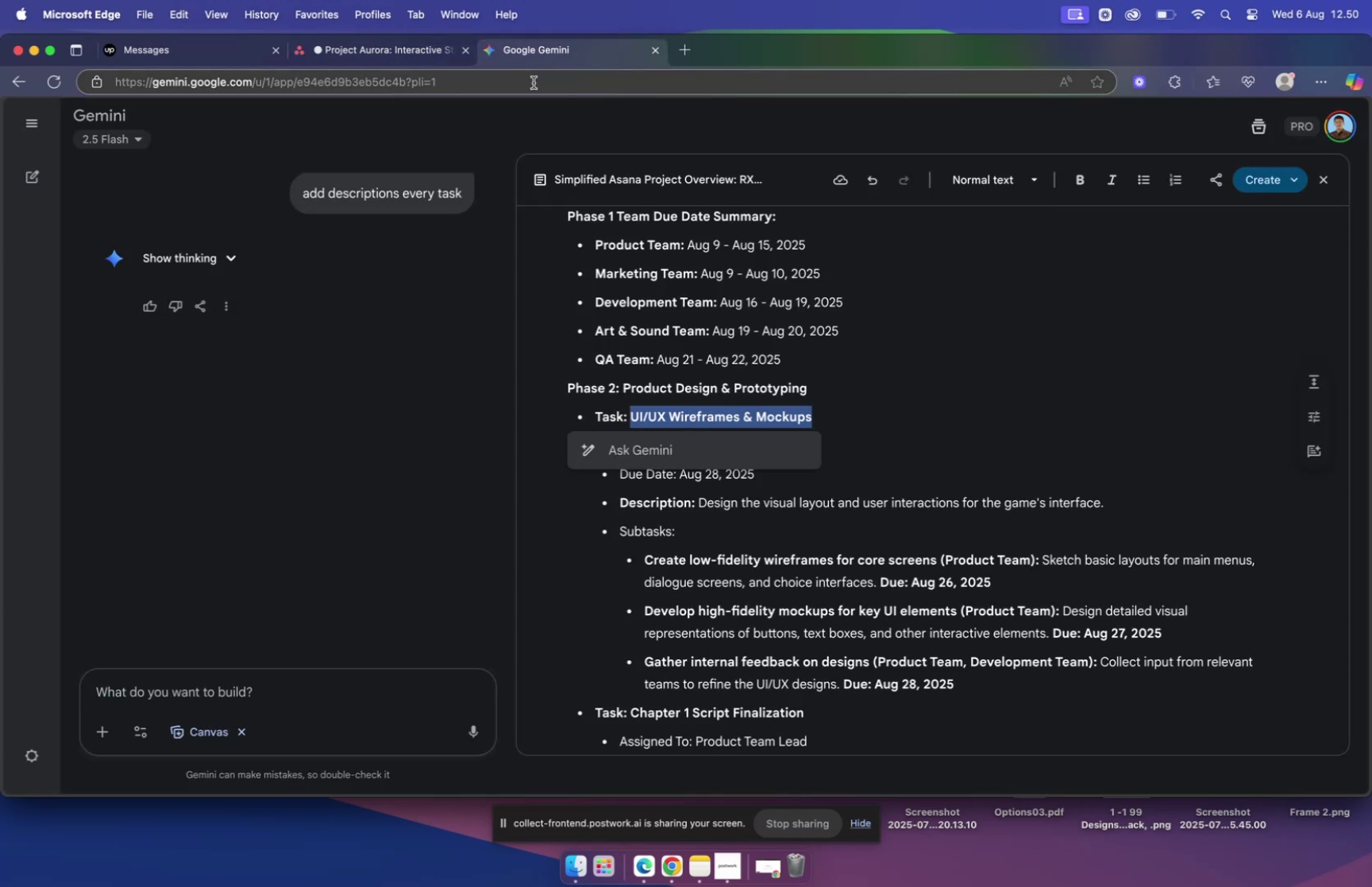 
left_click([840, 415])
 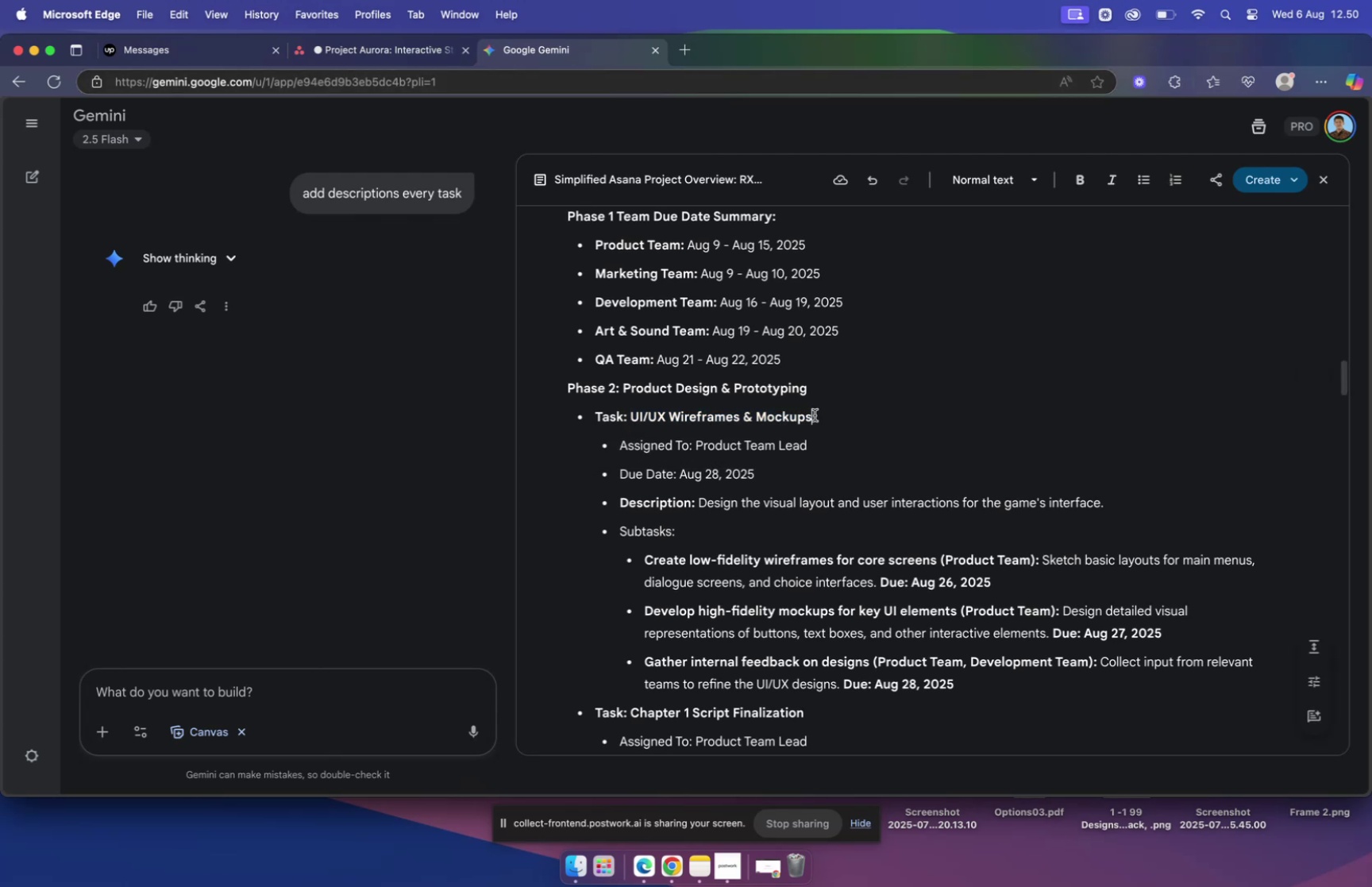 
left_click_drag(start_coordinate=[815, 415], to_coordinate=[634, 416])
 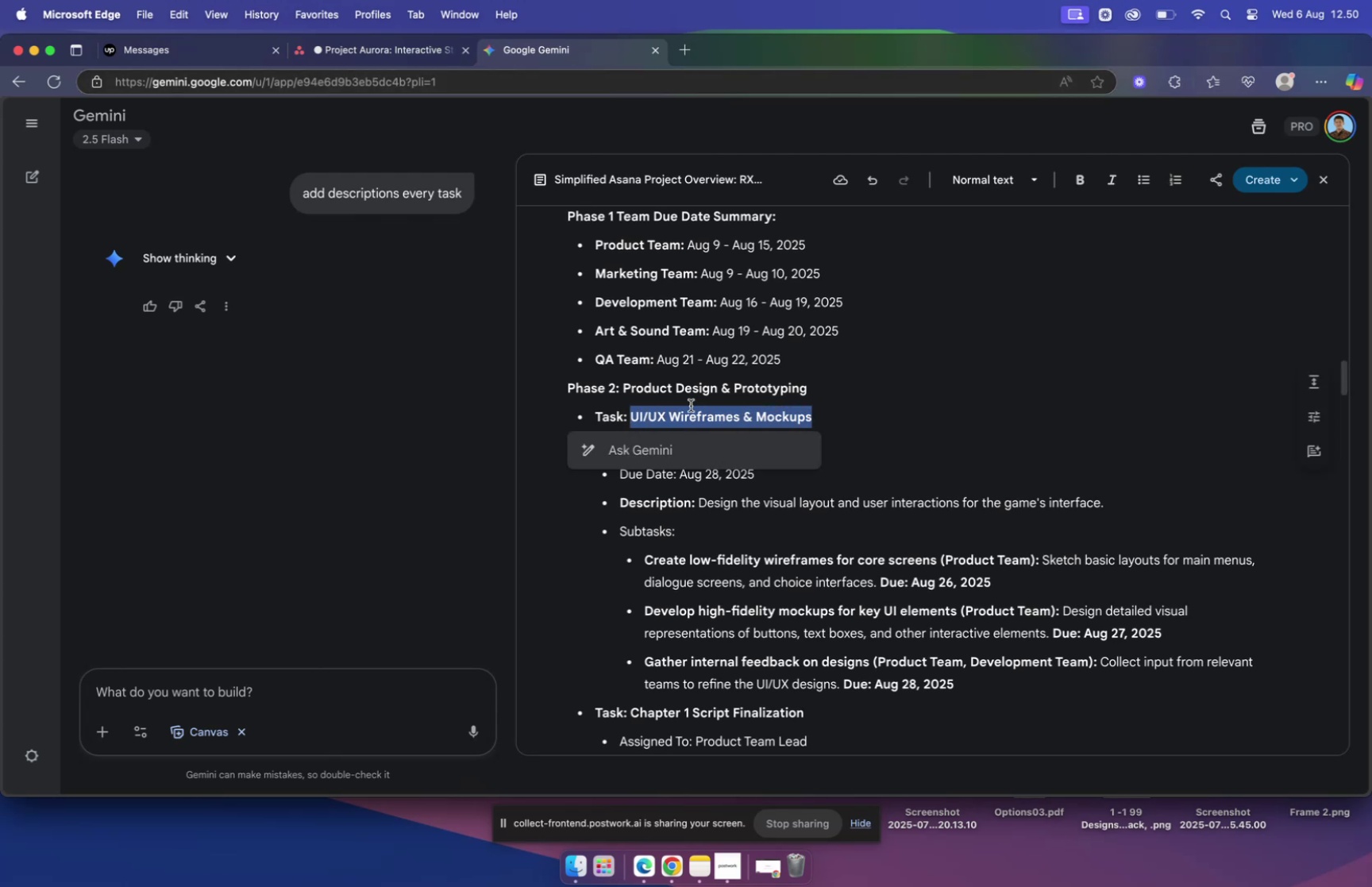 
key(Meta+C)
 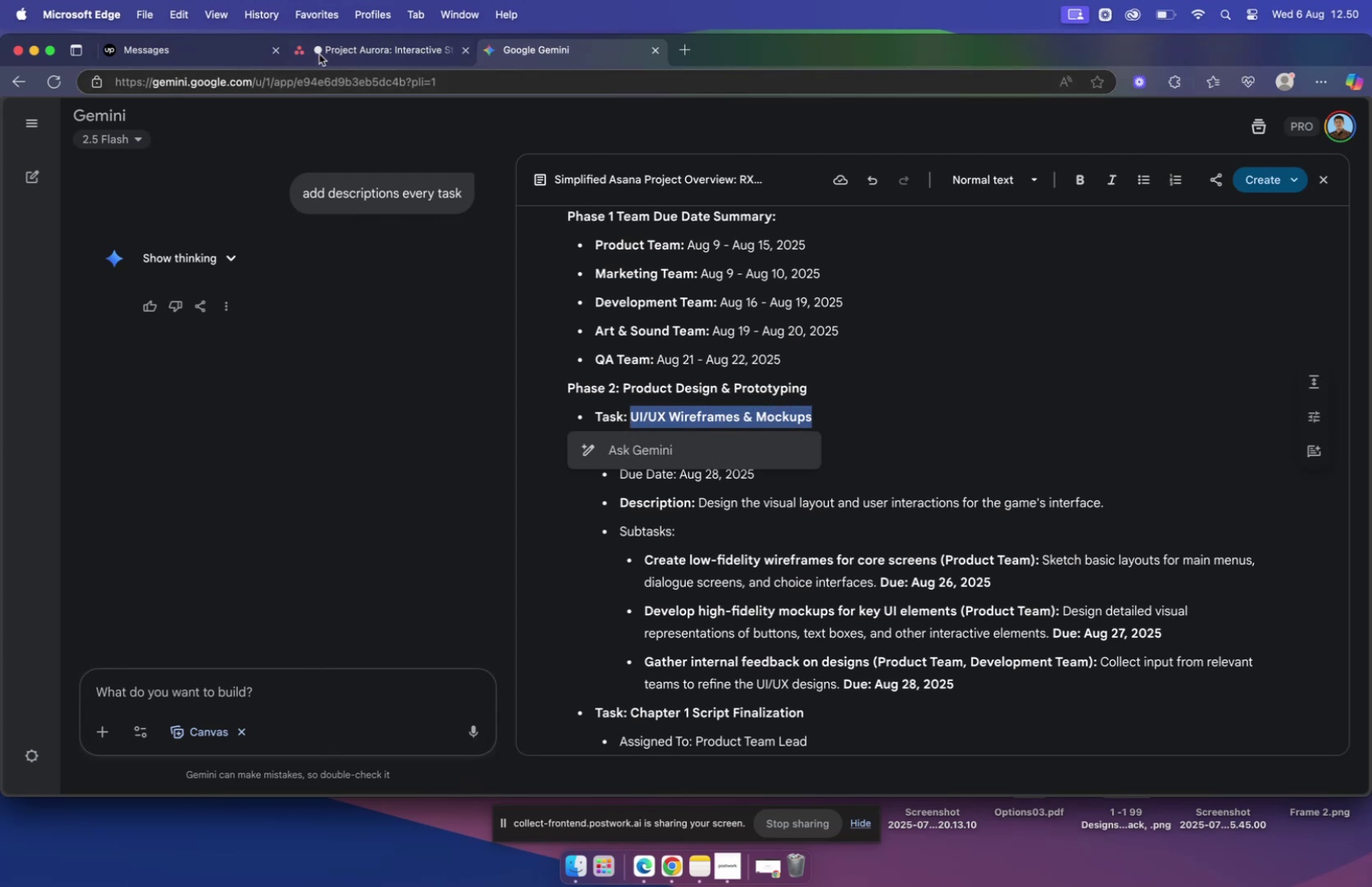 
left_click([366, 52])
 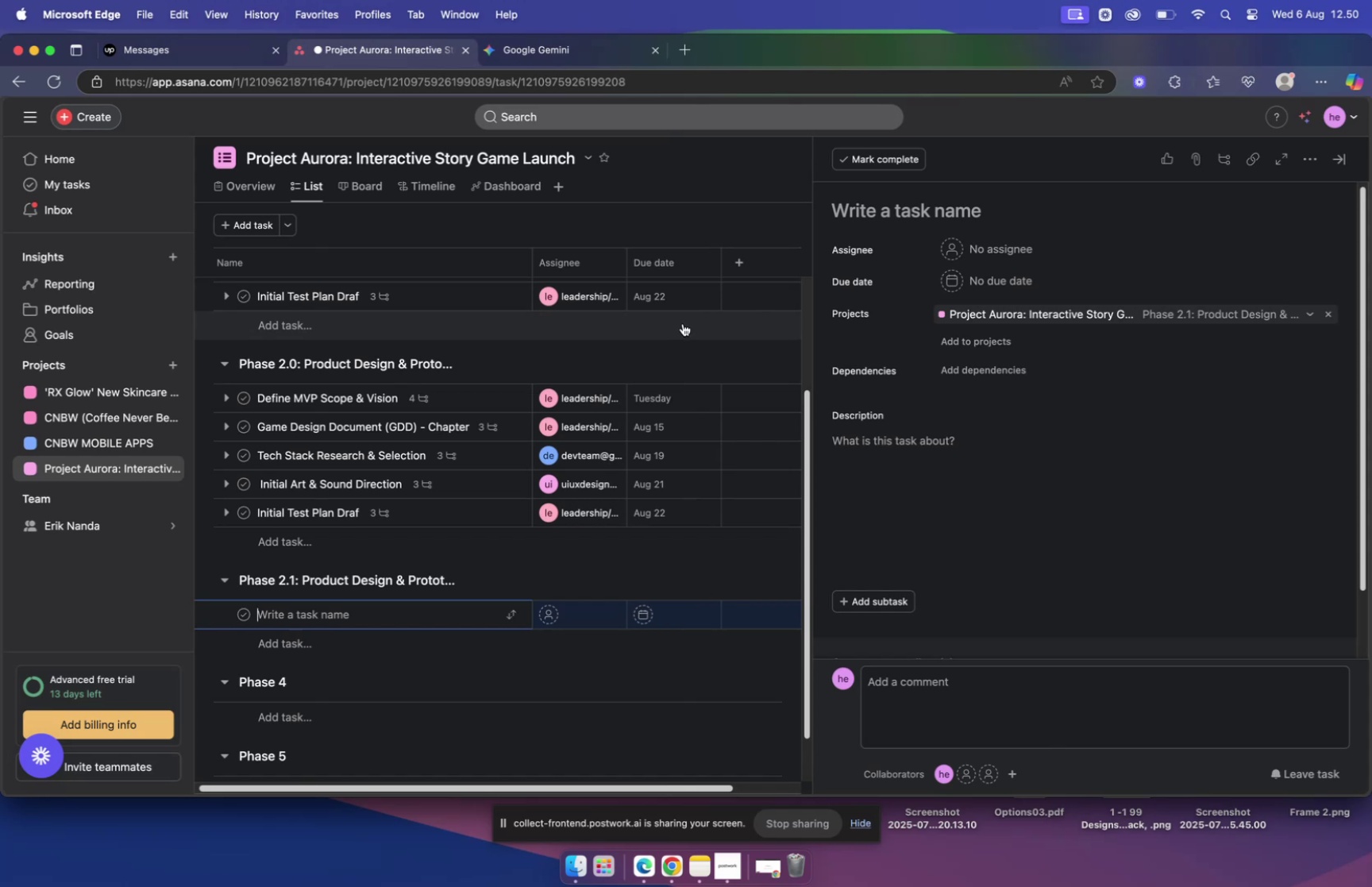 
key(Meta+V)
 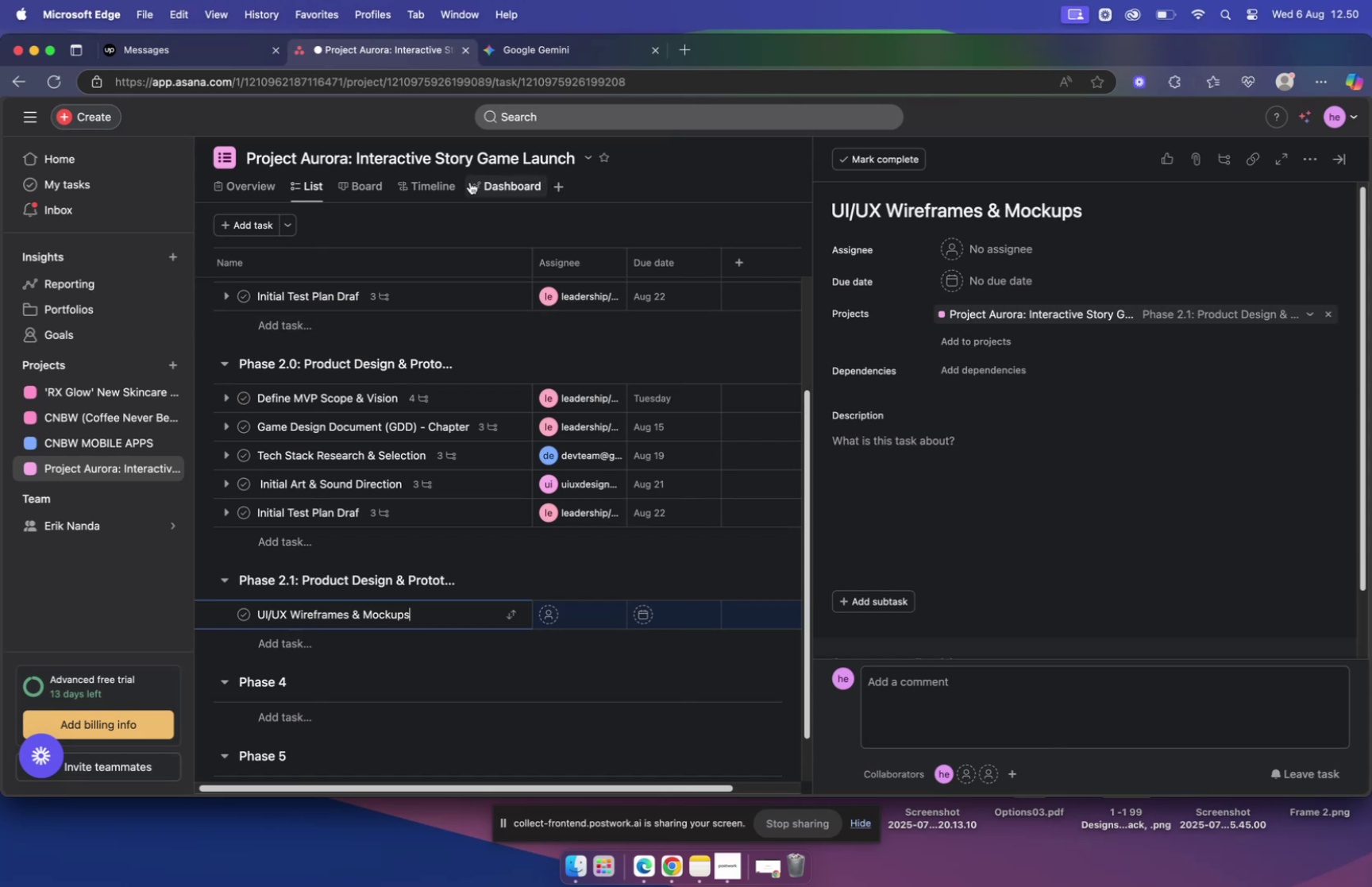 
left_click([603, 48])
 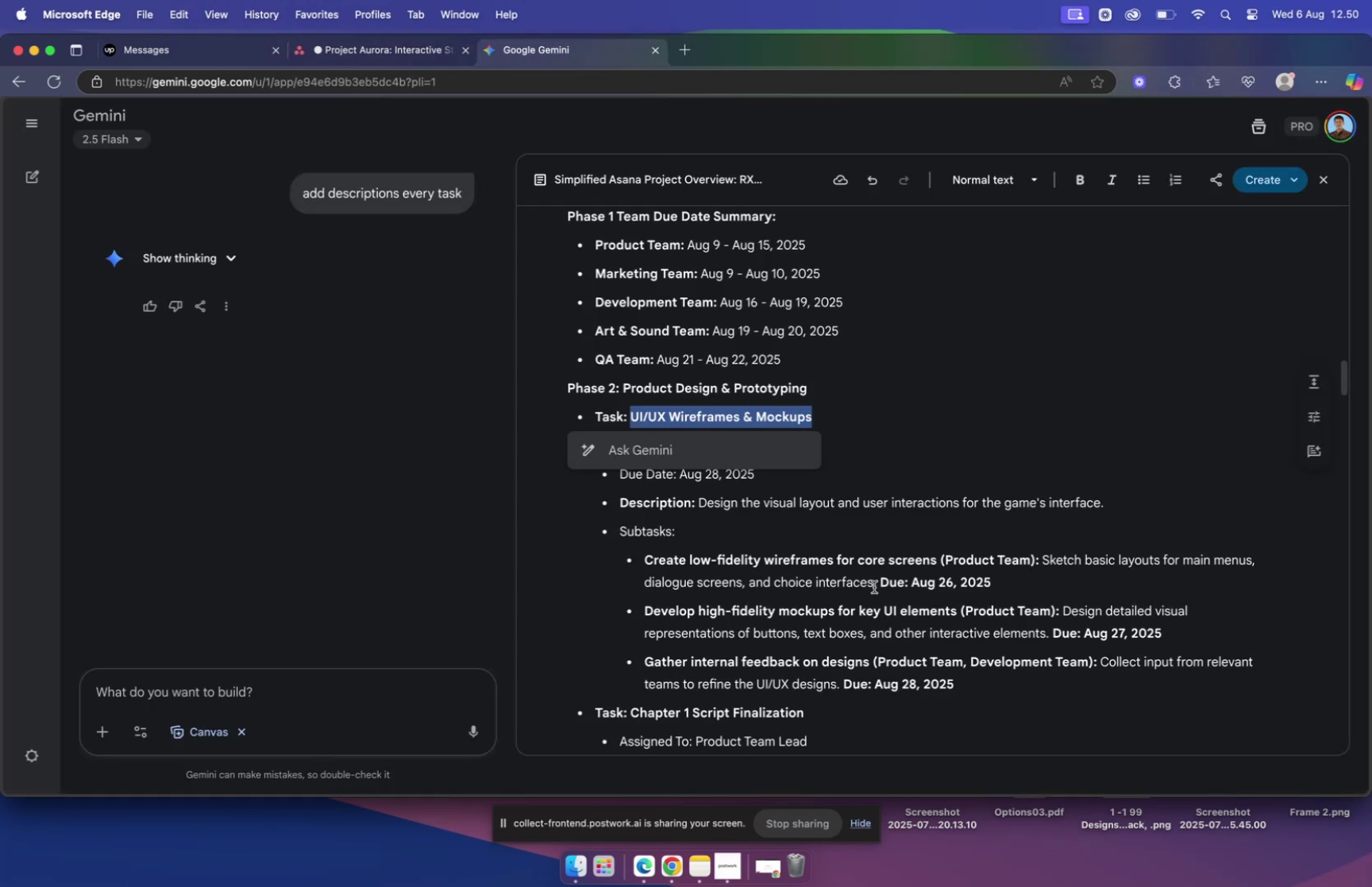 
left_click([844, 546])
 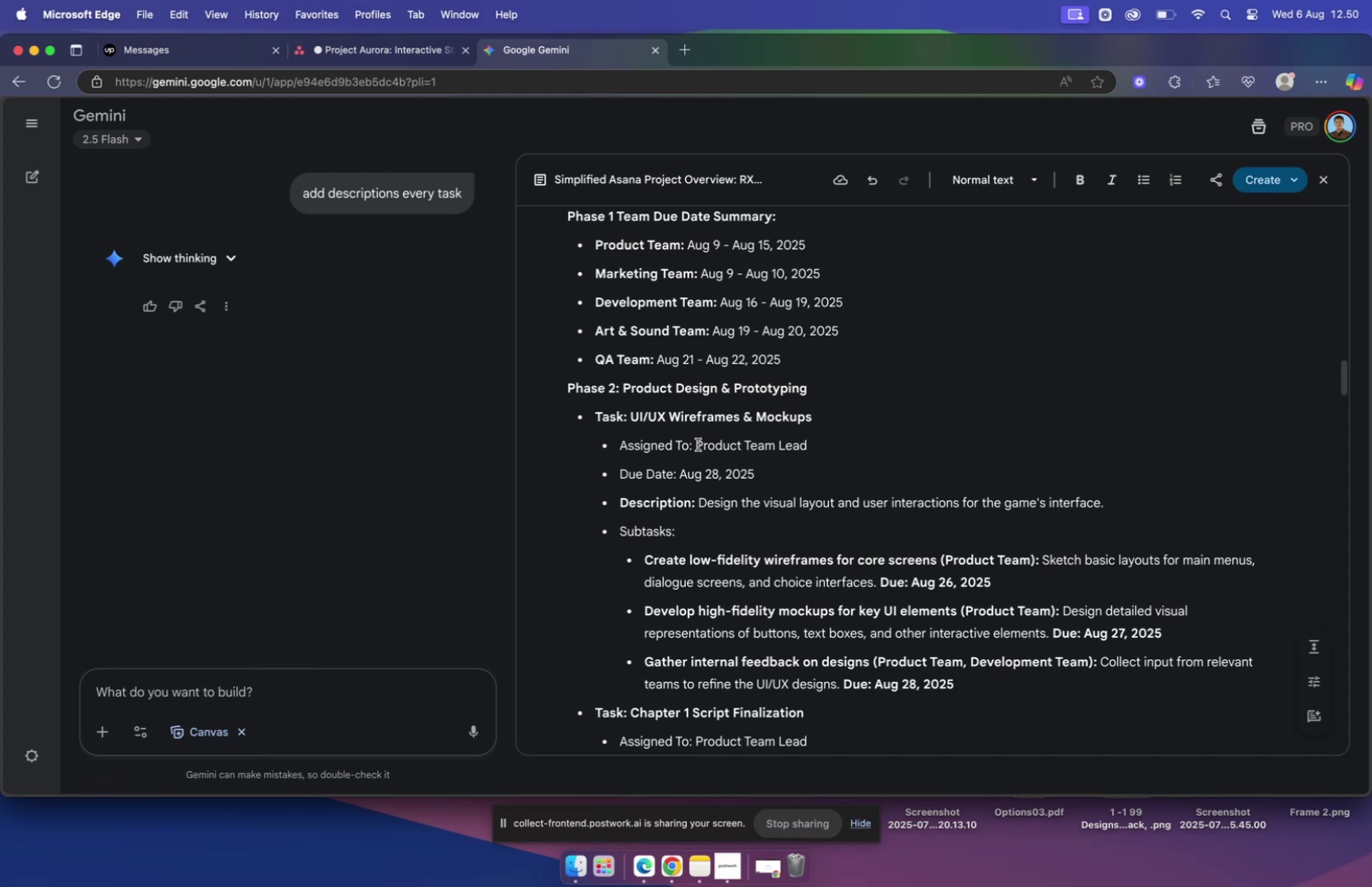 
left_click_drag(start_coordinate=[698, 444], to_coordinate=[801, 444])
 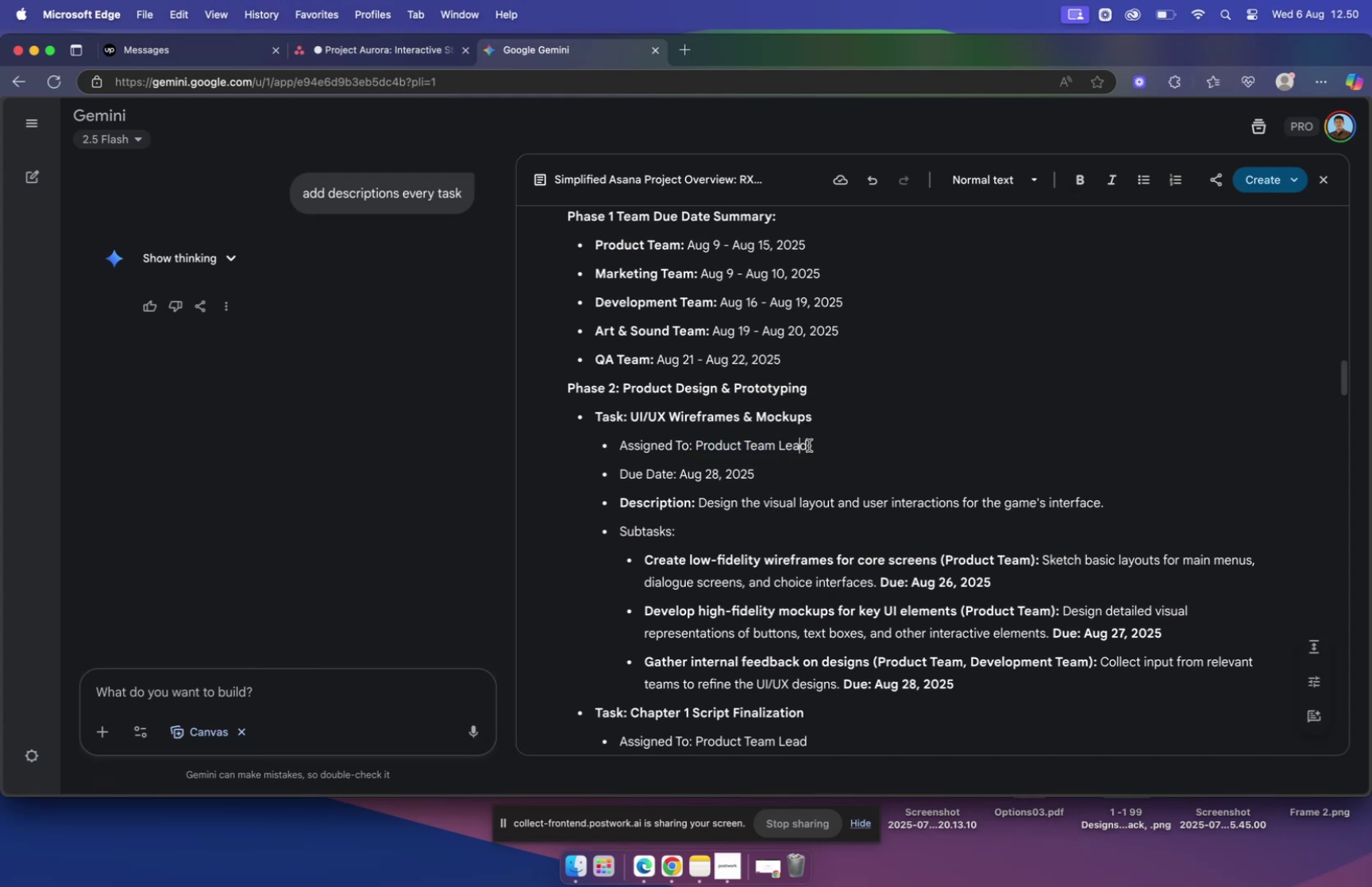 
left_click_drag(start_coordinate=[814, 445], to_coordinate=[719, 444])
 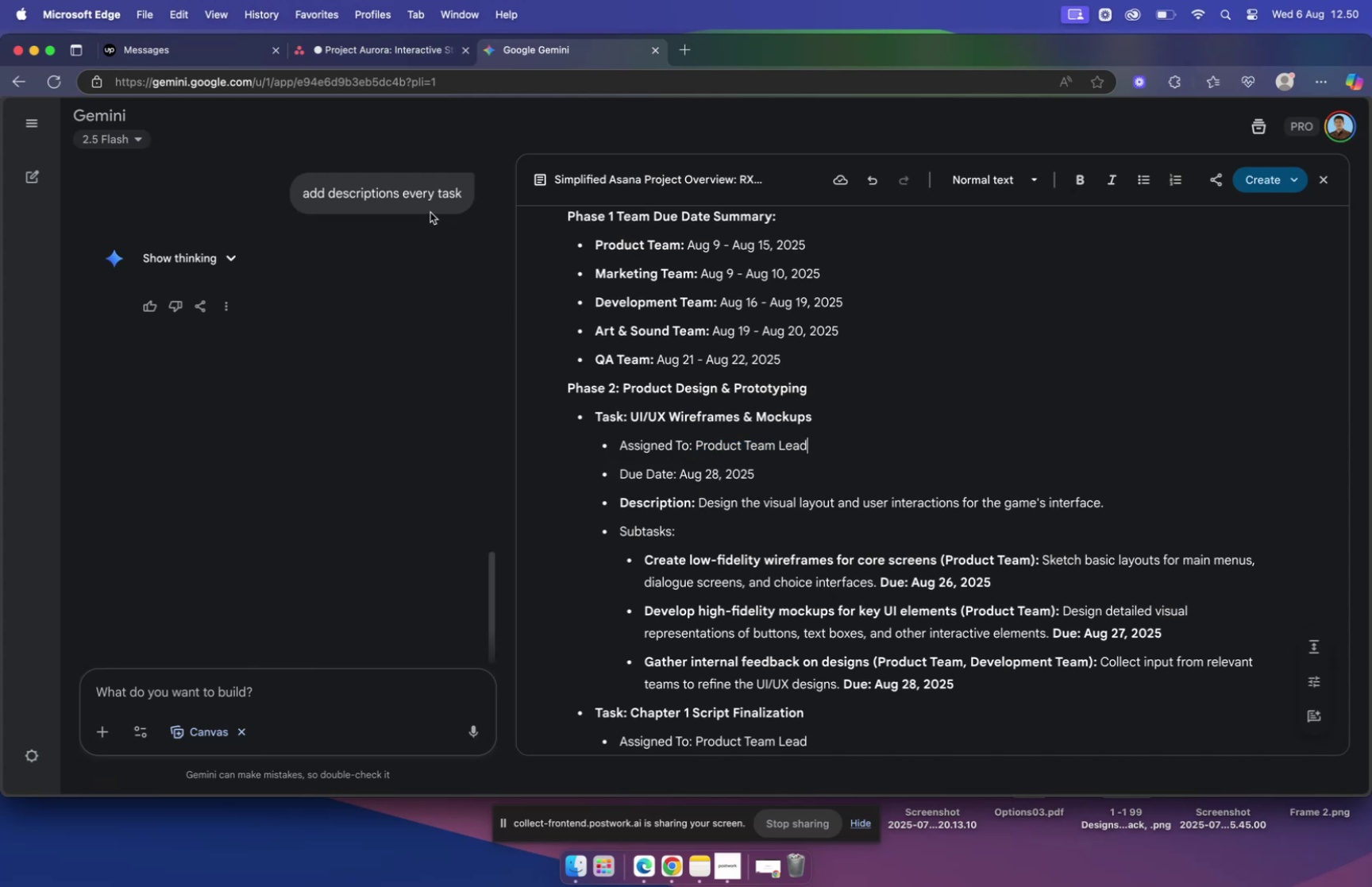 
wait(7.23)
 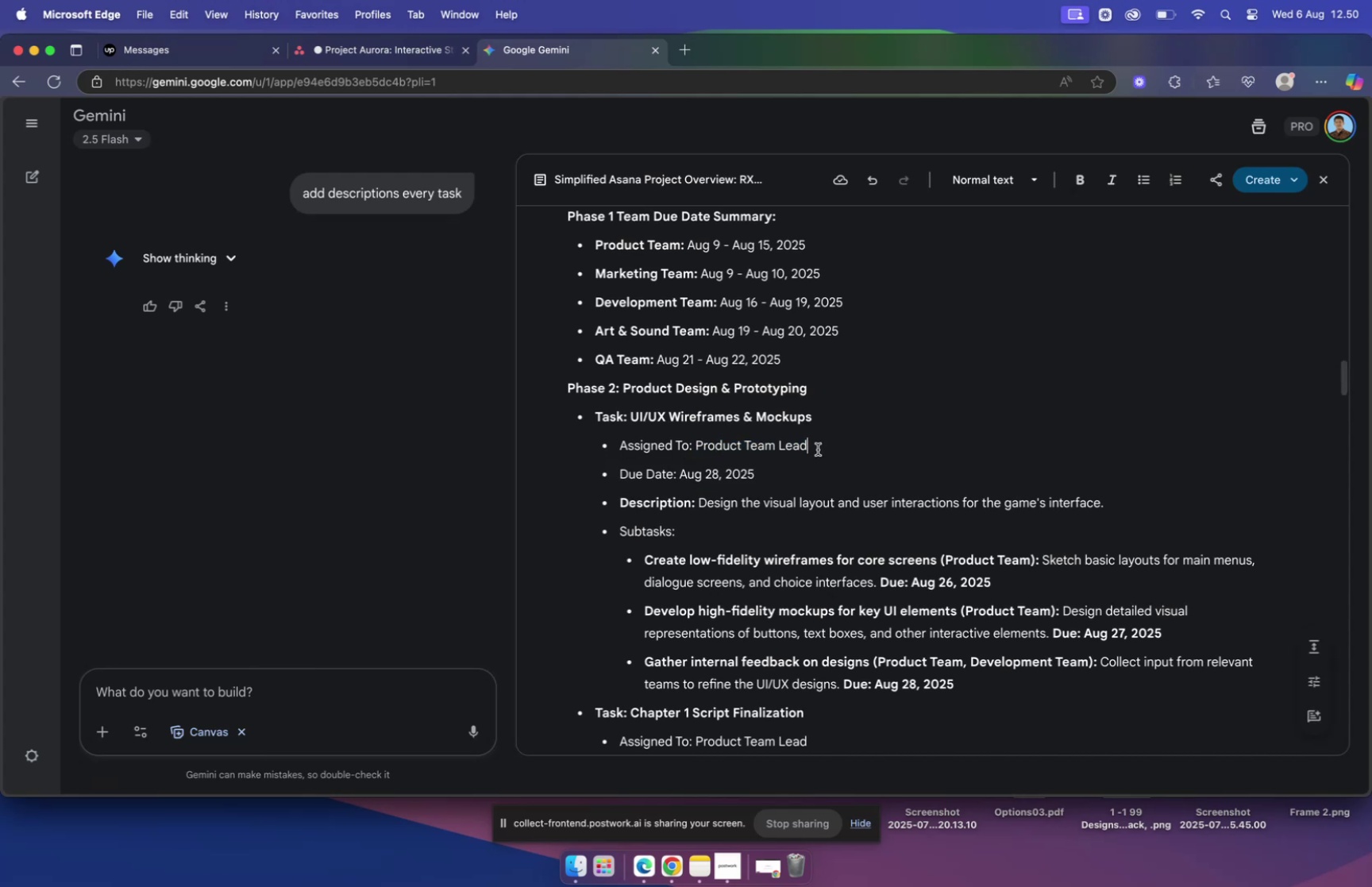 
left_click([375, 50])
 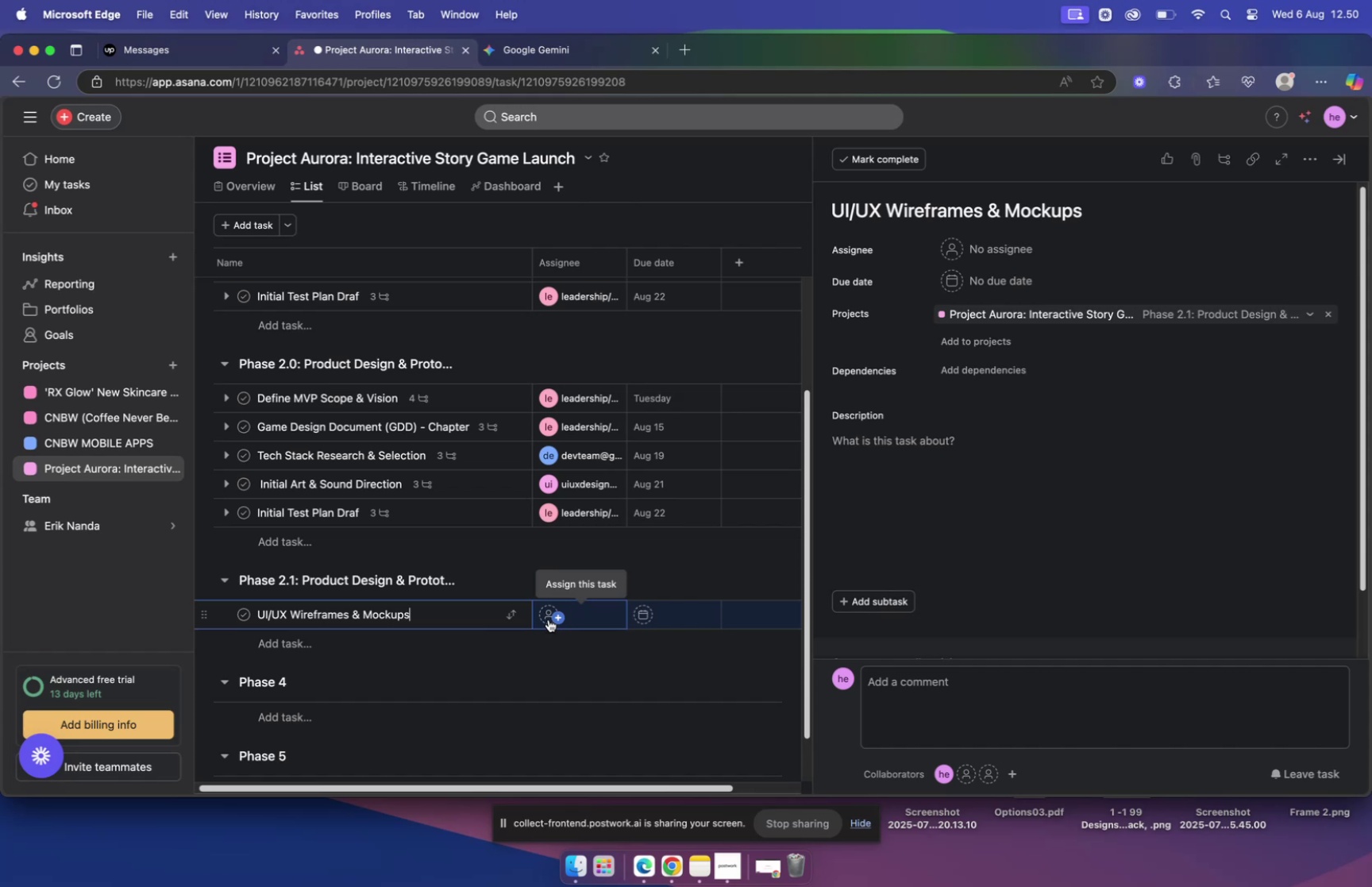 
wait(14.27)
 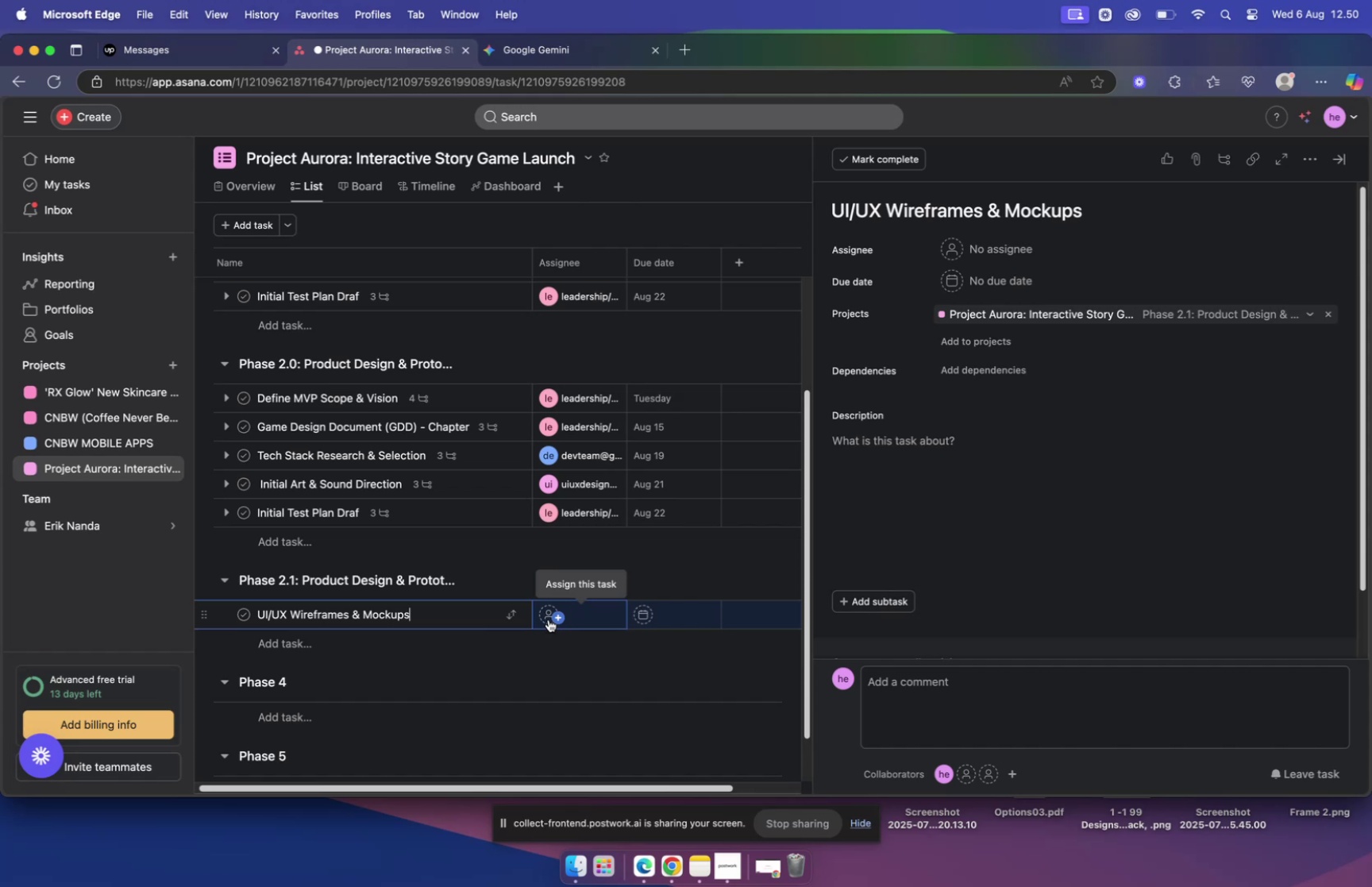 
left_click([549, 619])
 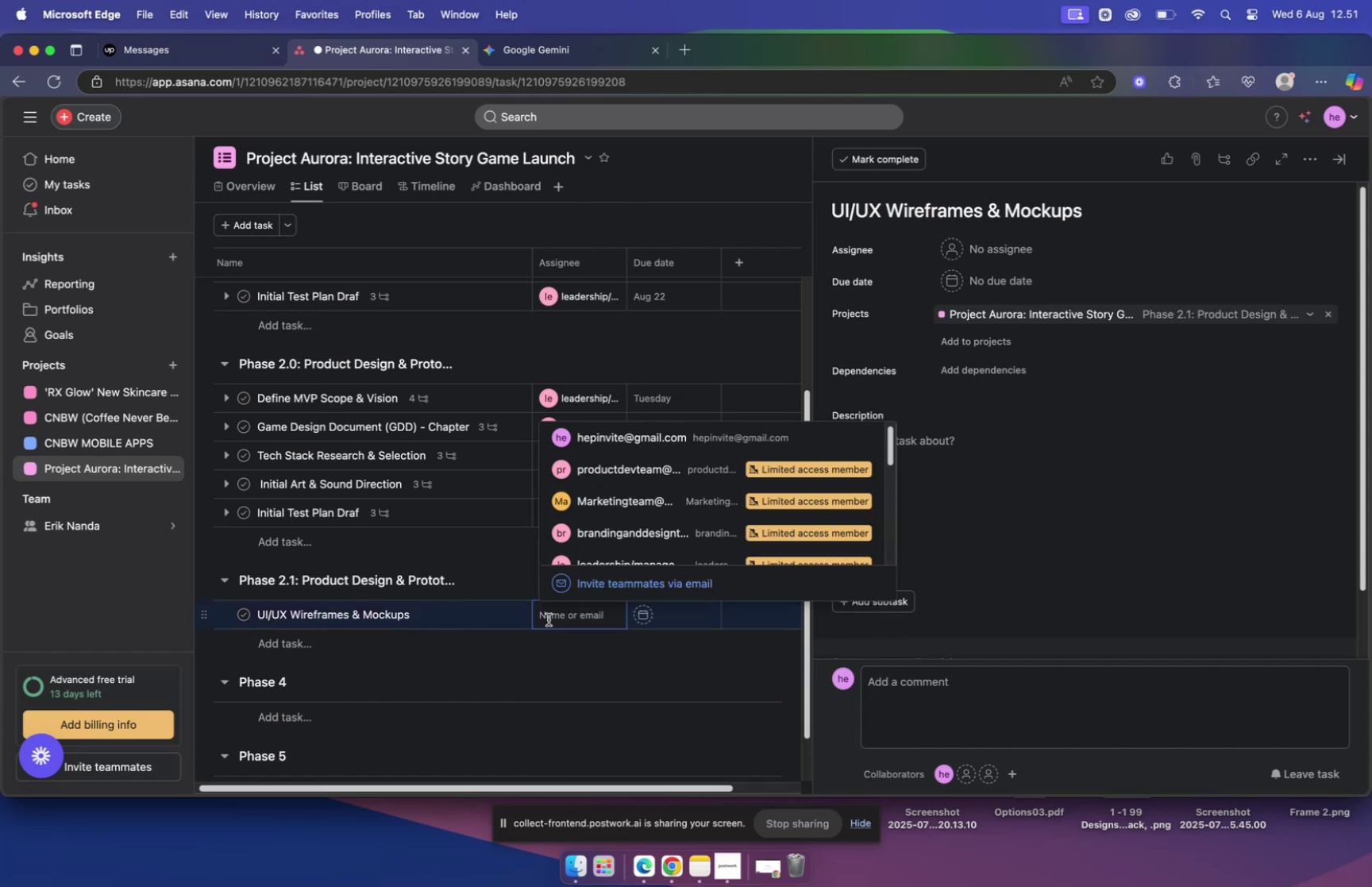 
type(lead)
 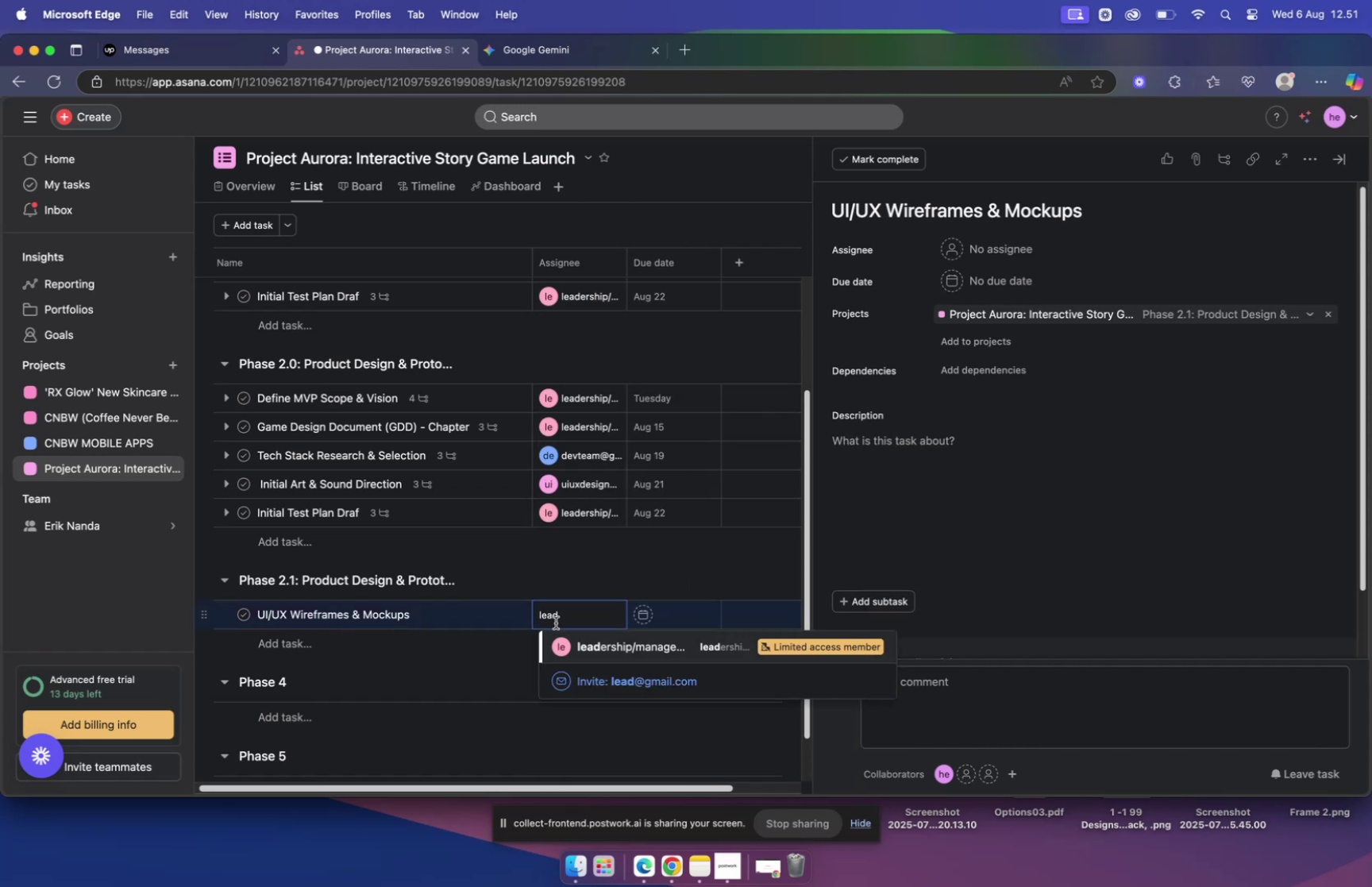 
left_click([580, 652])
 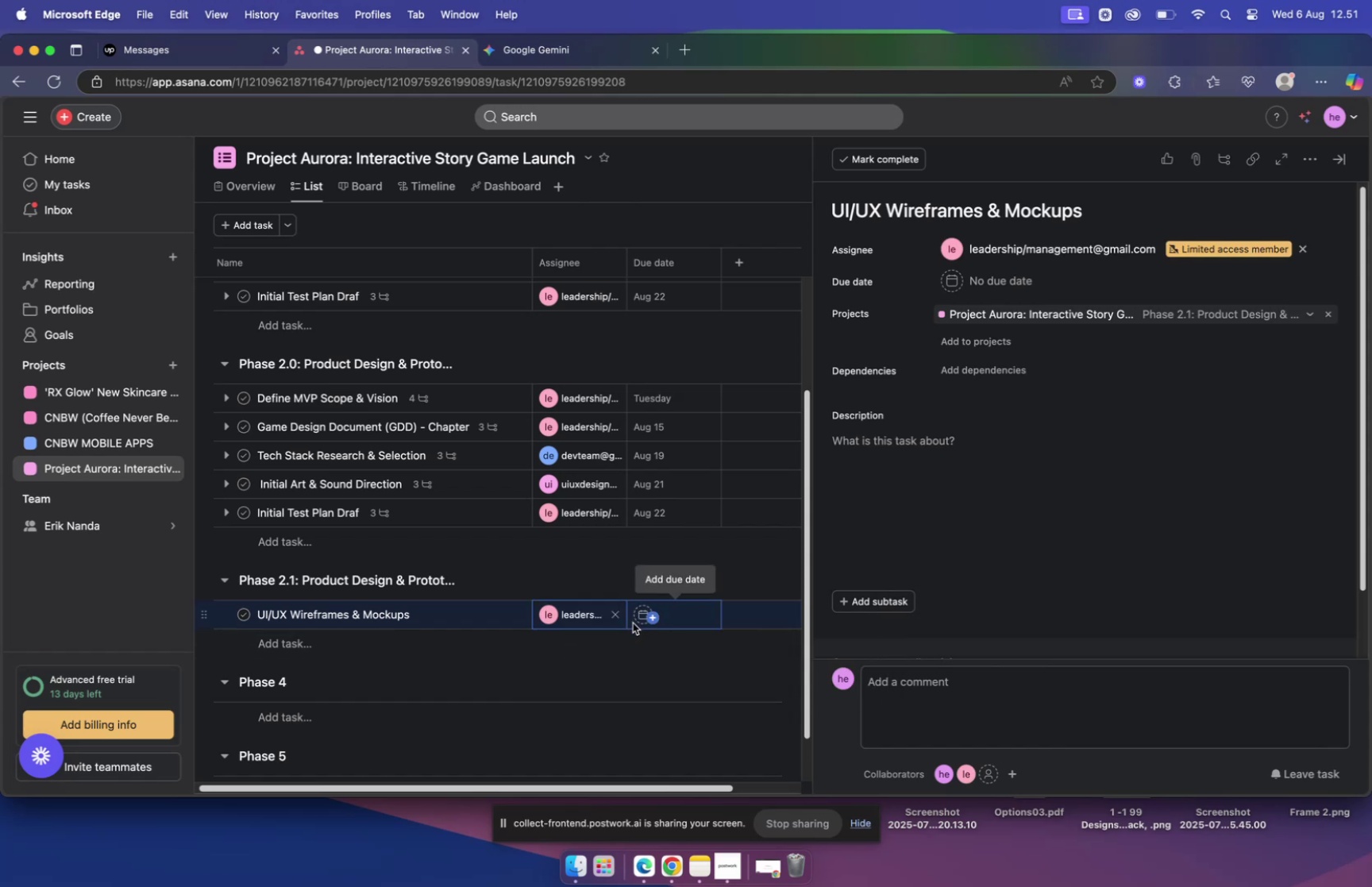 
left_click([556, 60])
 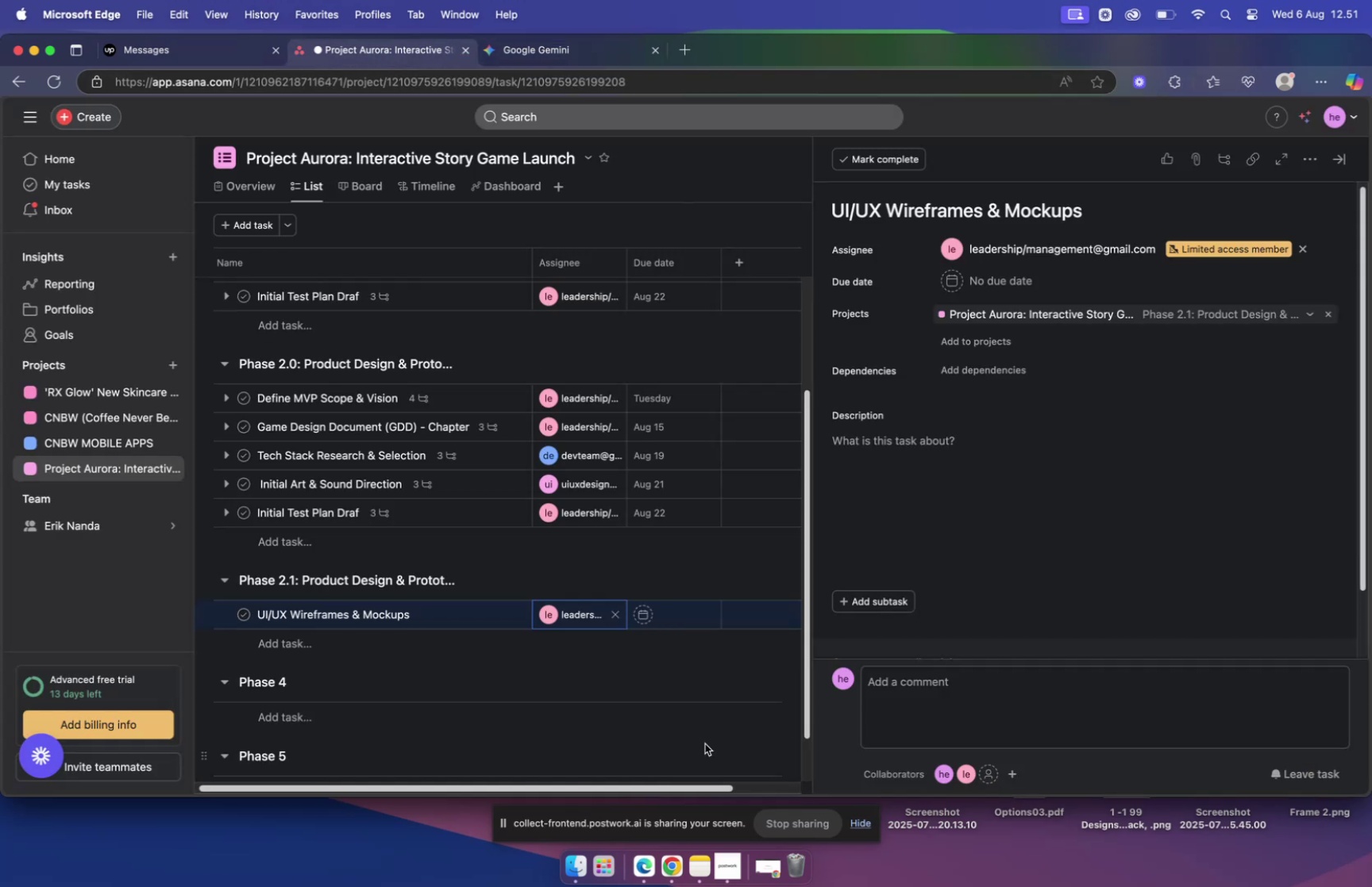 
left_click([642, 621])
 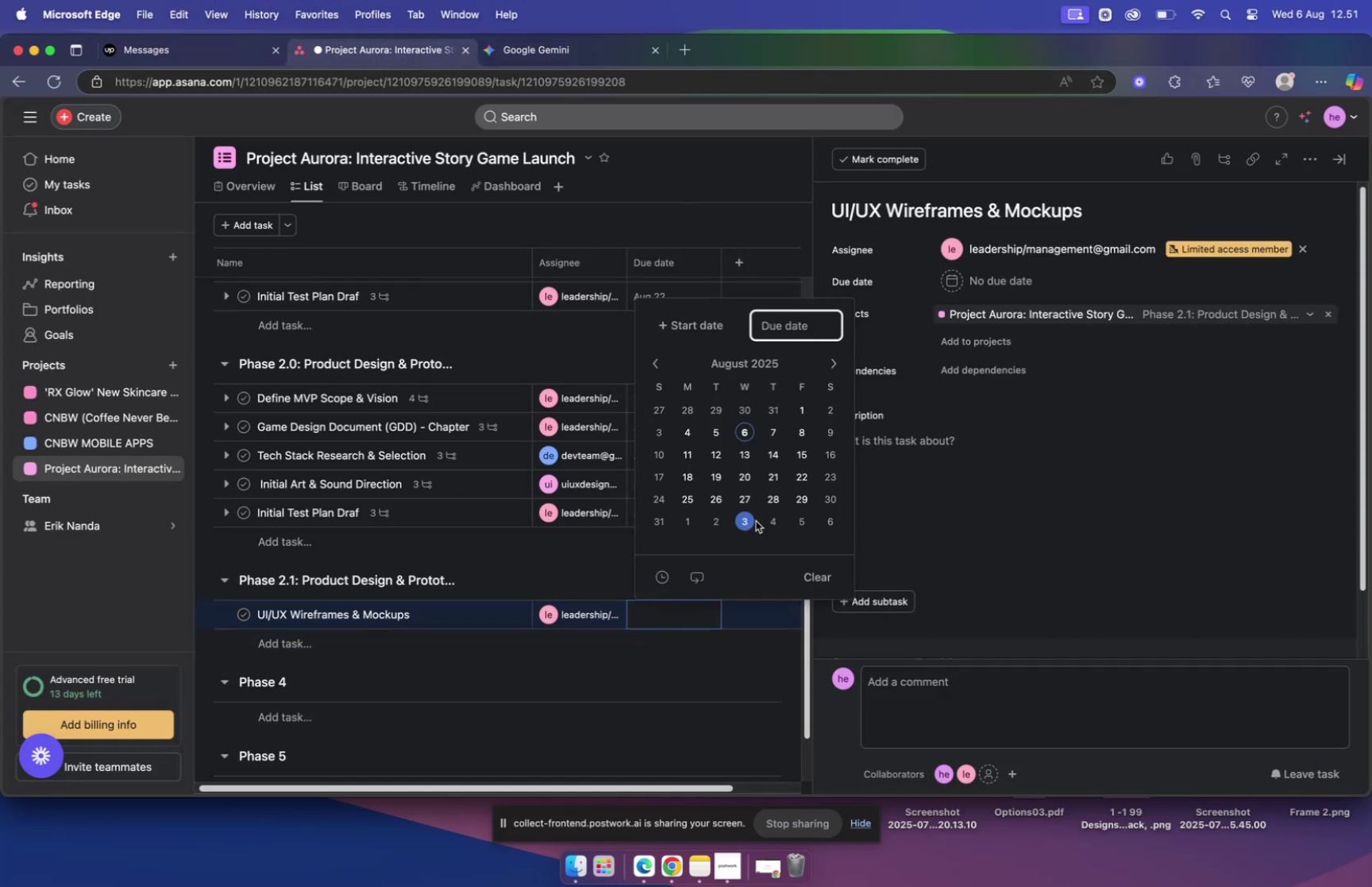 
left_click([769, 504])
 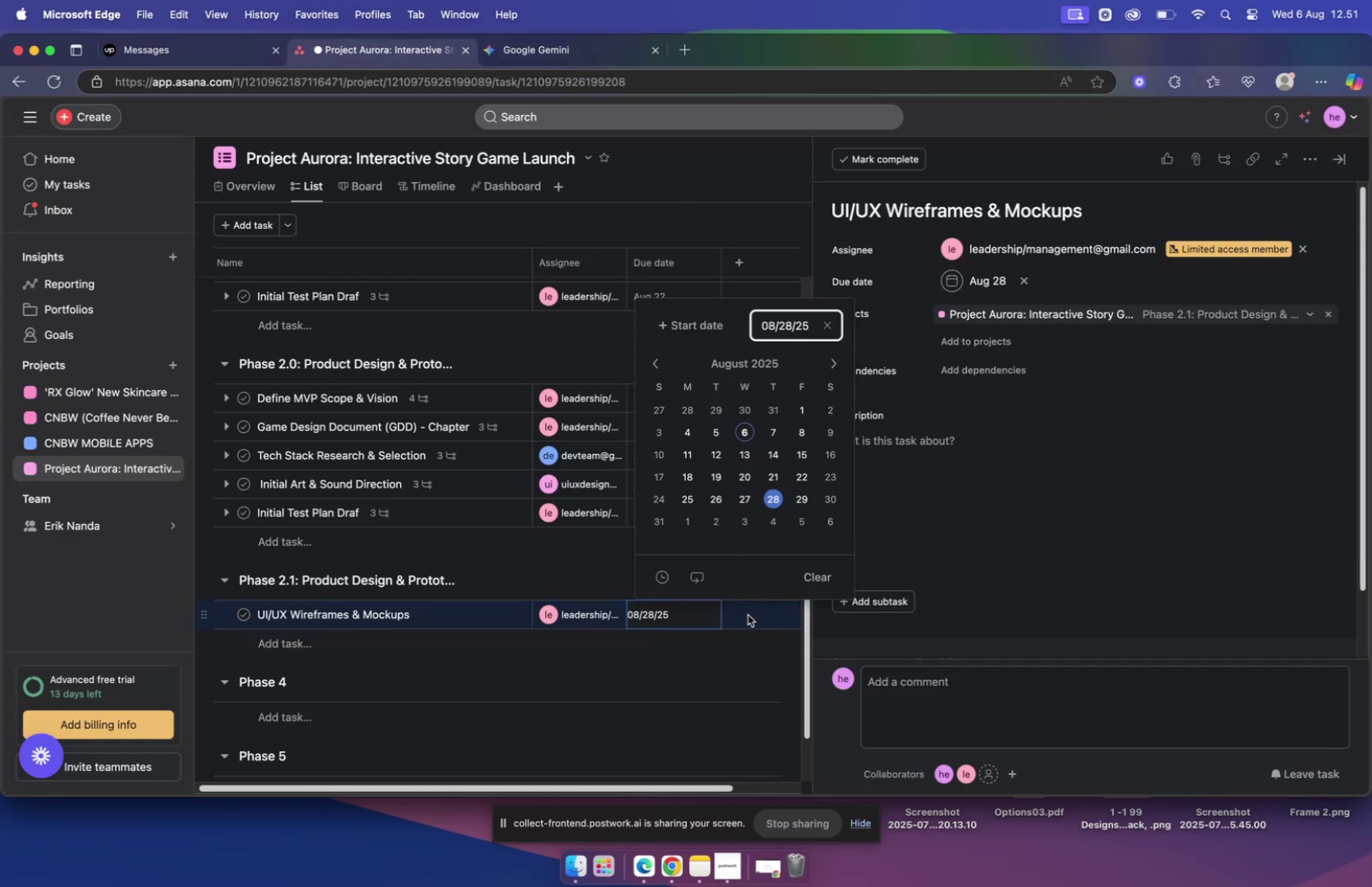 
left_click([748, 614])
 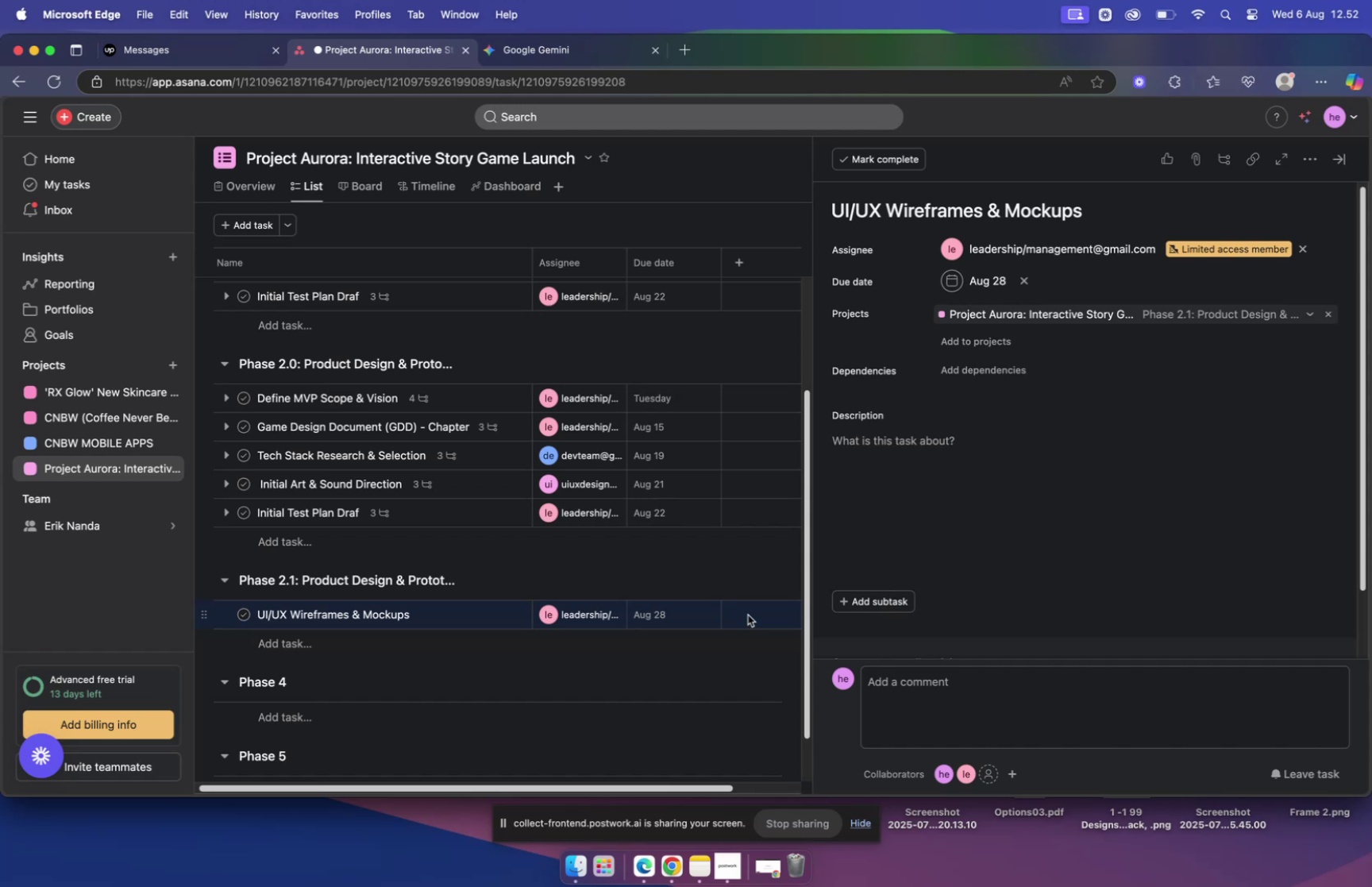 
wait(61.65)
 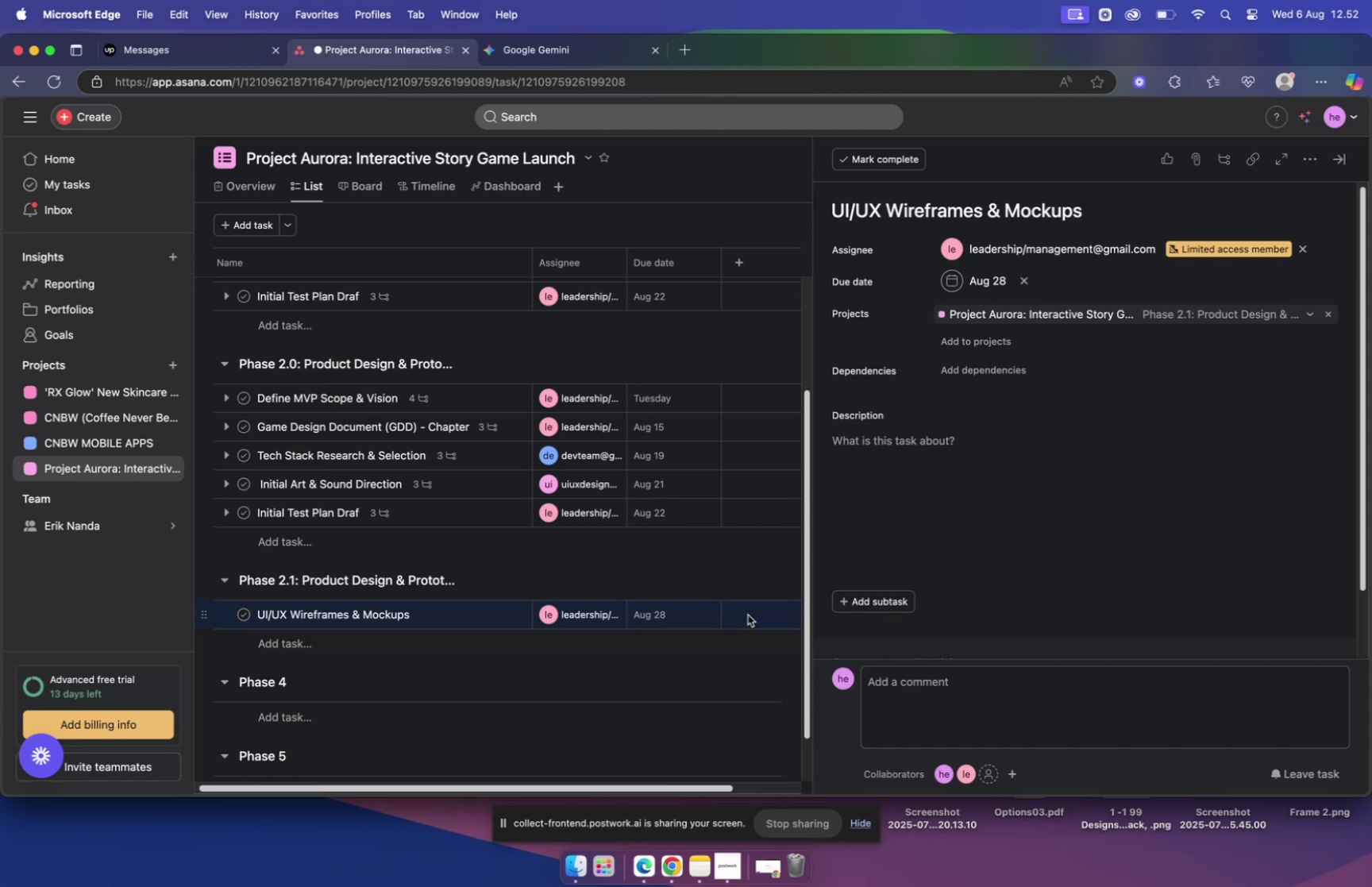 
left_click([878, 442])
 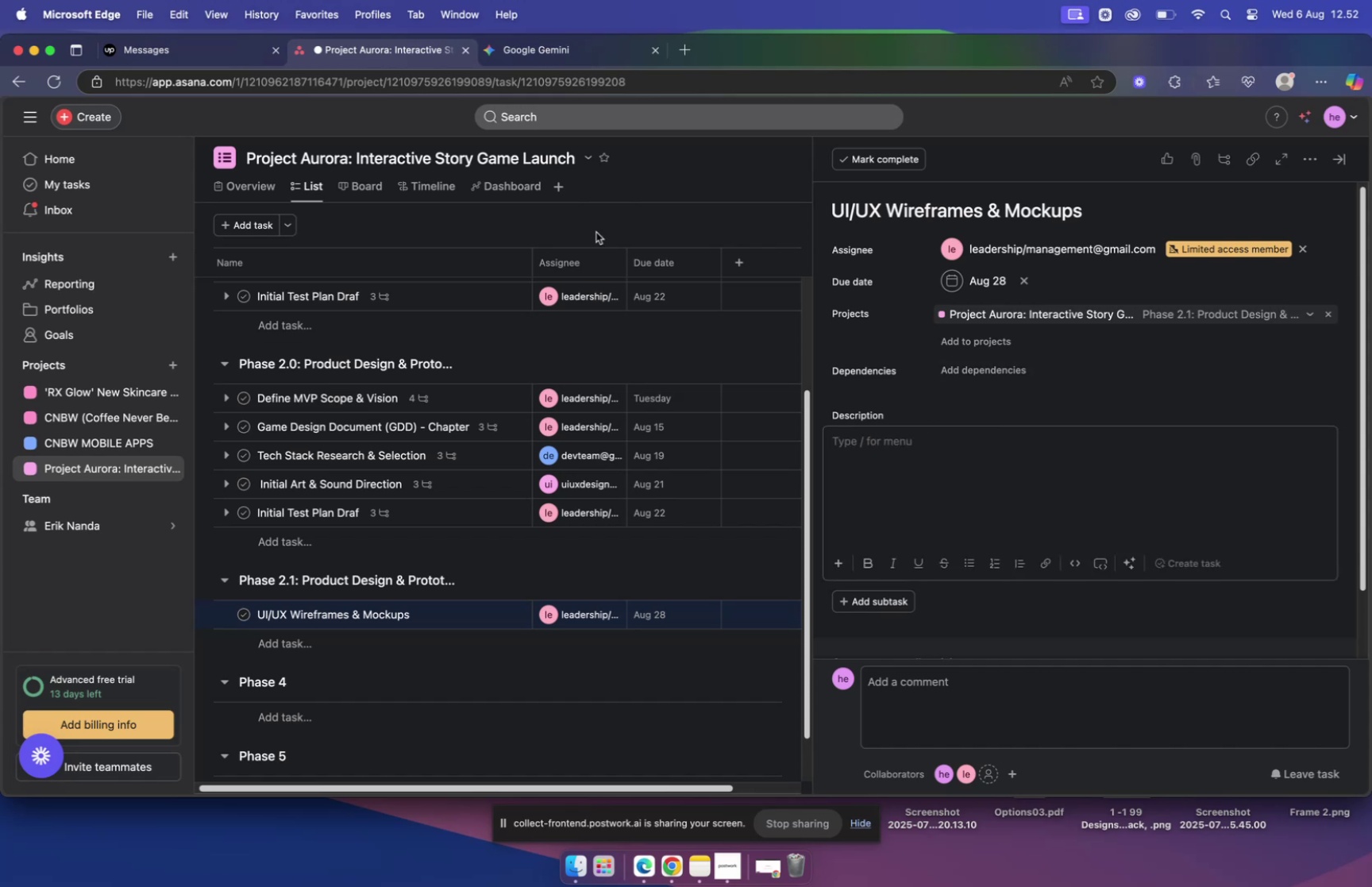 
left_click([529, 42])
 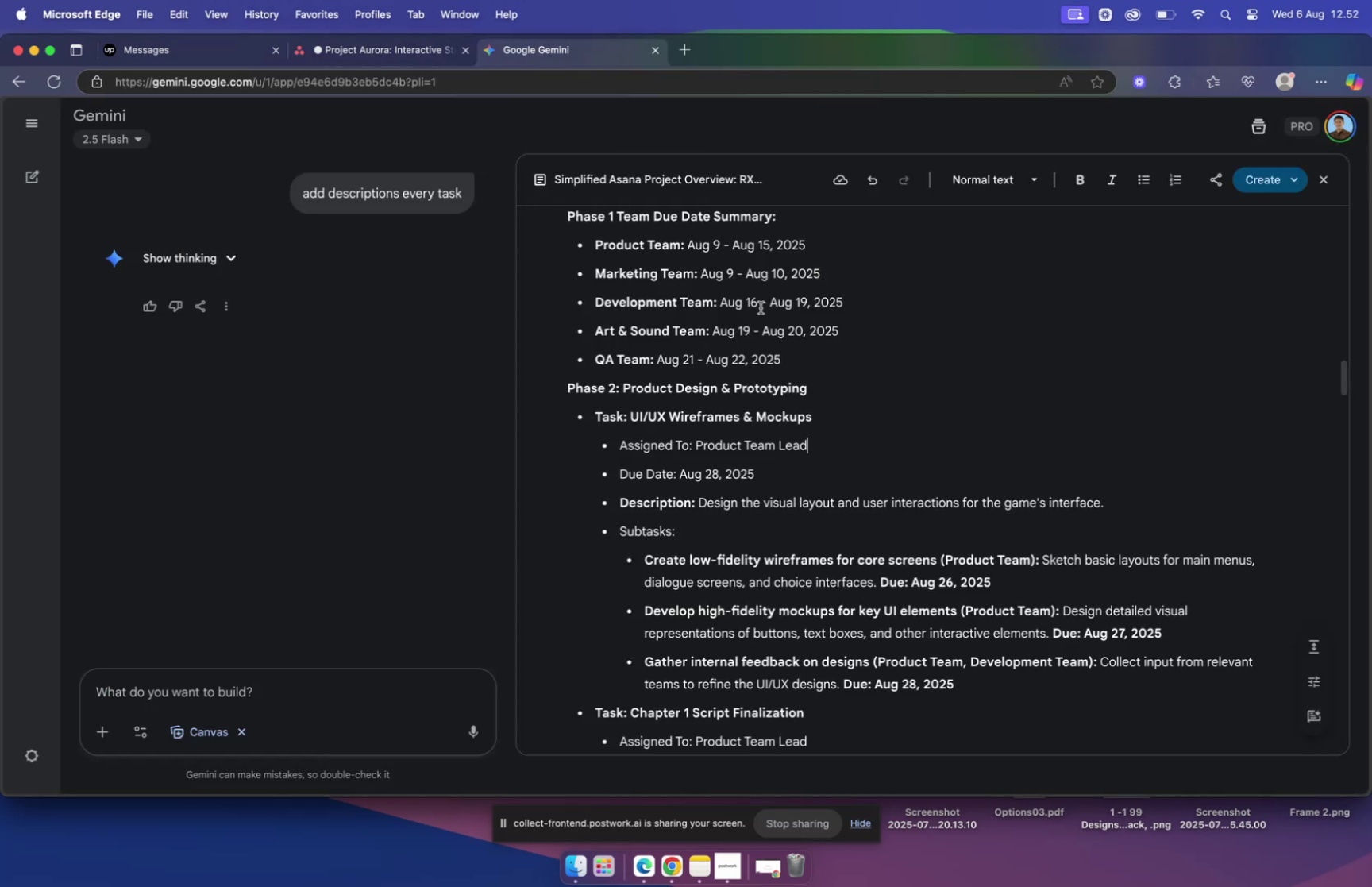 
left_click([408, 56])
 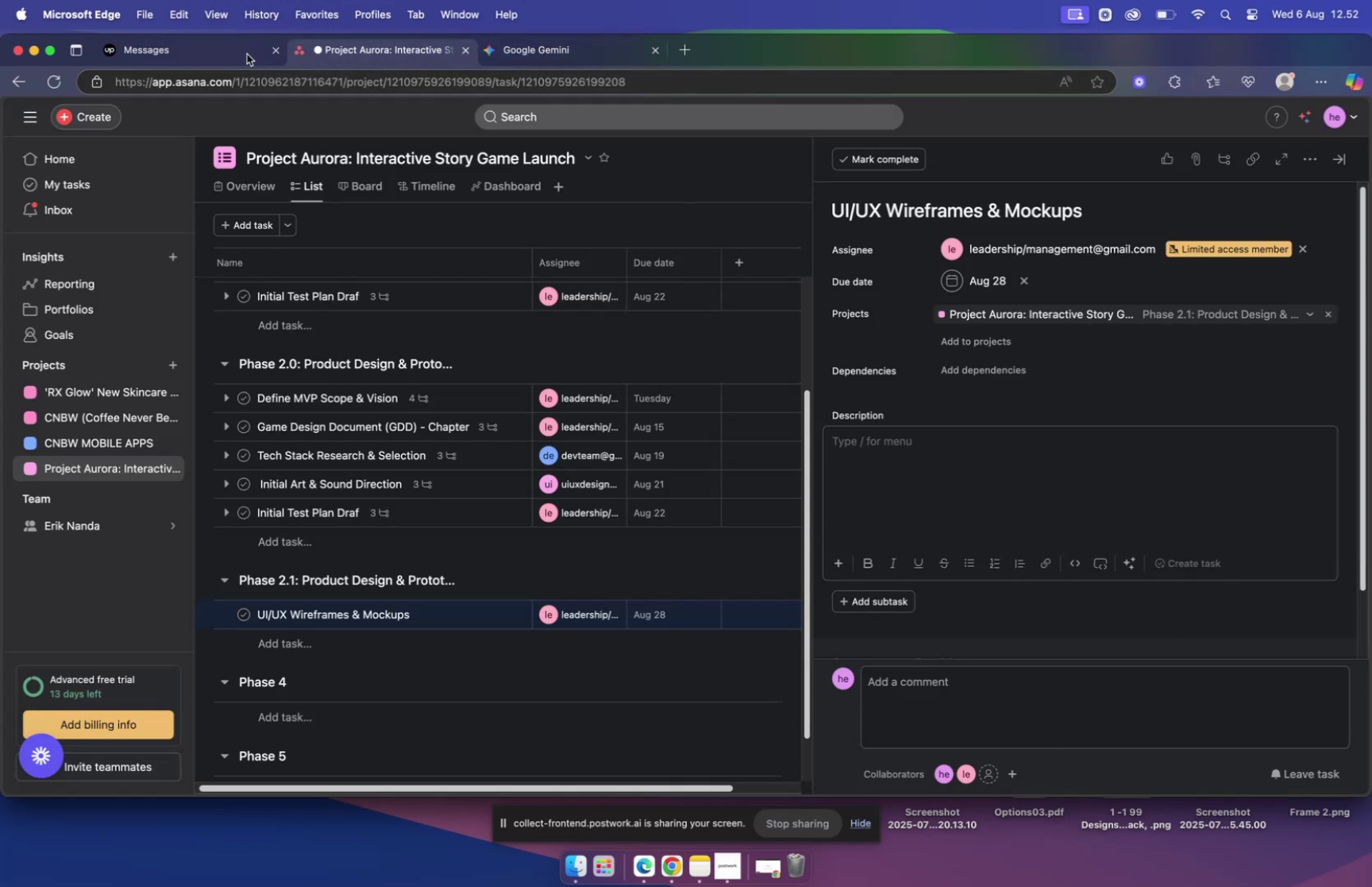 
left_click([198, 52])
 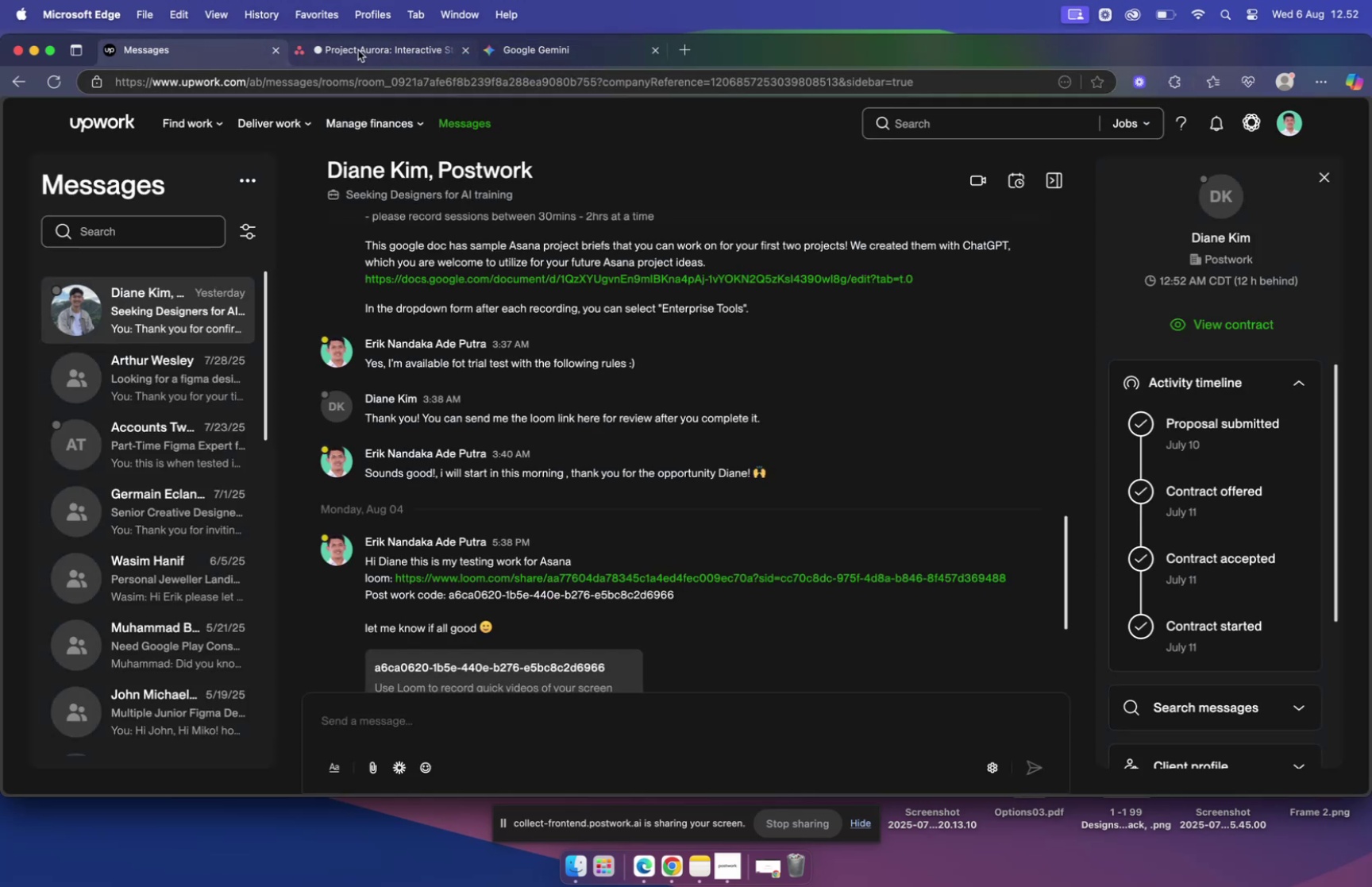 
left_click([358, 50])
 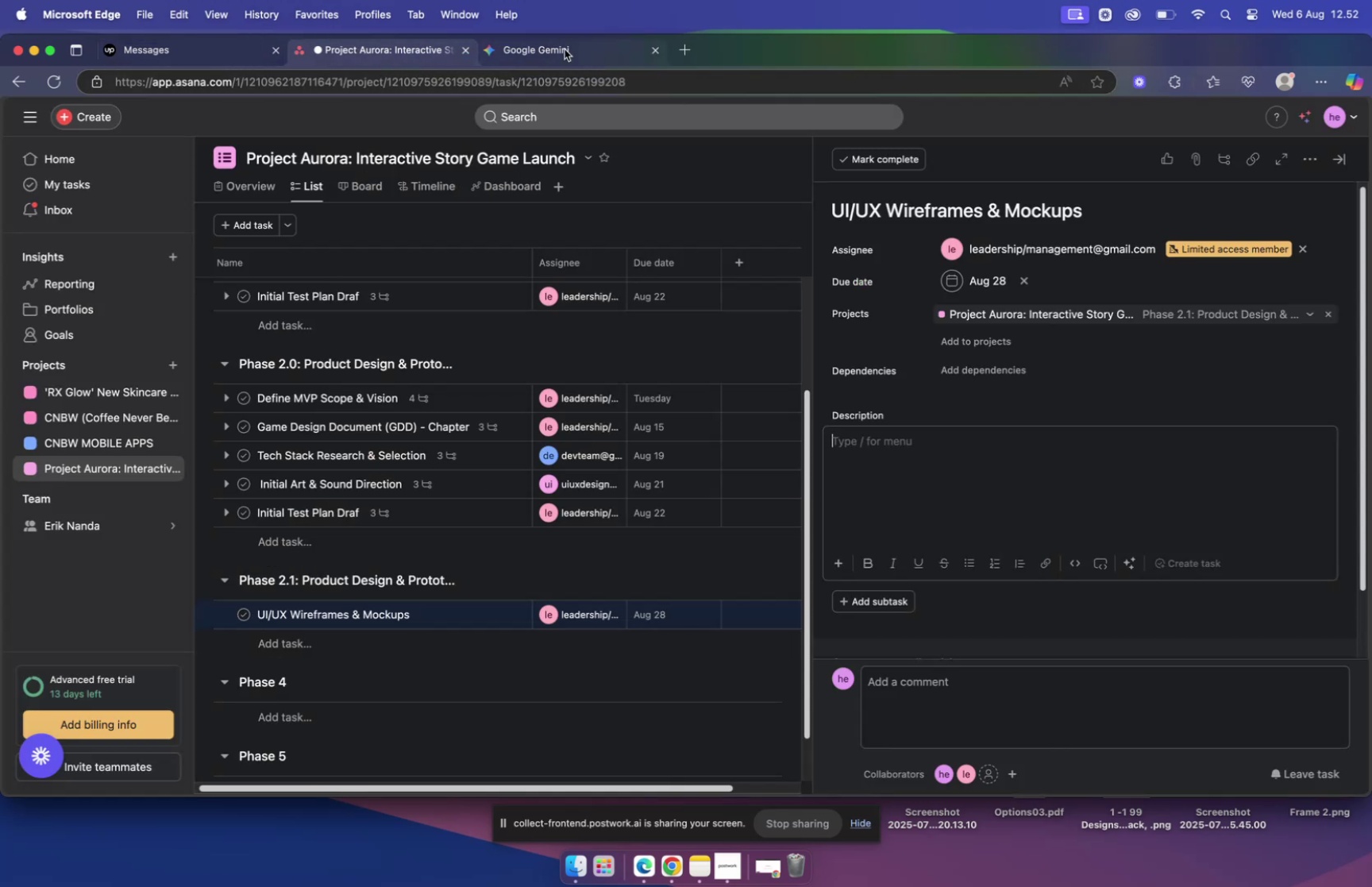 
left_click([565, 49])
 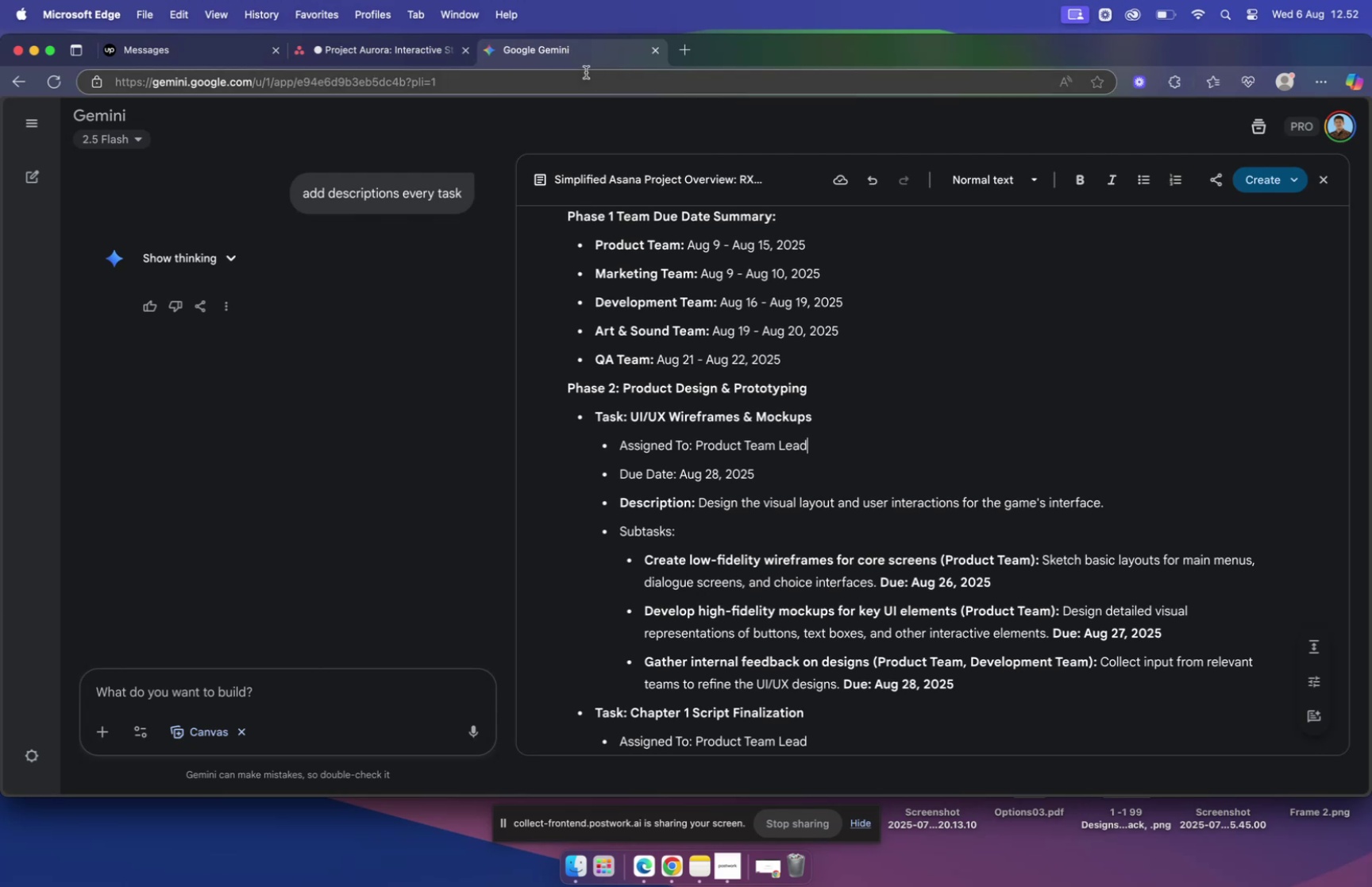 
wait(14.52)
 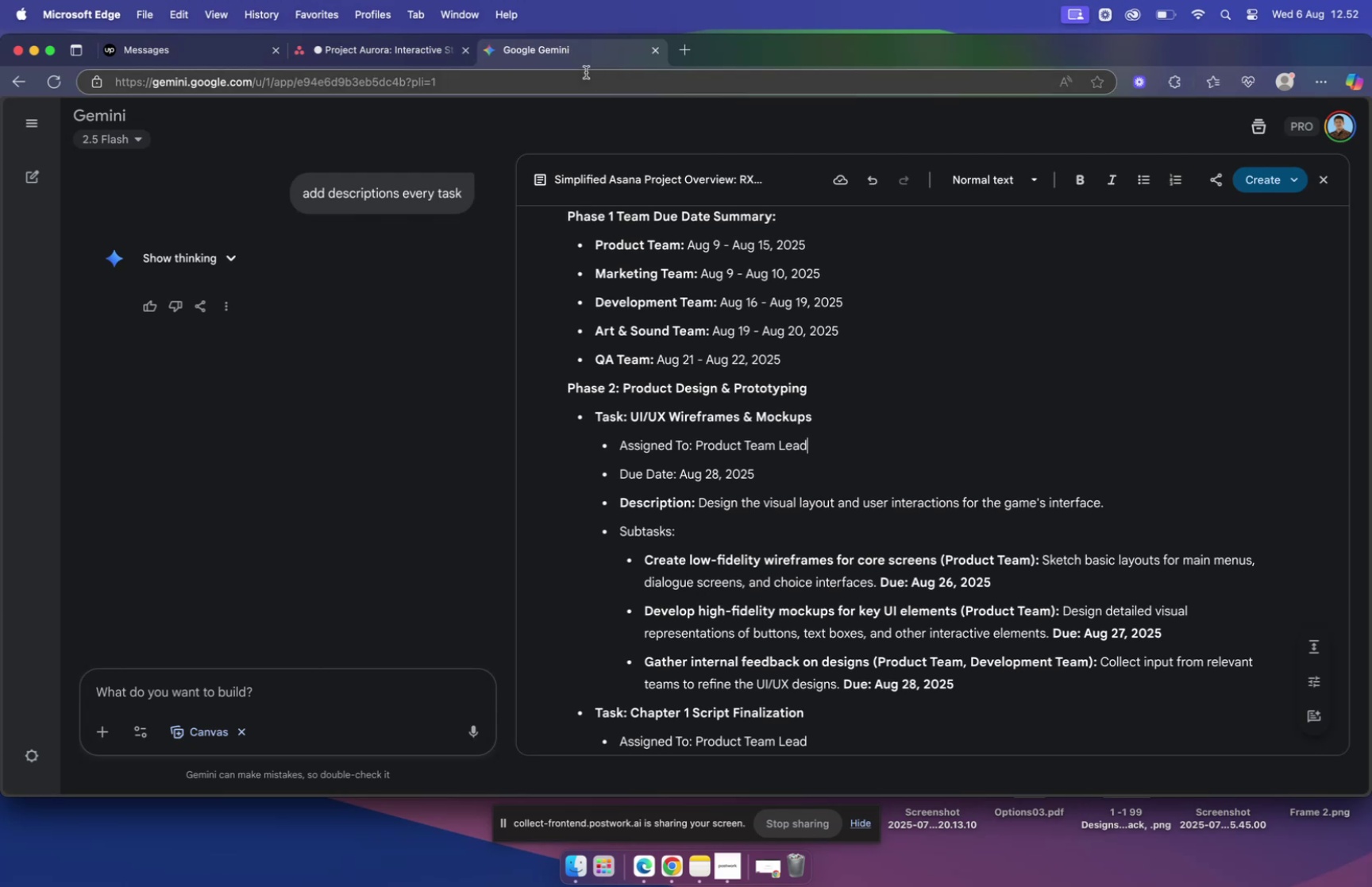 
left_click([412, 53])
 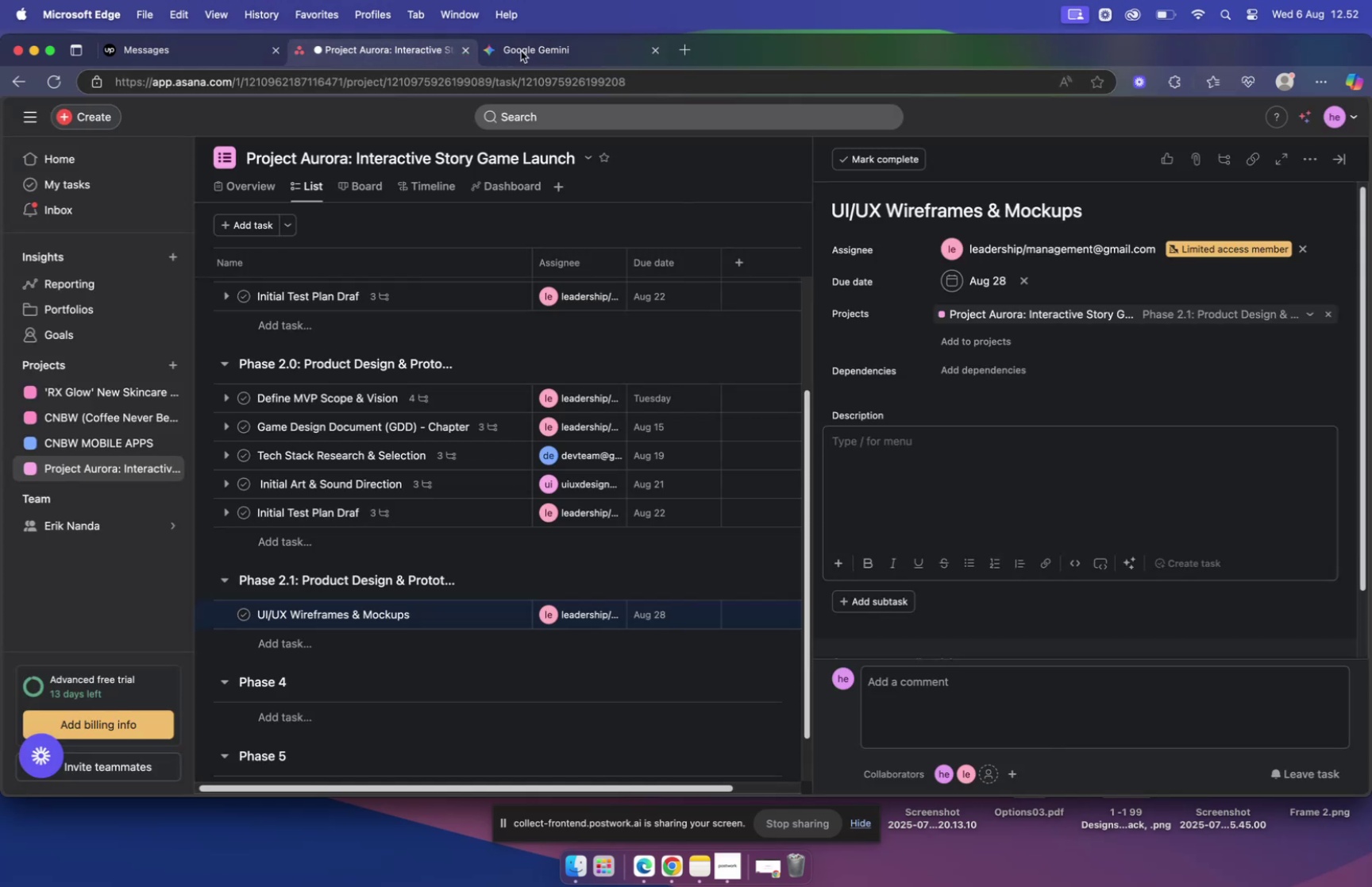 
left_click([530, 50])
 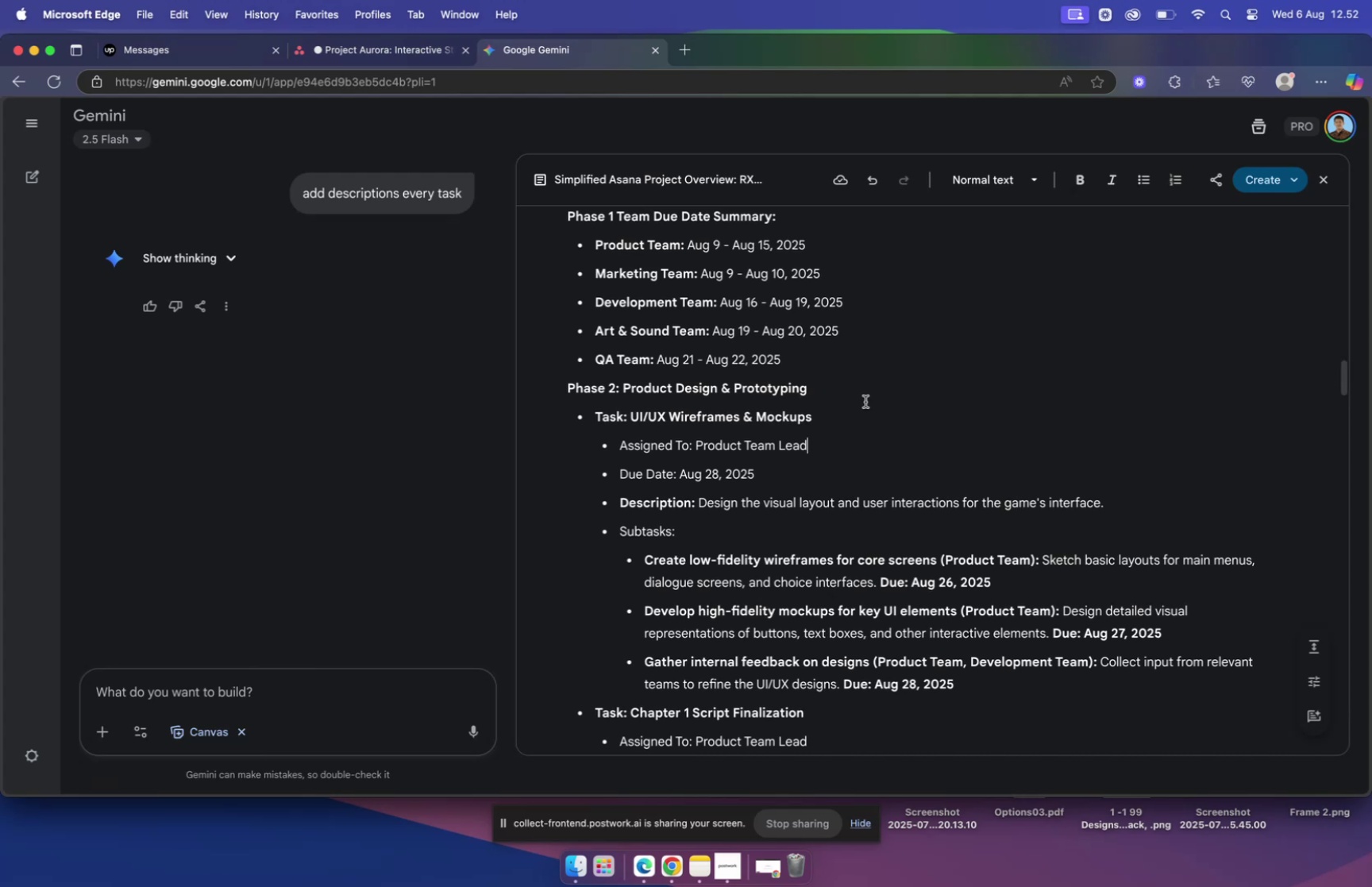 
wait(10.5)
 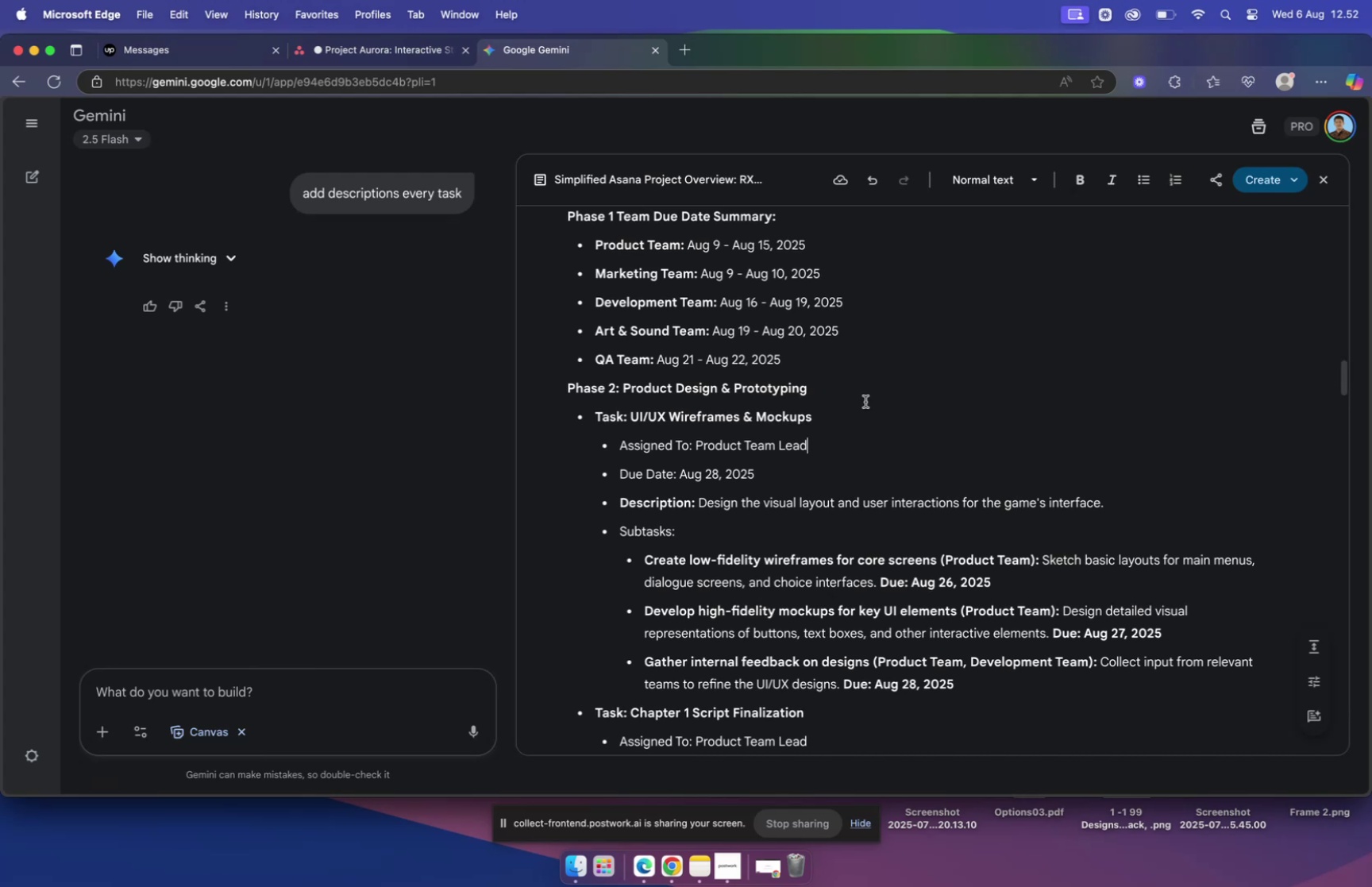 
left_click([392, 60])
 